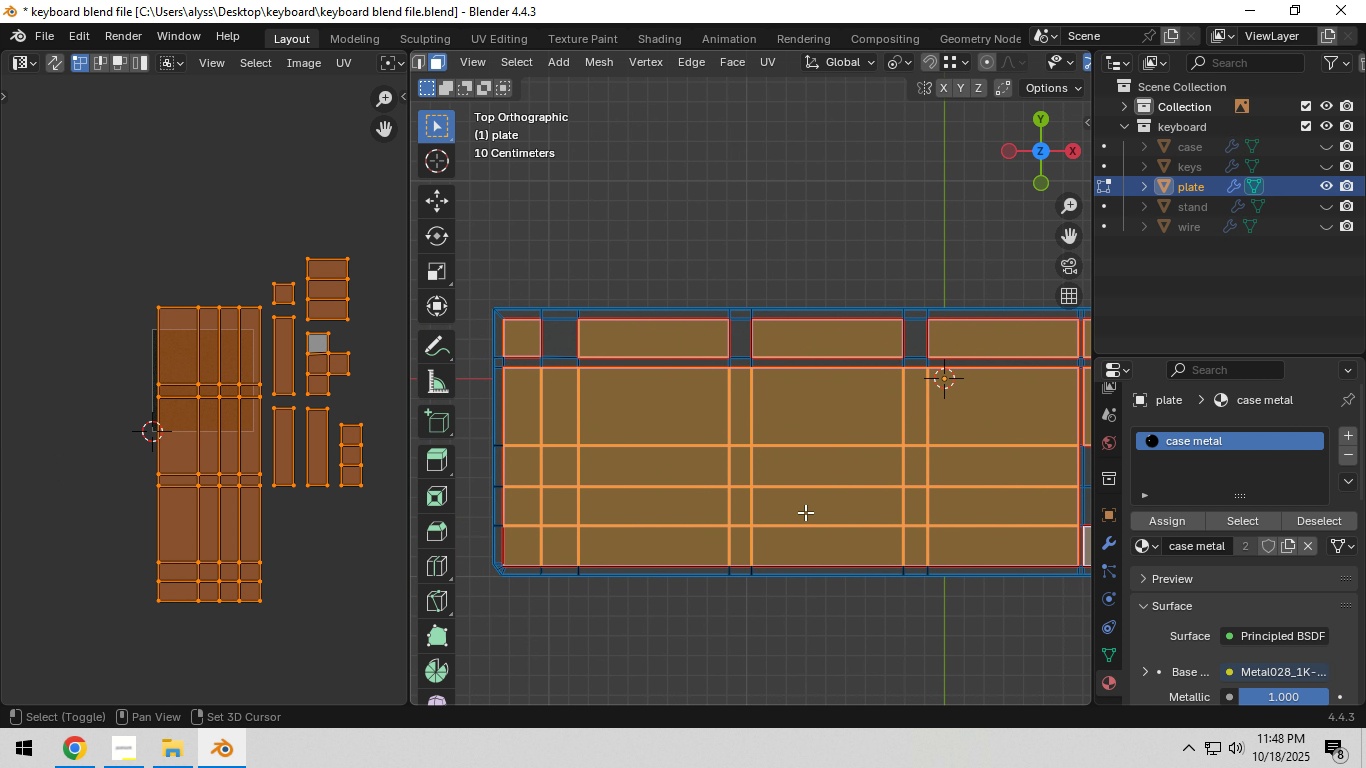 
hold_key(key=ShiftLeft, duration=1.06)
 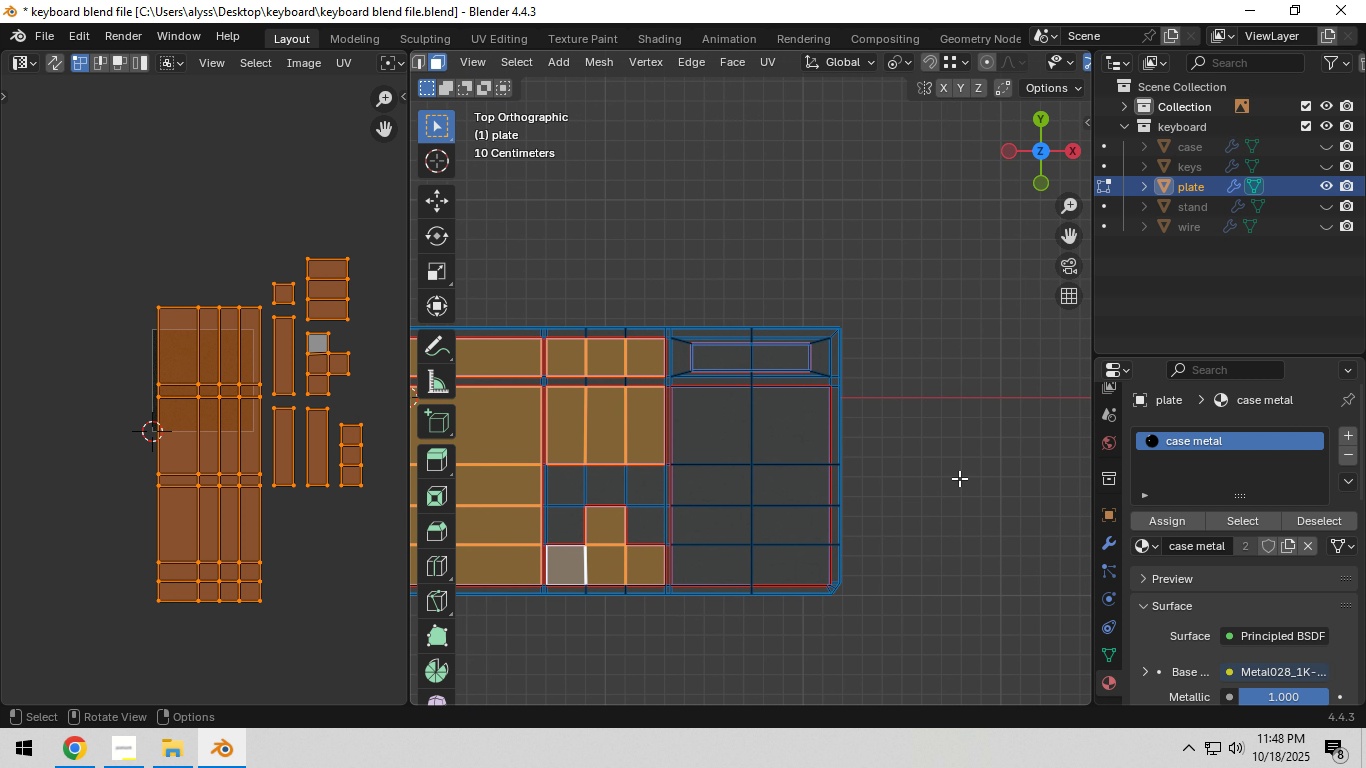 
hold_key(key=ShiftLeft, duration=1.5)
left_click_drag(start_coordinate=[728, 449], to_coordinate=[786, 563])
 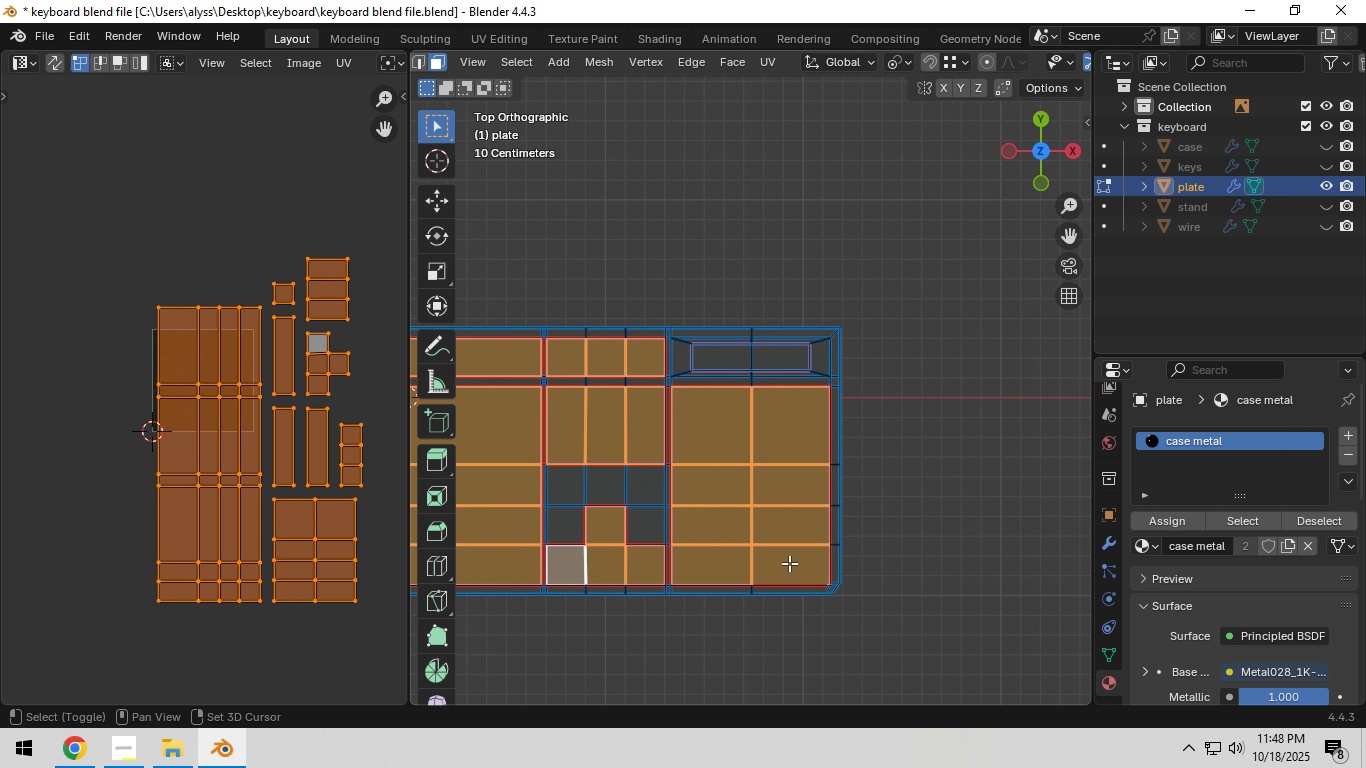 
key(Shift+ShiftLeft)
 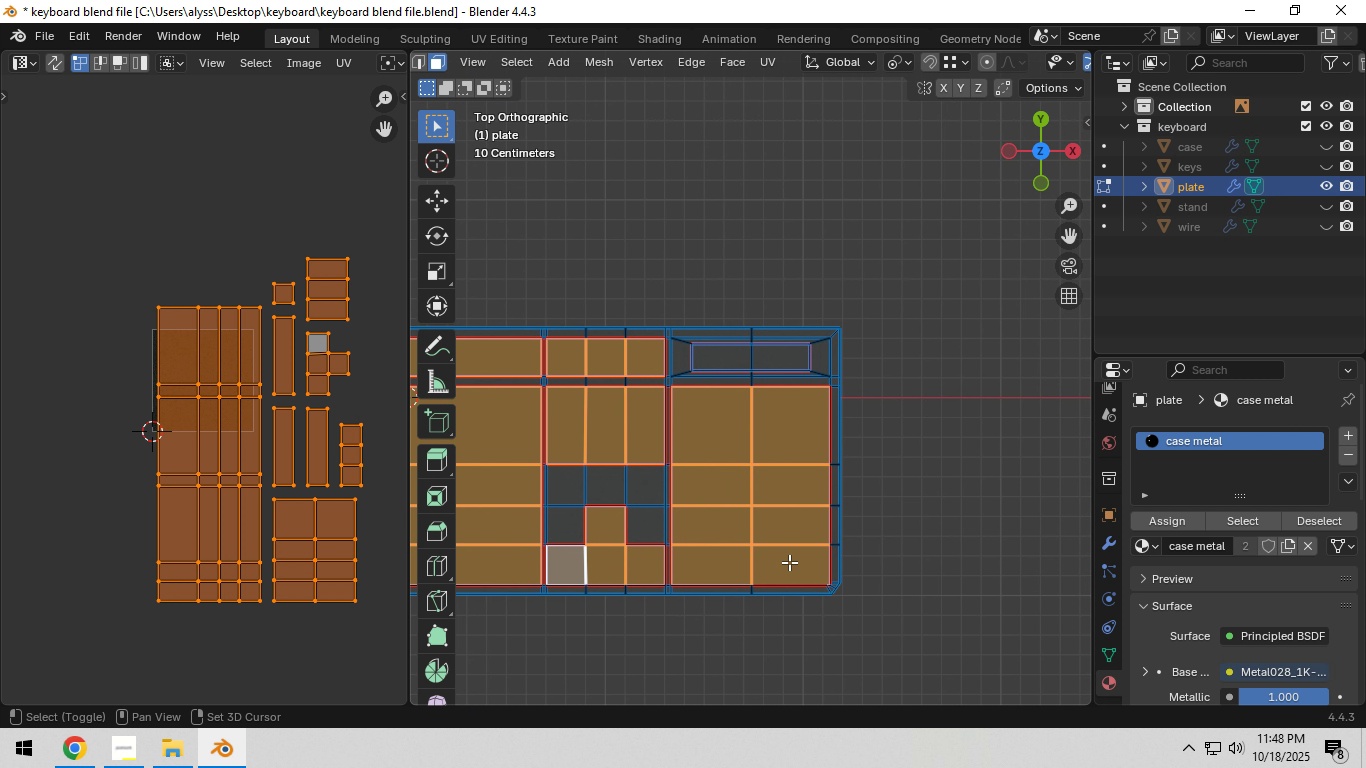 
key(Shift+ShiftLeft)
 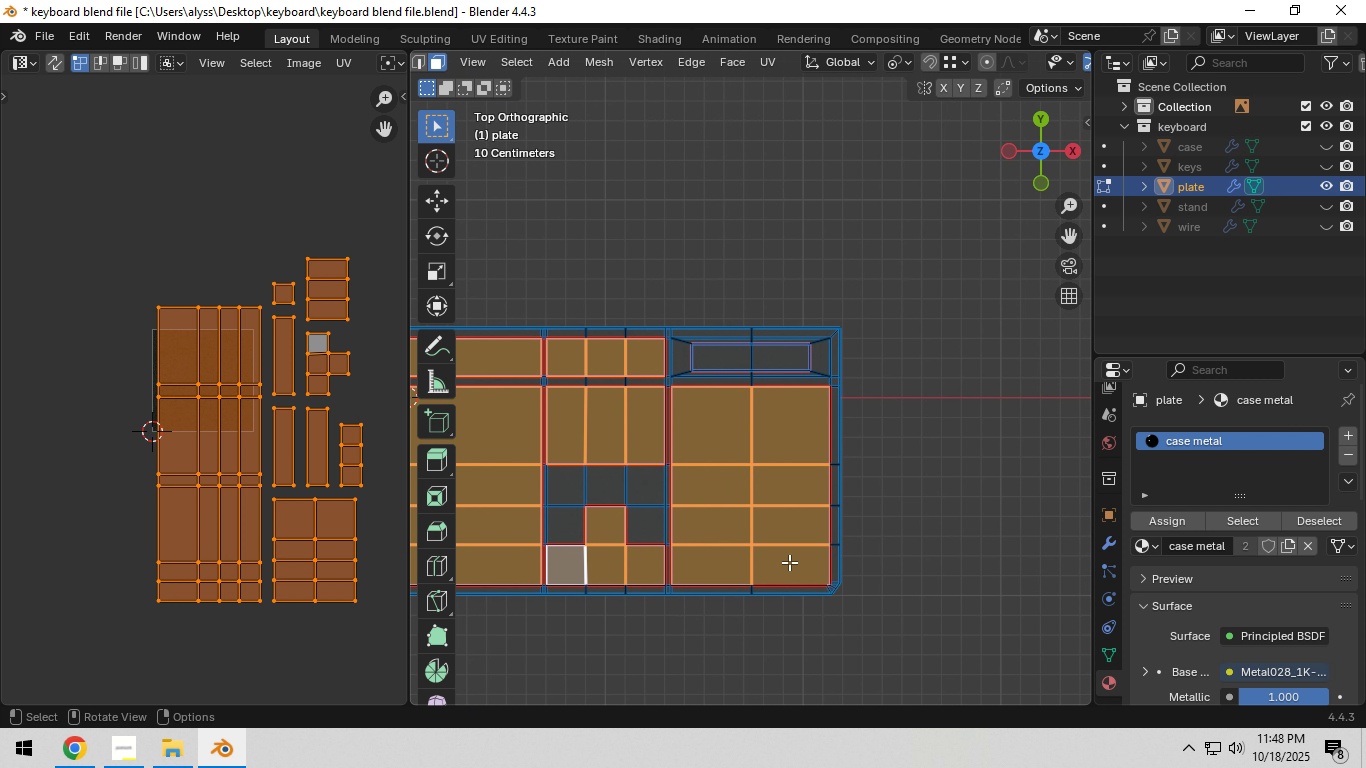 
key(Shift+ShiftLeft)
 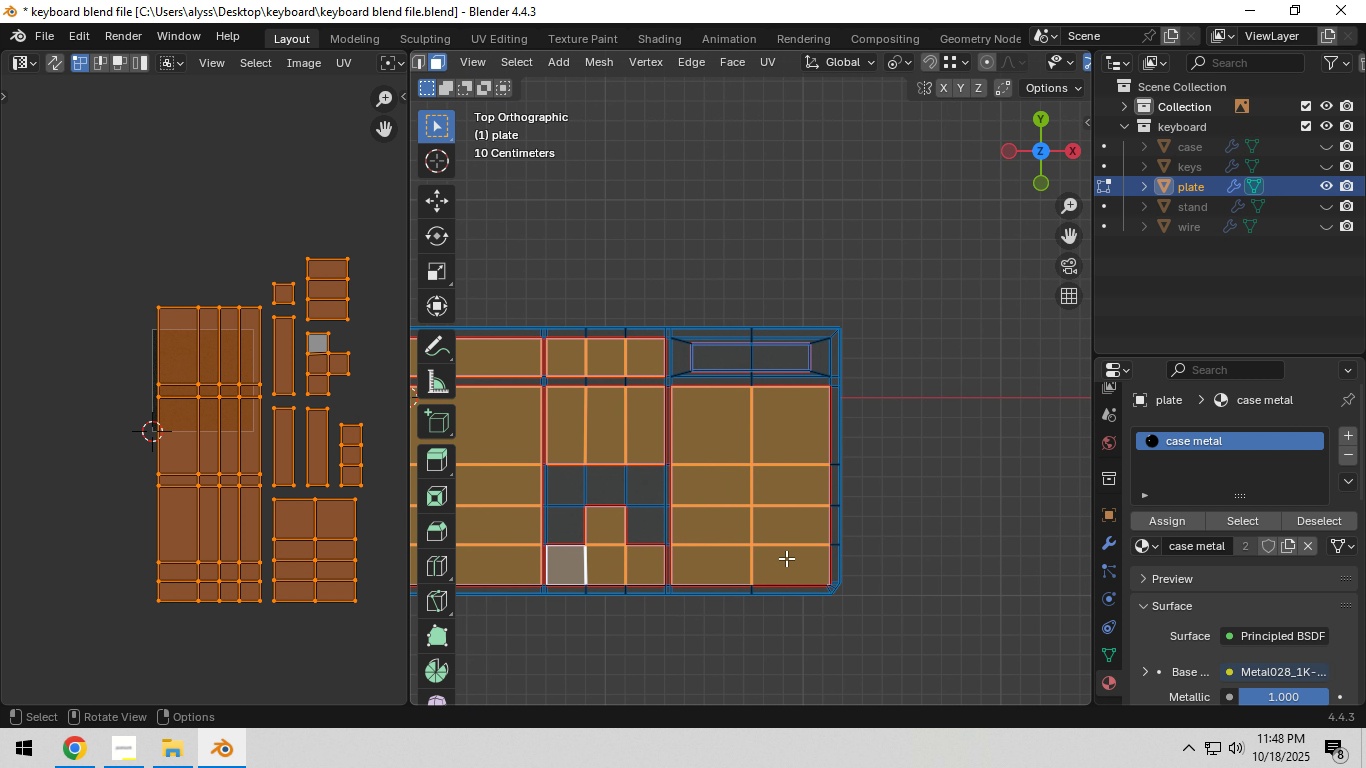 
hold_key(key=ShiftLeft, duration=0.73)
 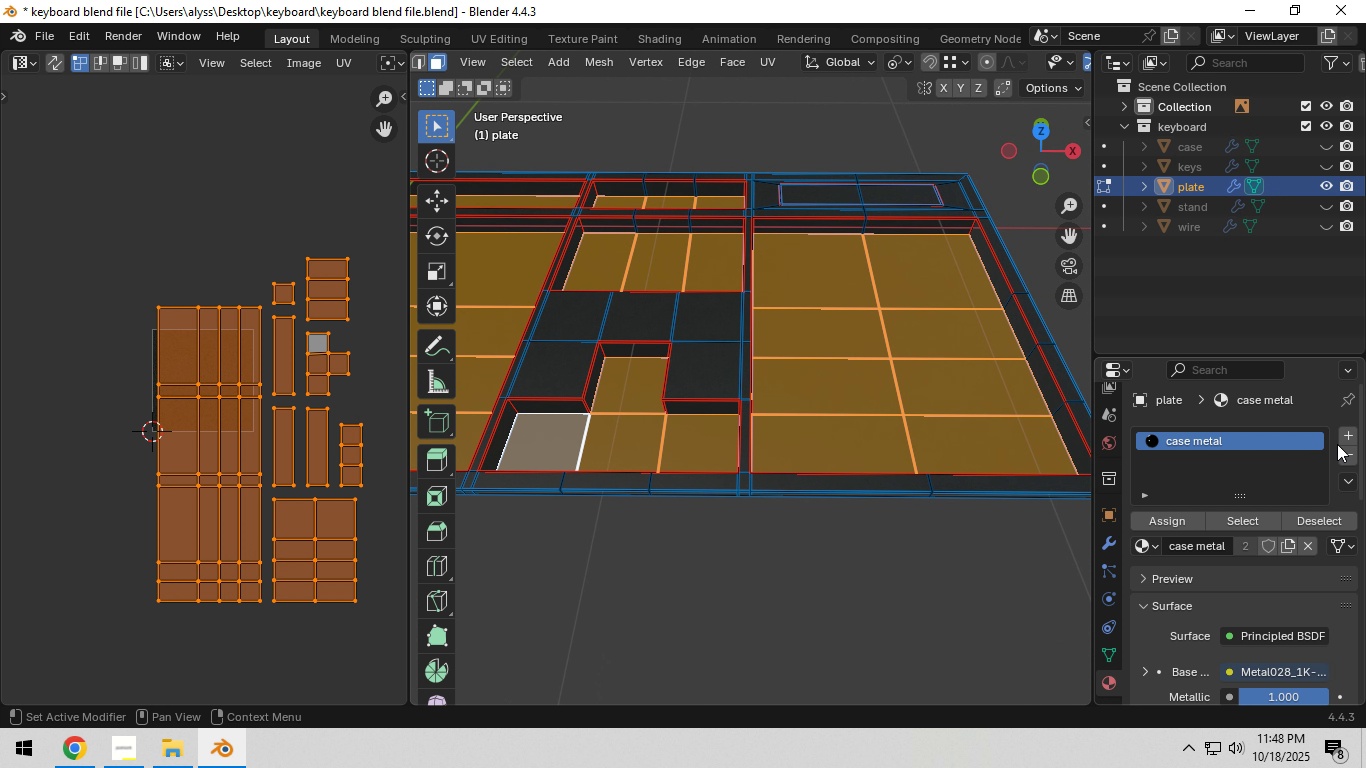 
left_click([1344, 435])
 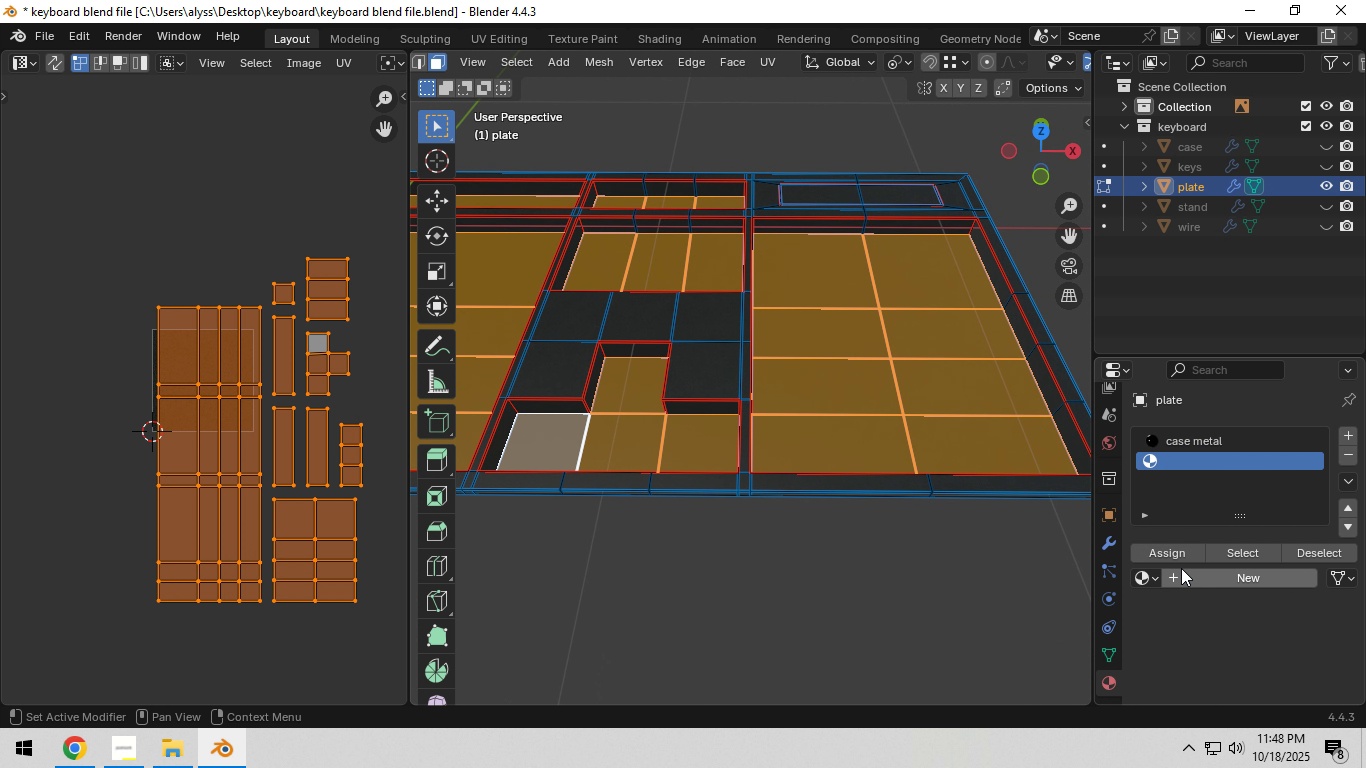 
left_click([1208, 576])
 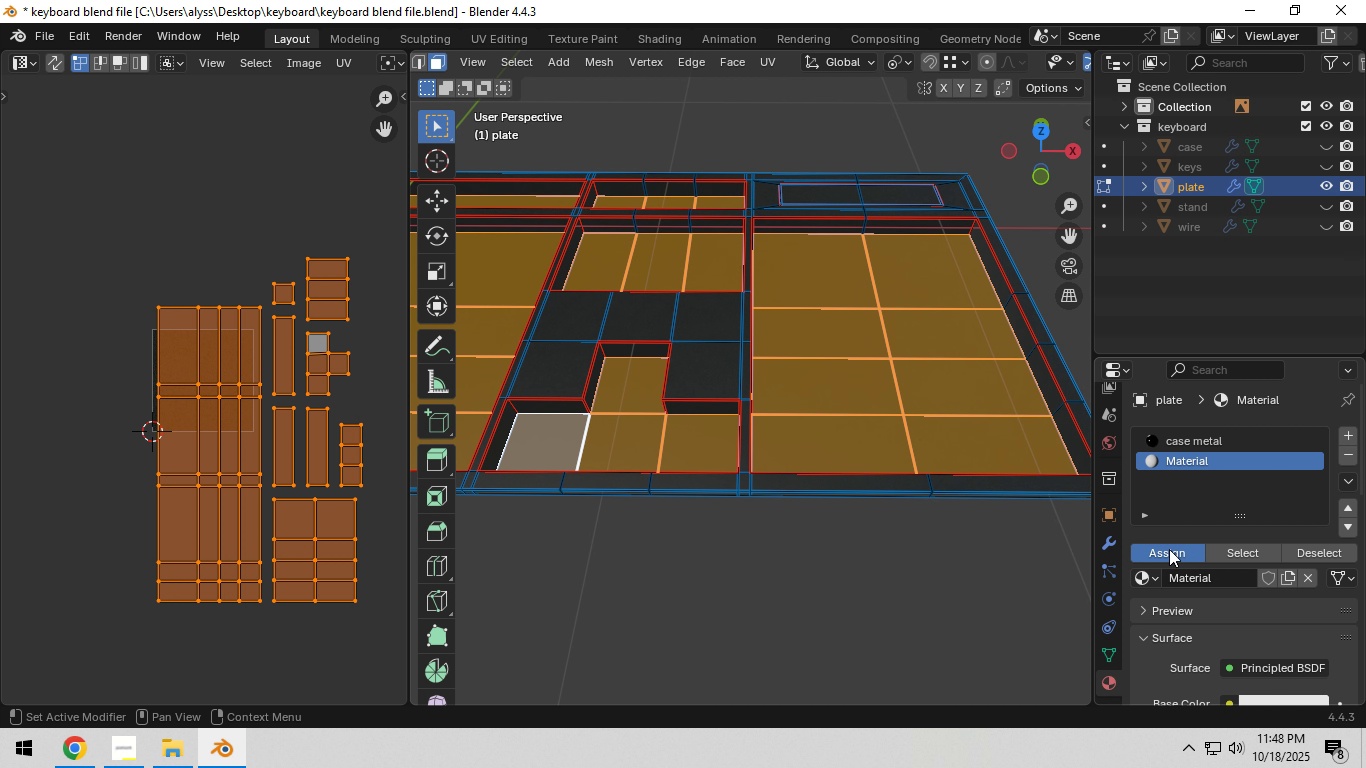 
left_click([1169, 549])
 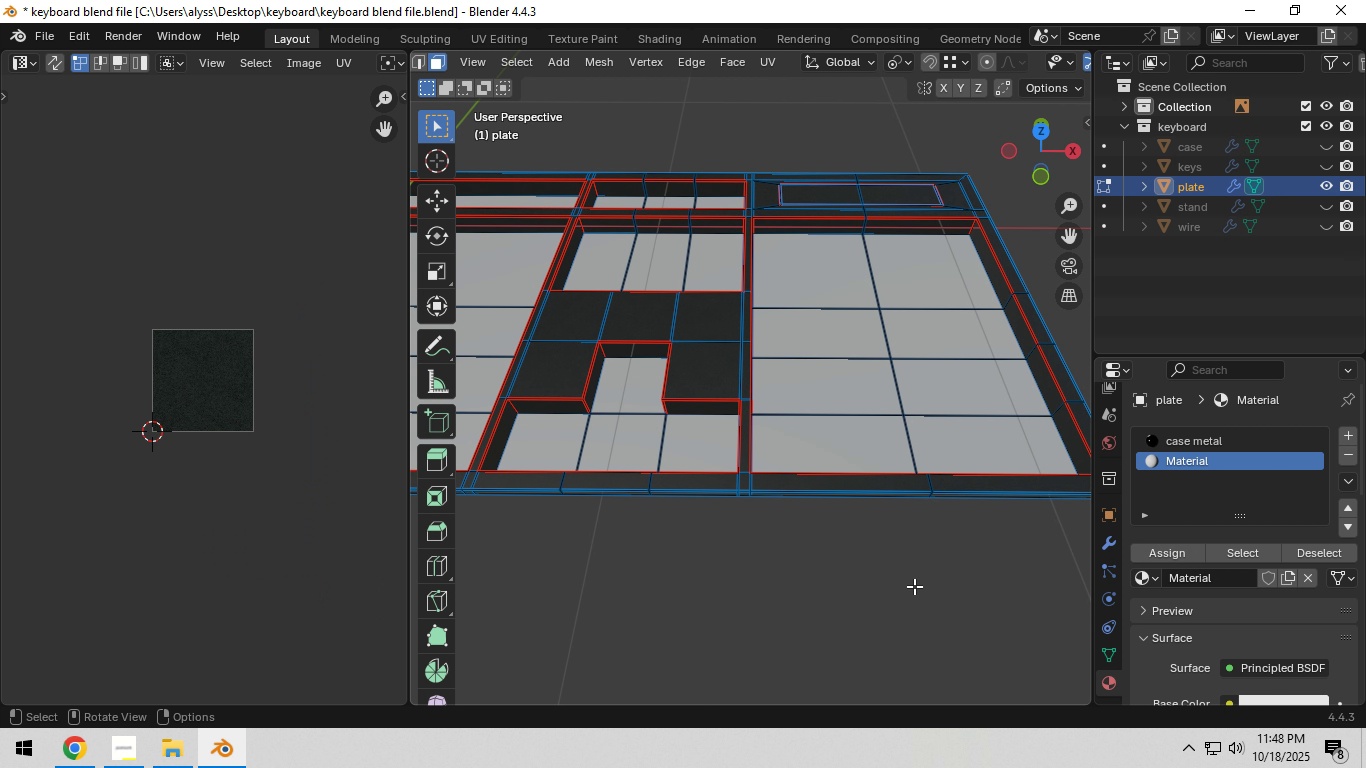 
left_click([914, 586])
 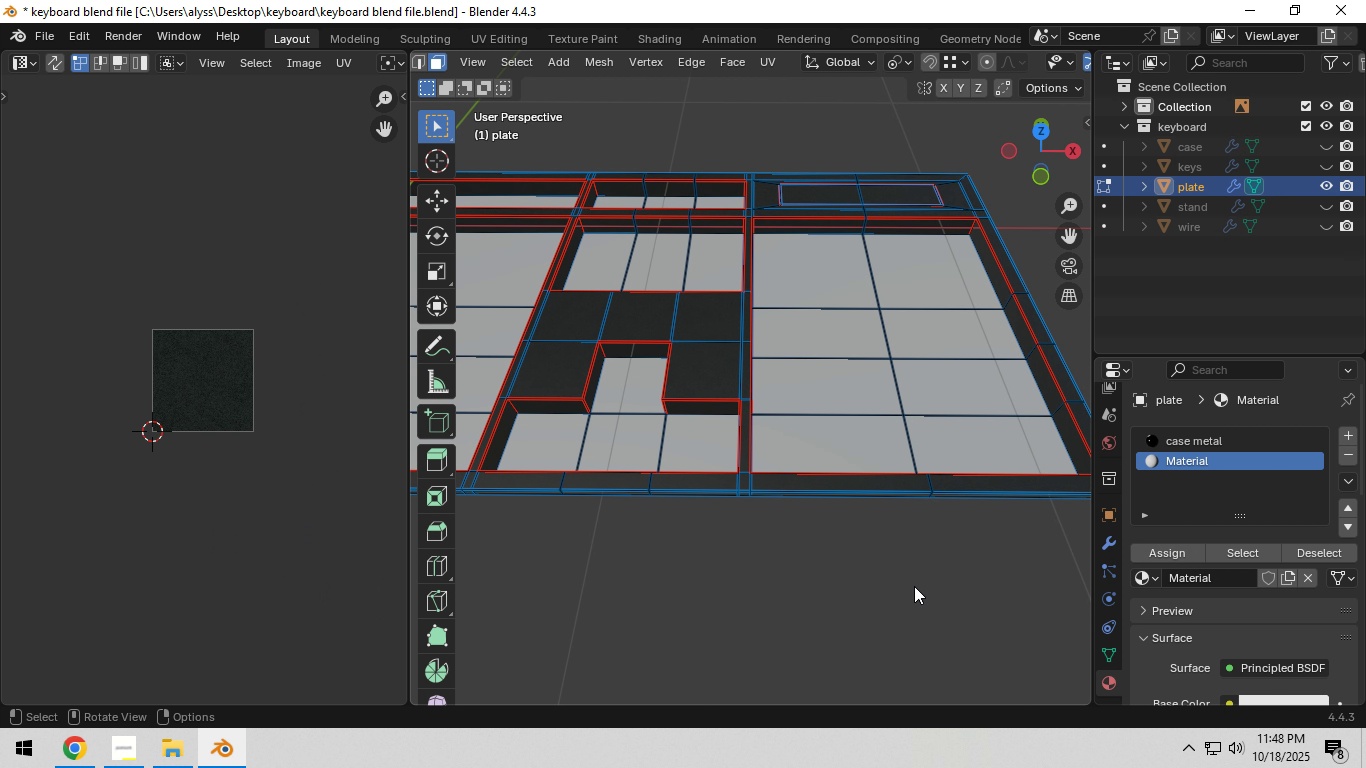 
key(Tab)
 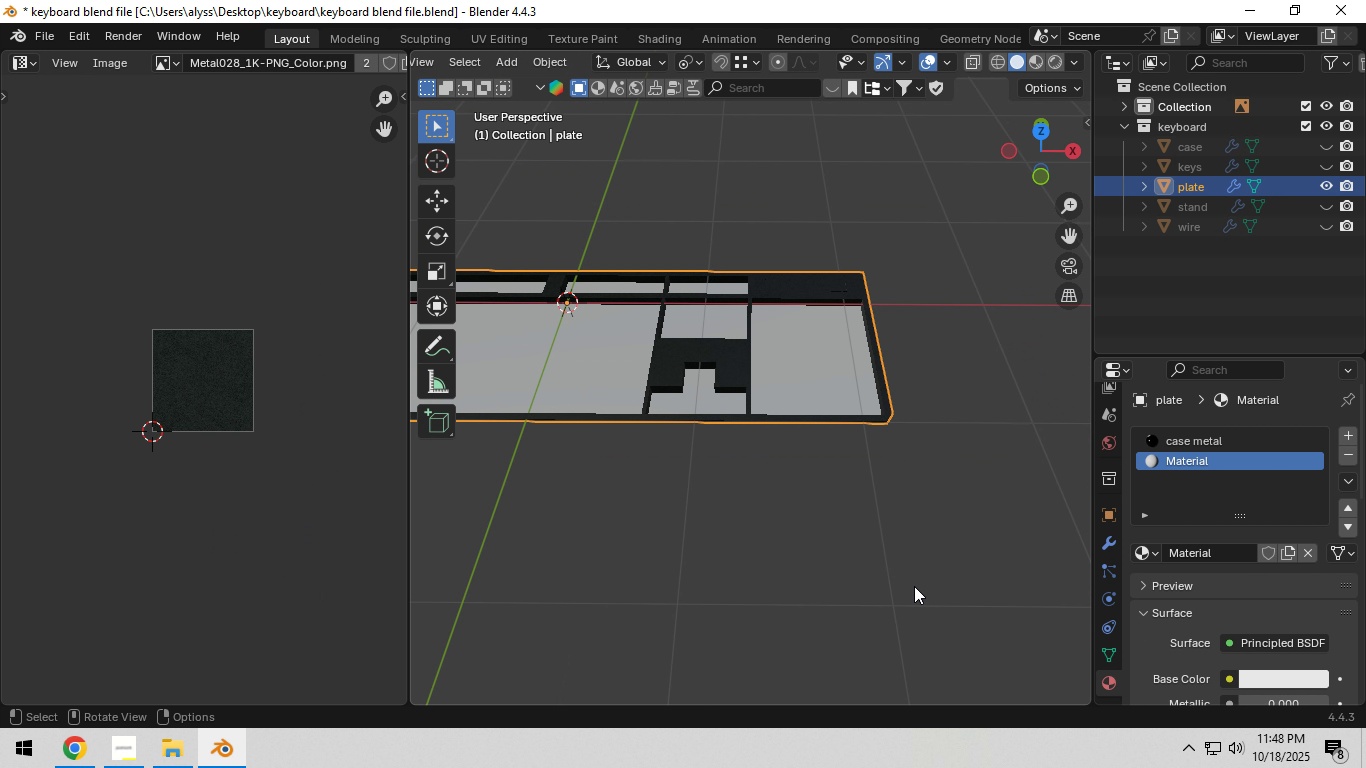 
scroll: coordinate [914, 586], scroll_direction: down, amount: 4.0
 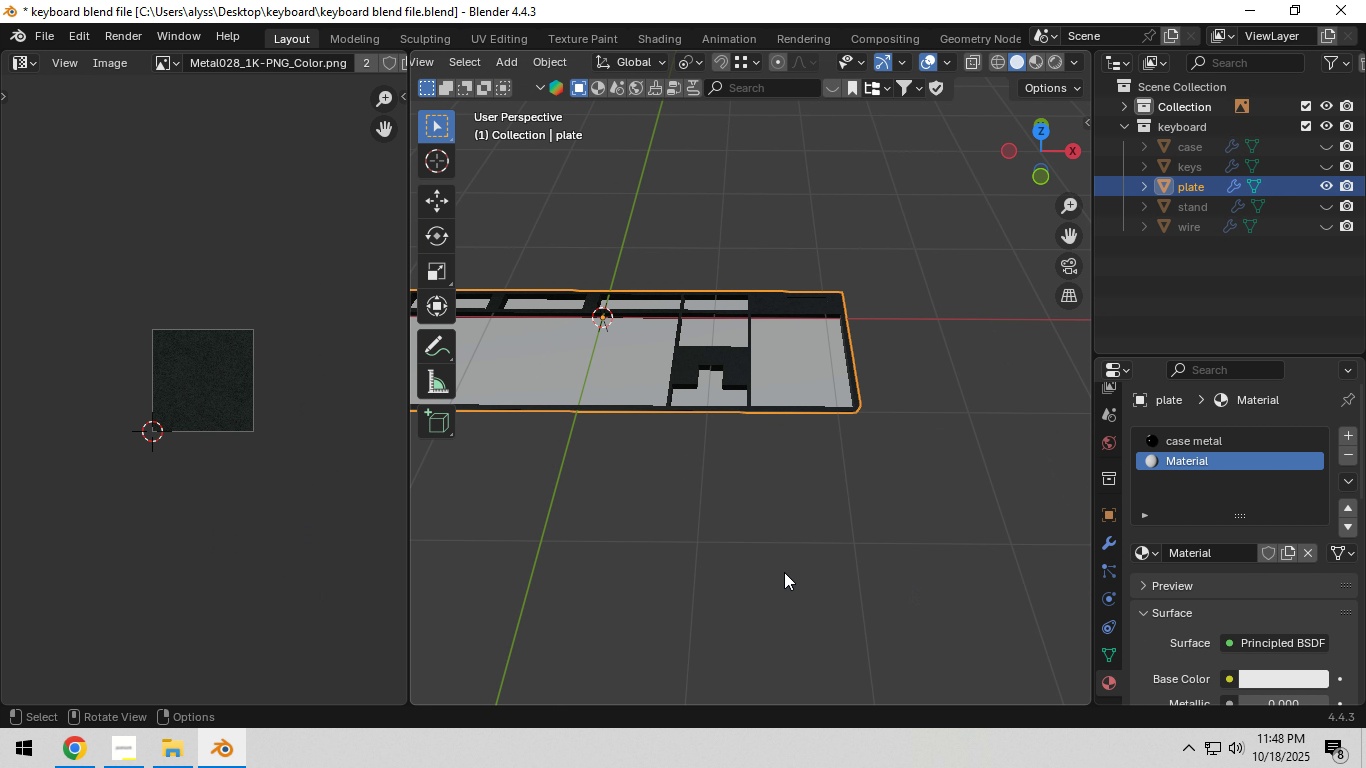 
hold_key(key=ShiftLeft, duration=0.49)
 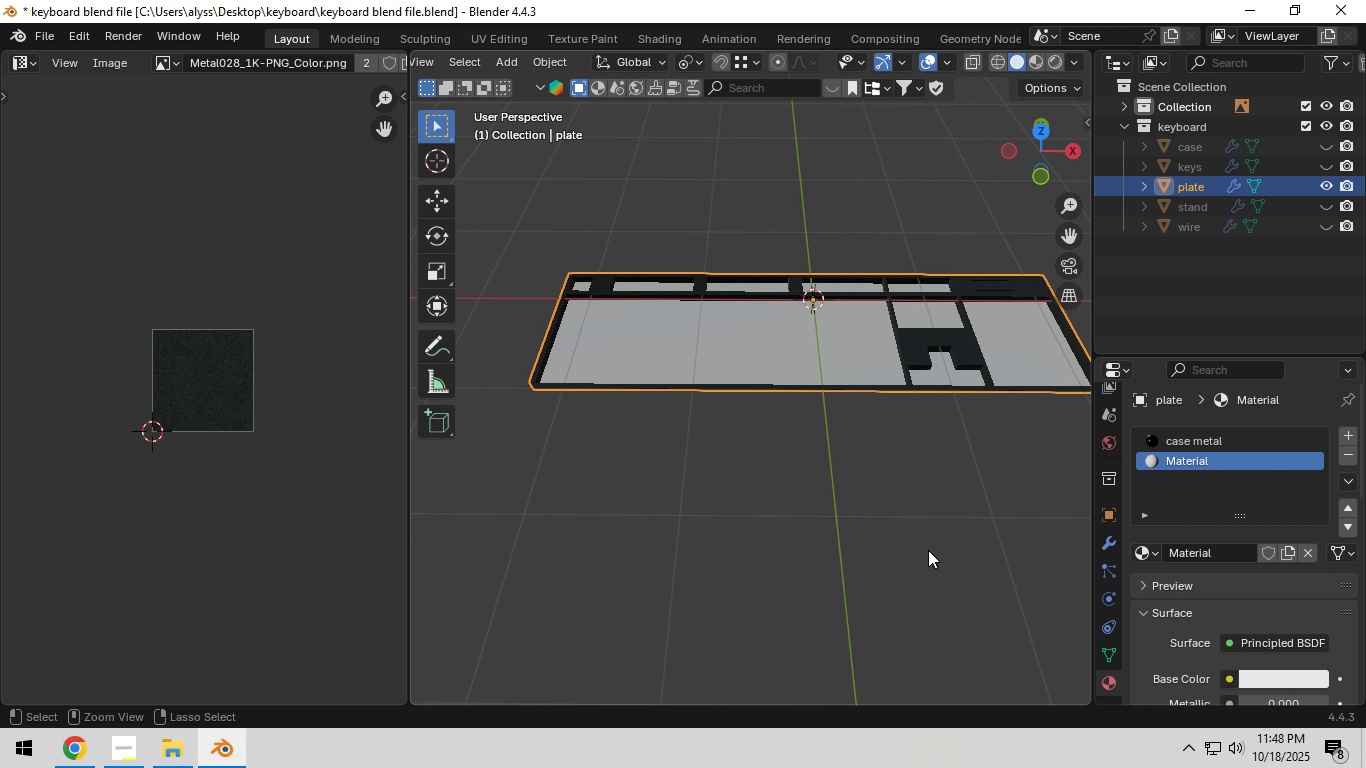 
key(Control+S)
 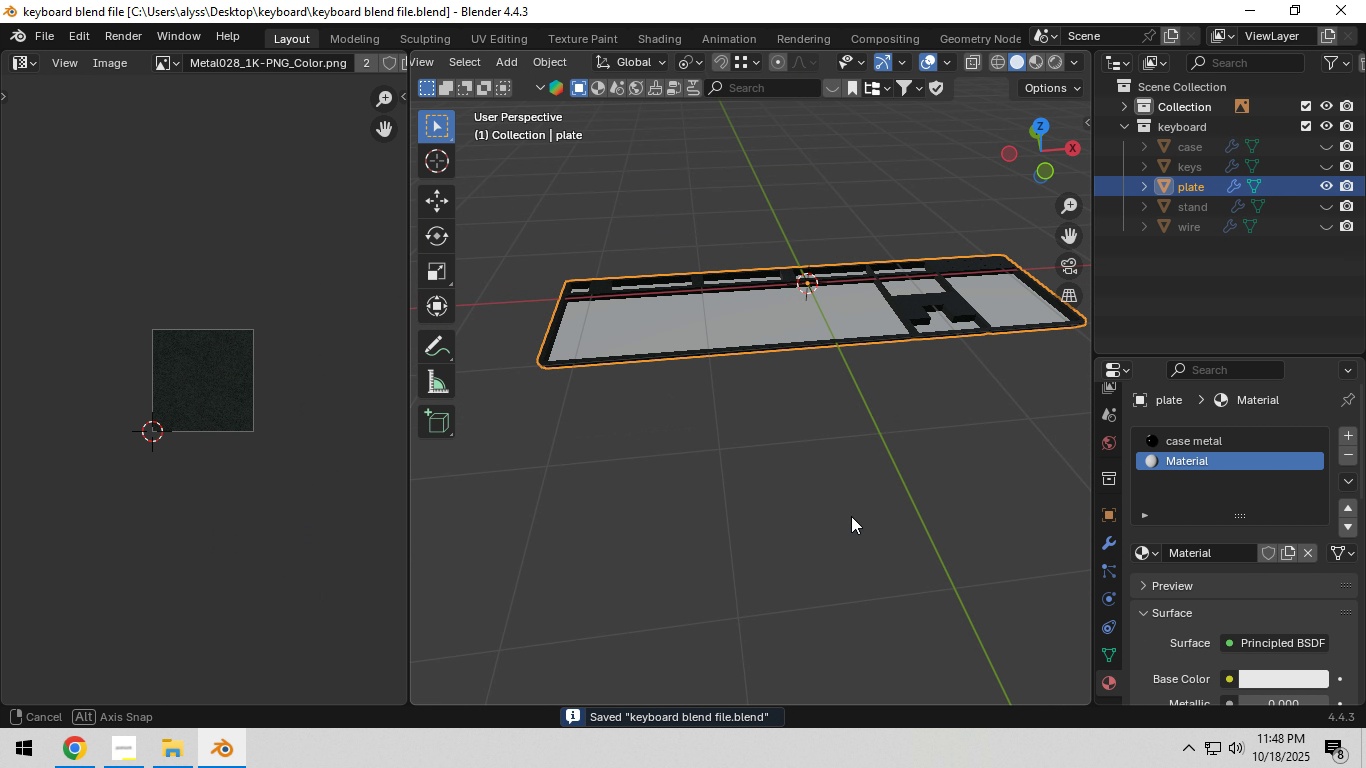 
scroll: coordinate [846, 578], scroll_direction: up, amount: 3.0
 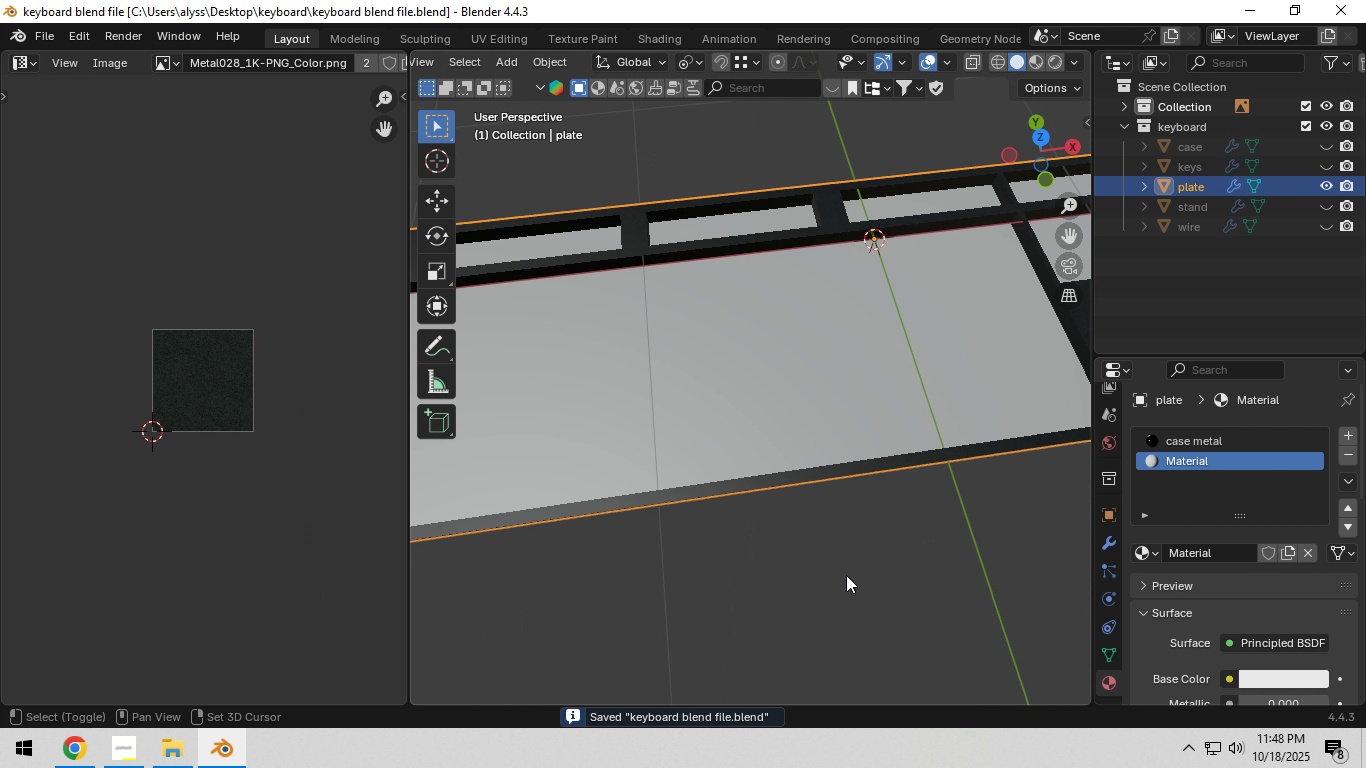 
hold_key(key=ShiftLeft, duration=0.31)
 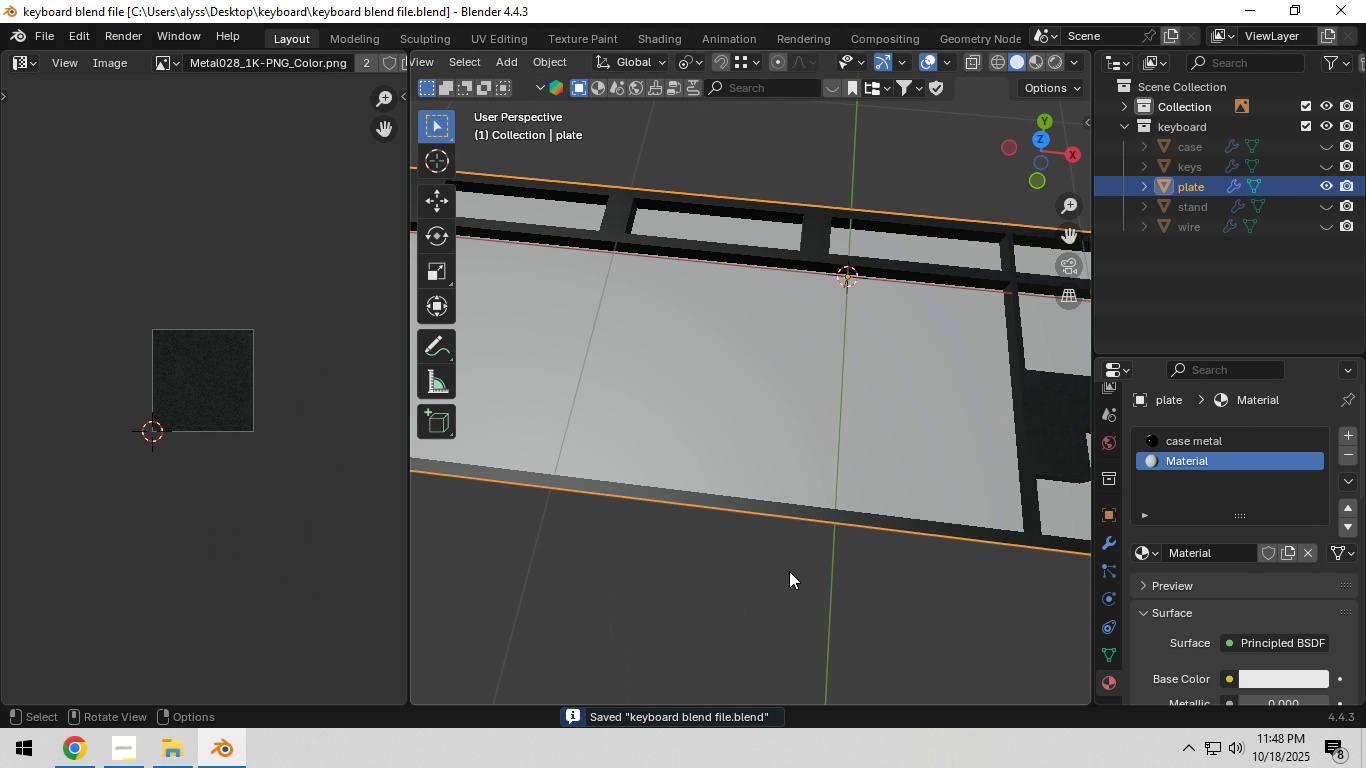 
hold_key(key=ShiftLeft, duration=0.53)
 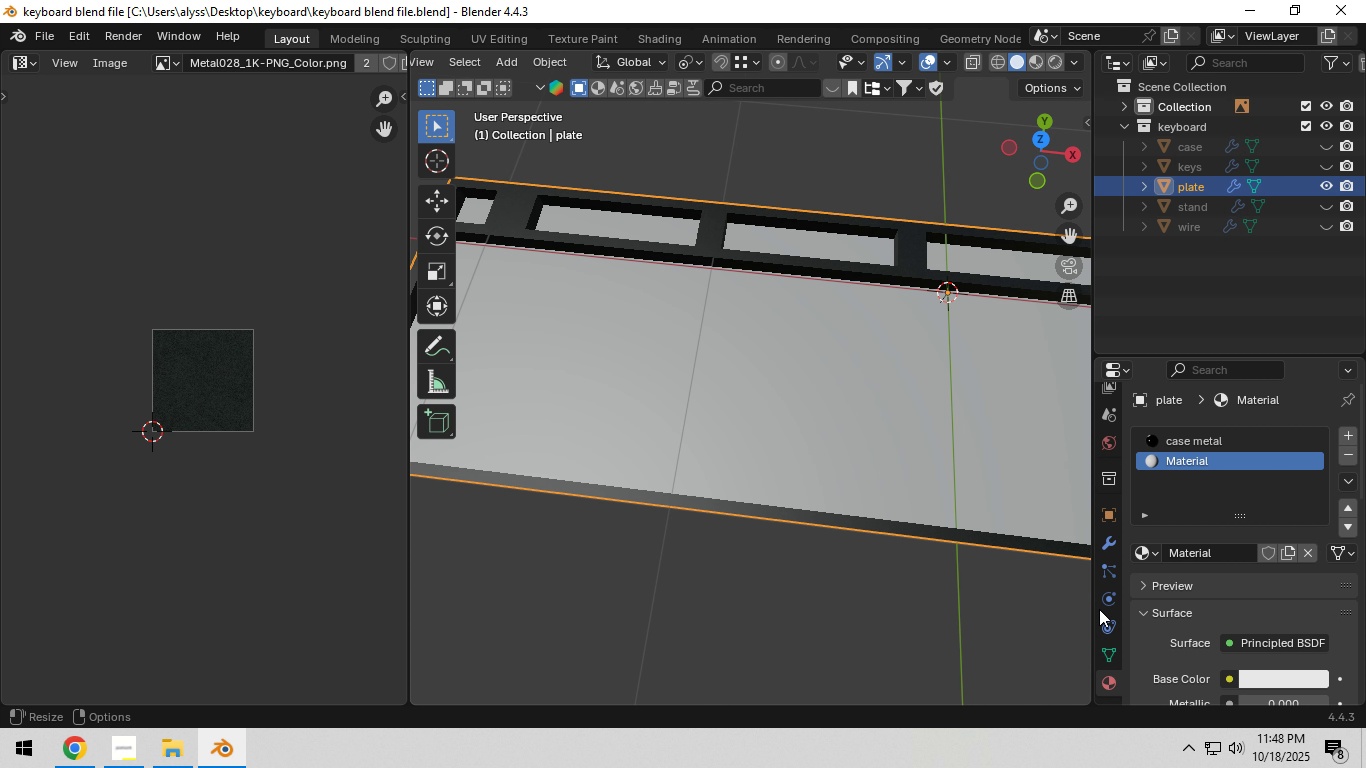 
left_click([1111, 648])
 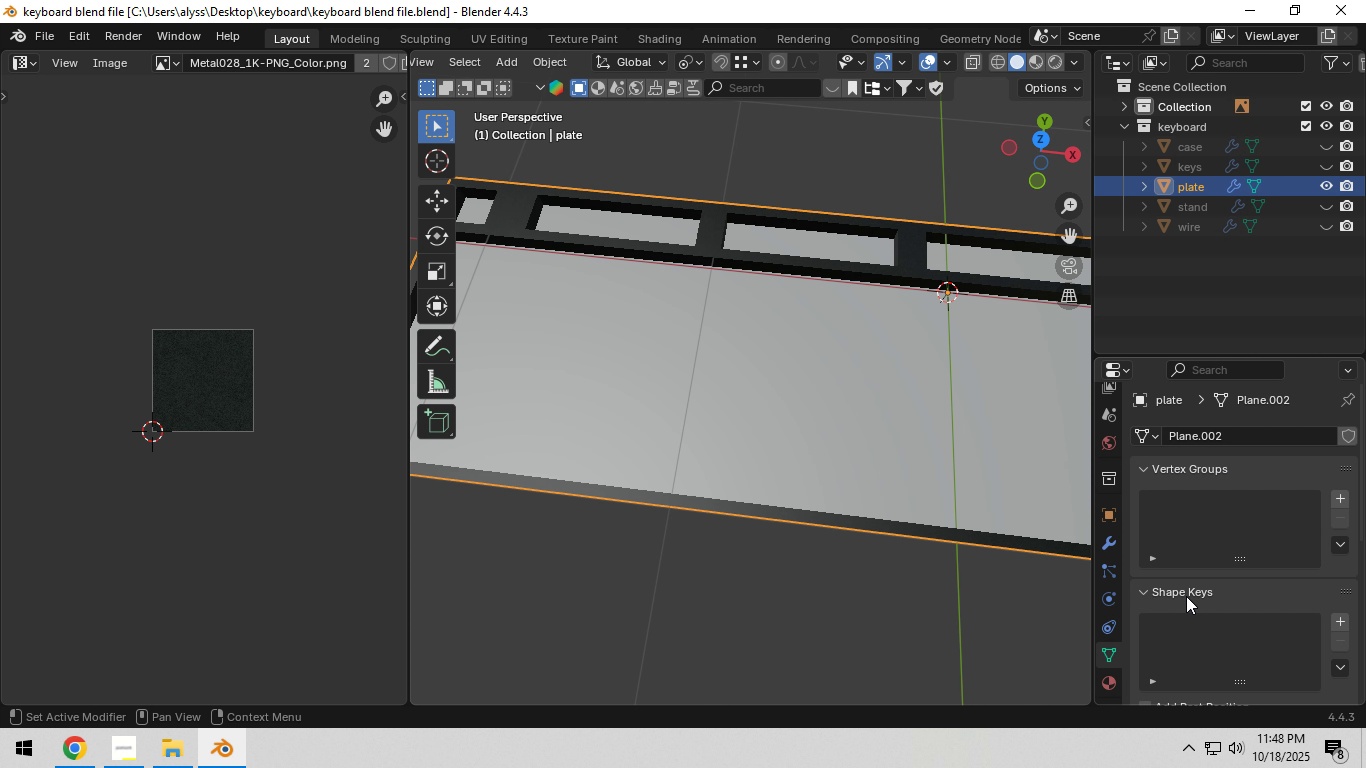 
scroll: coordinate [1188, 595], scroll_direction: down, amount: 6.0
 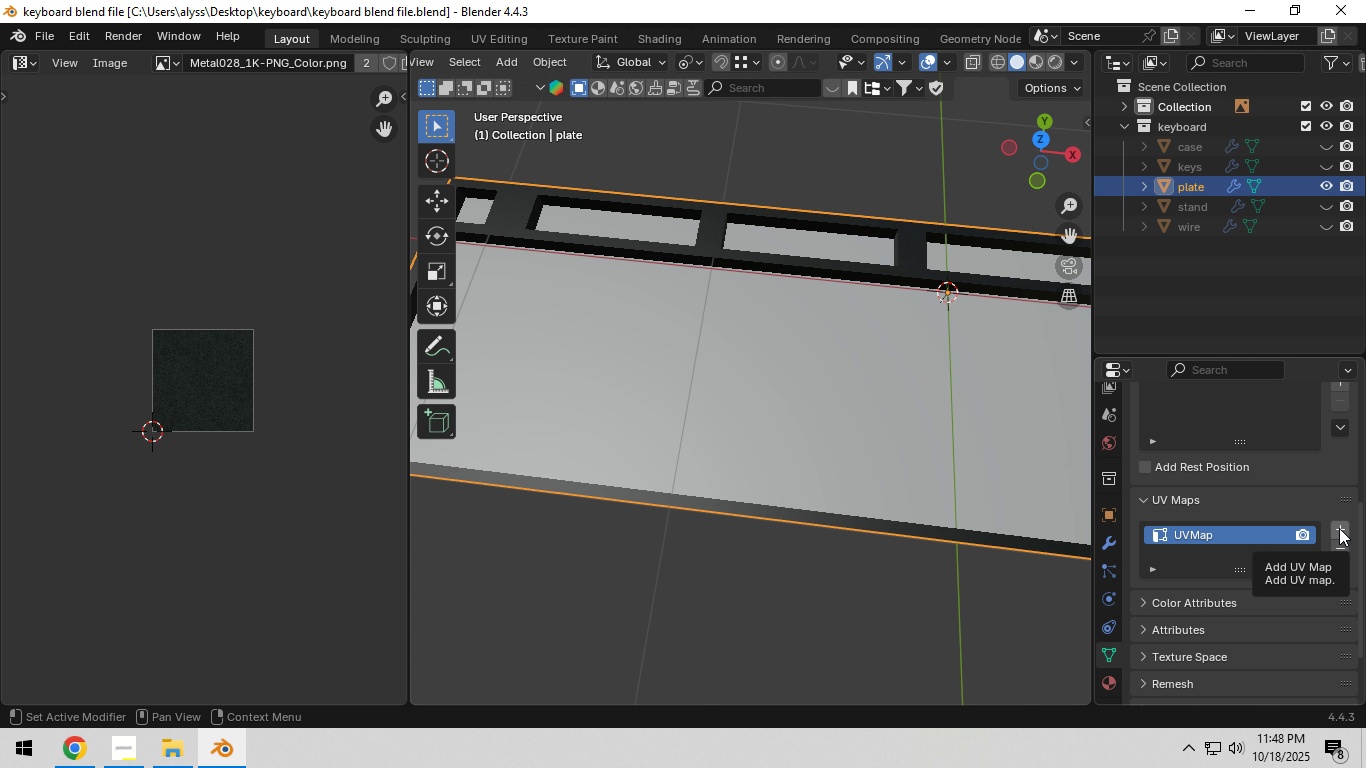 
left_click([1339, 528])
 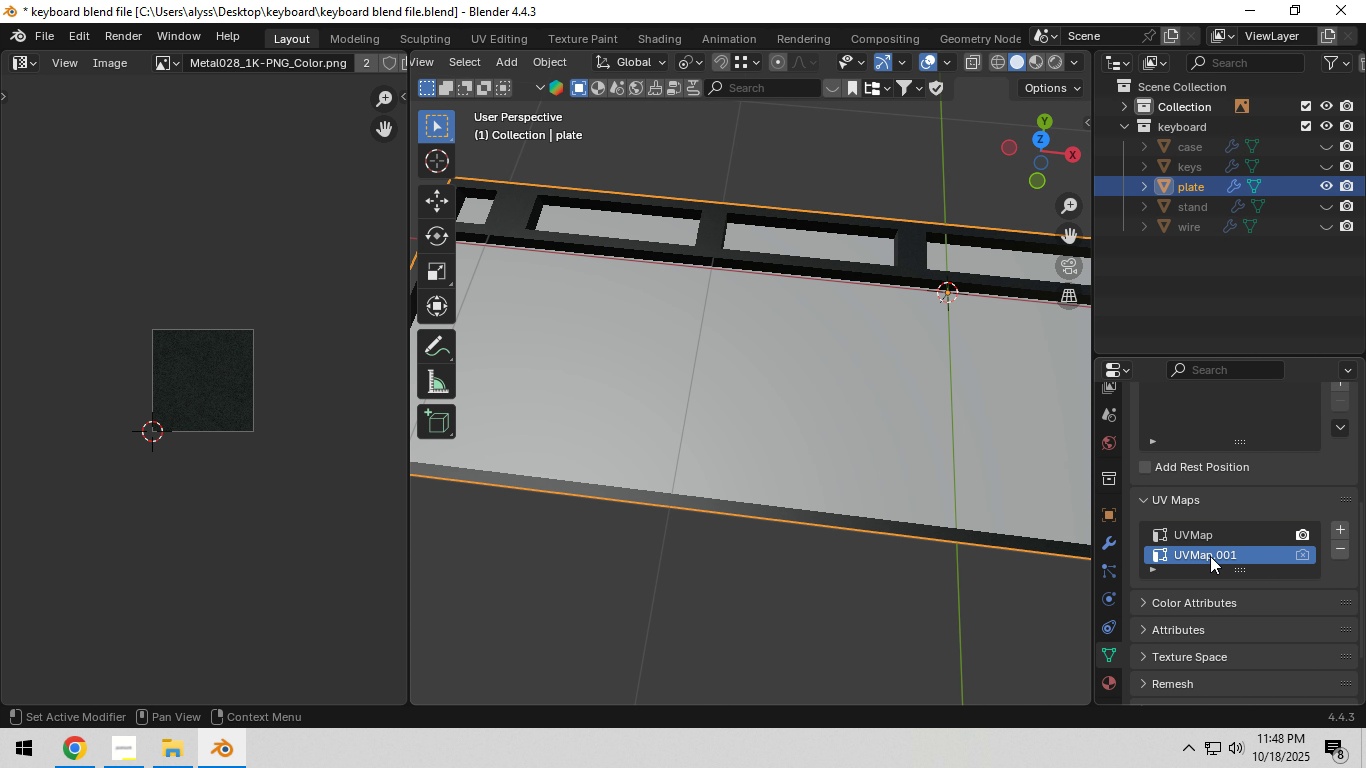 
double_click([1210, 556])
 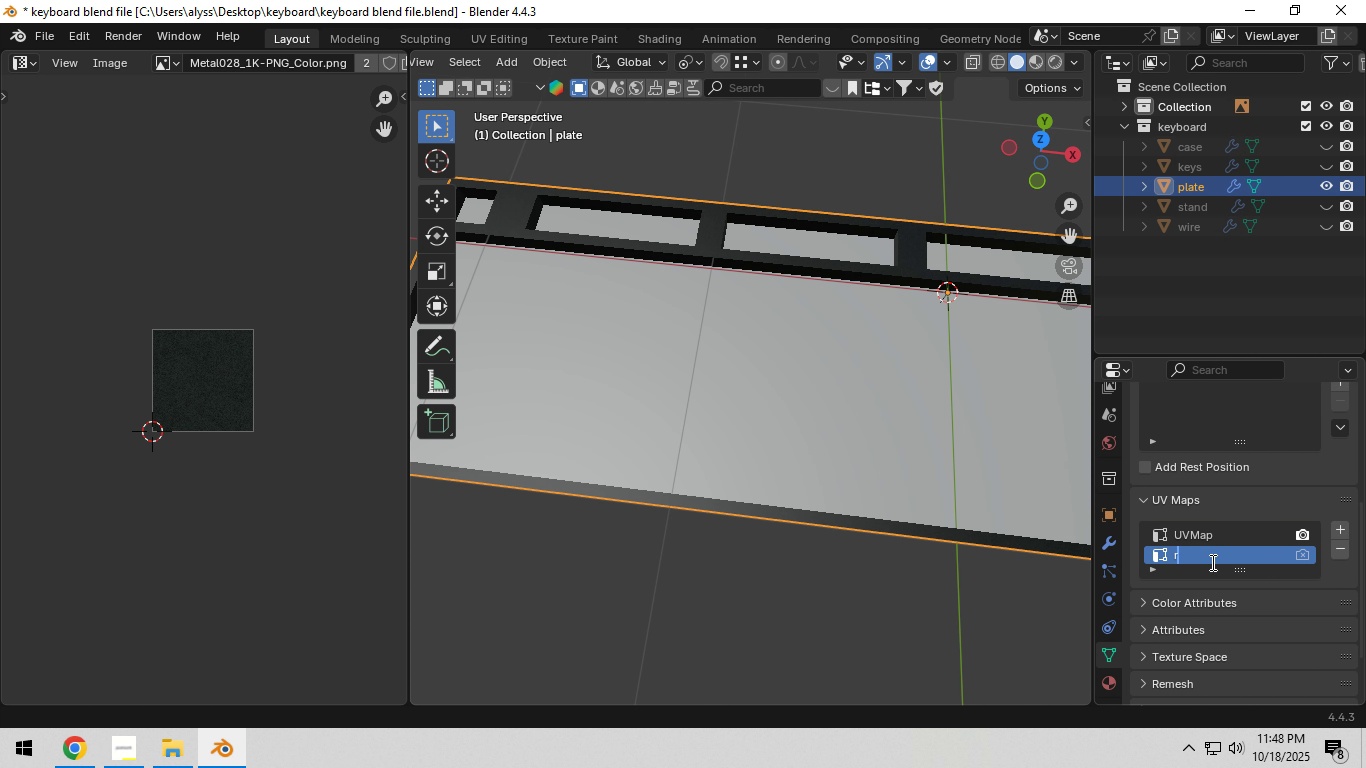 
type(rgb)
 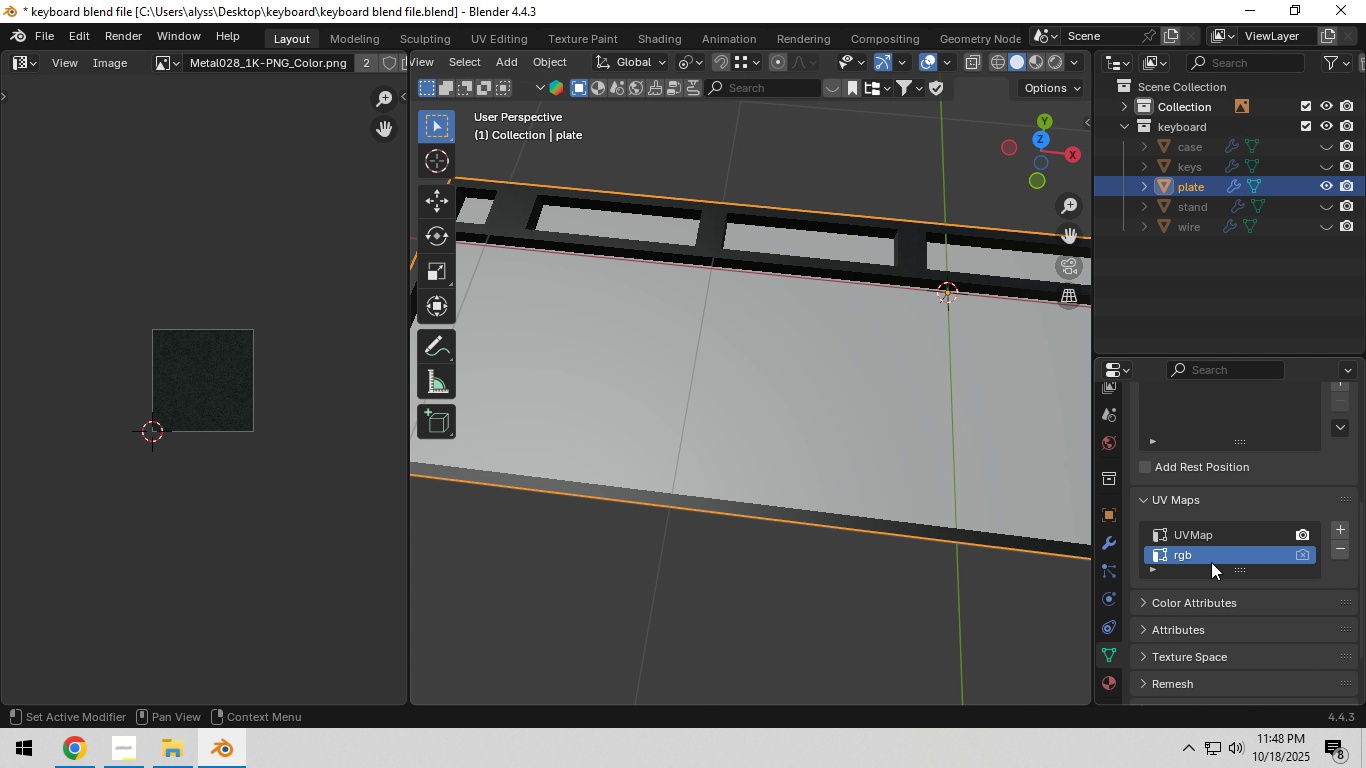 
key(Enter)
 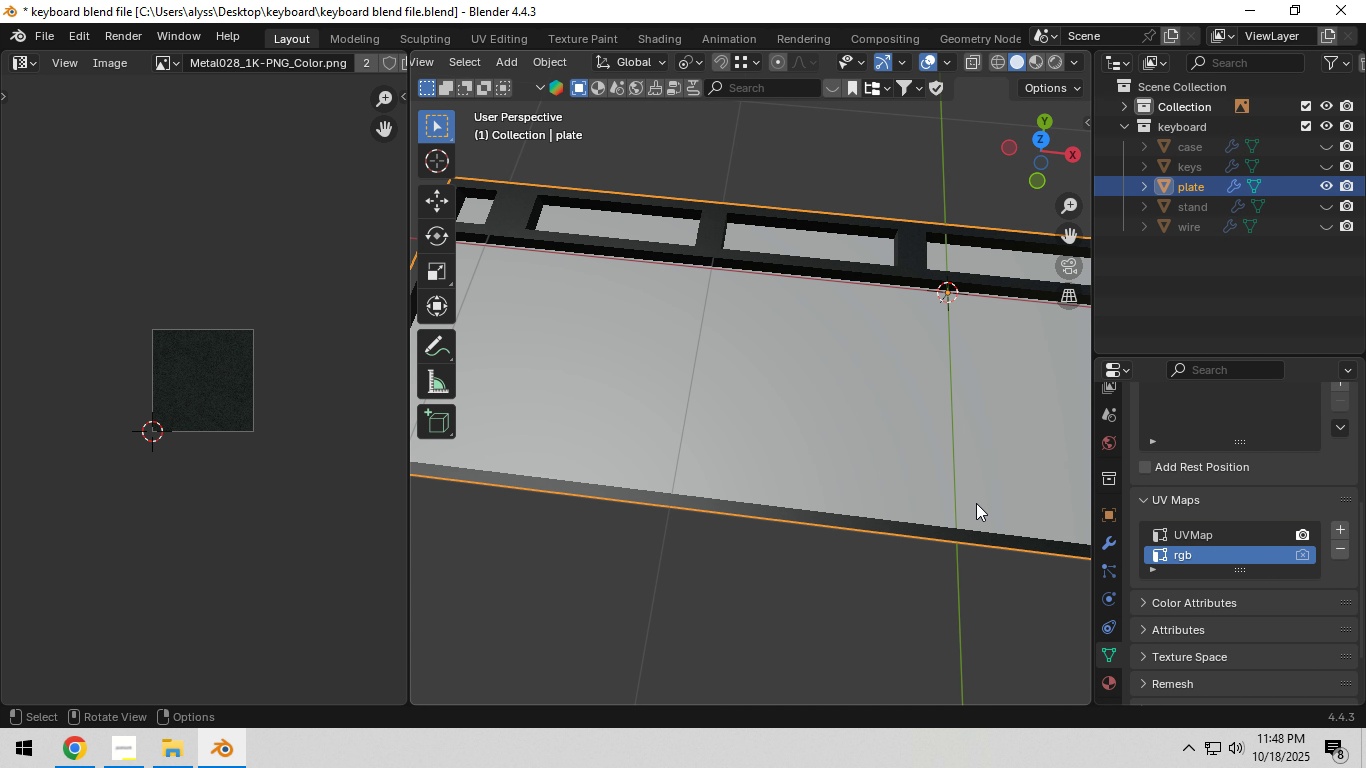 
type(`)
key(Tab)
type(au)
 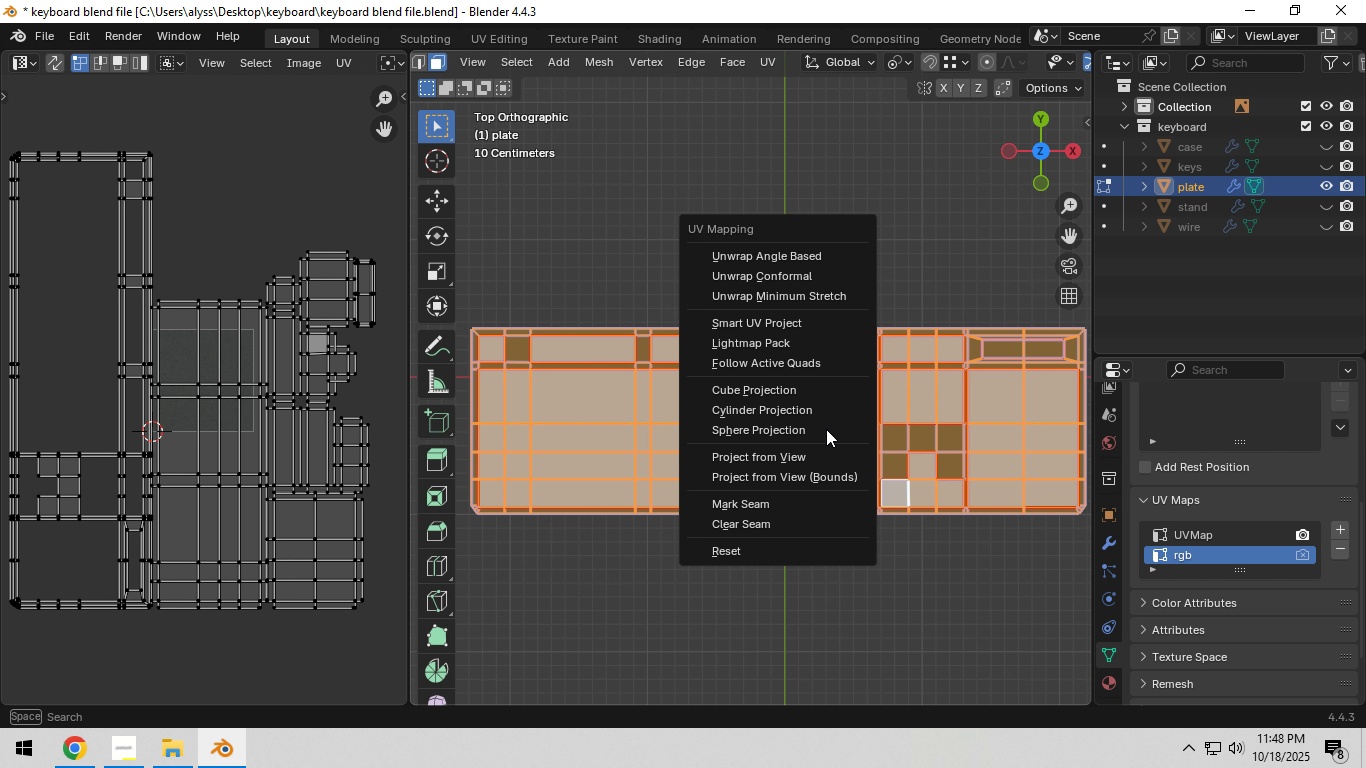 
scroll: coordinate [867, 433], scroll_direction: down, amount: 3.0
 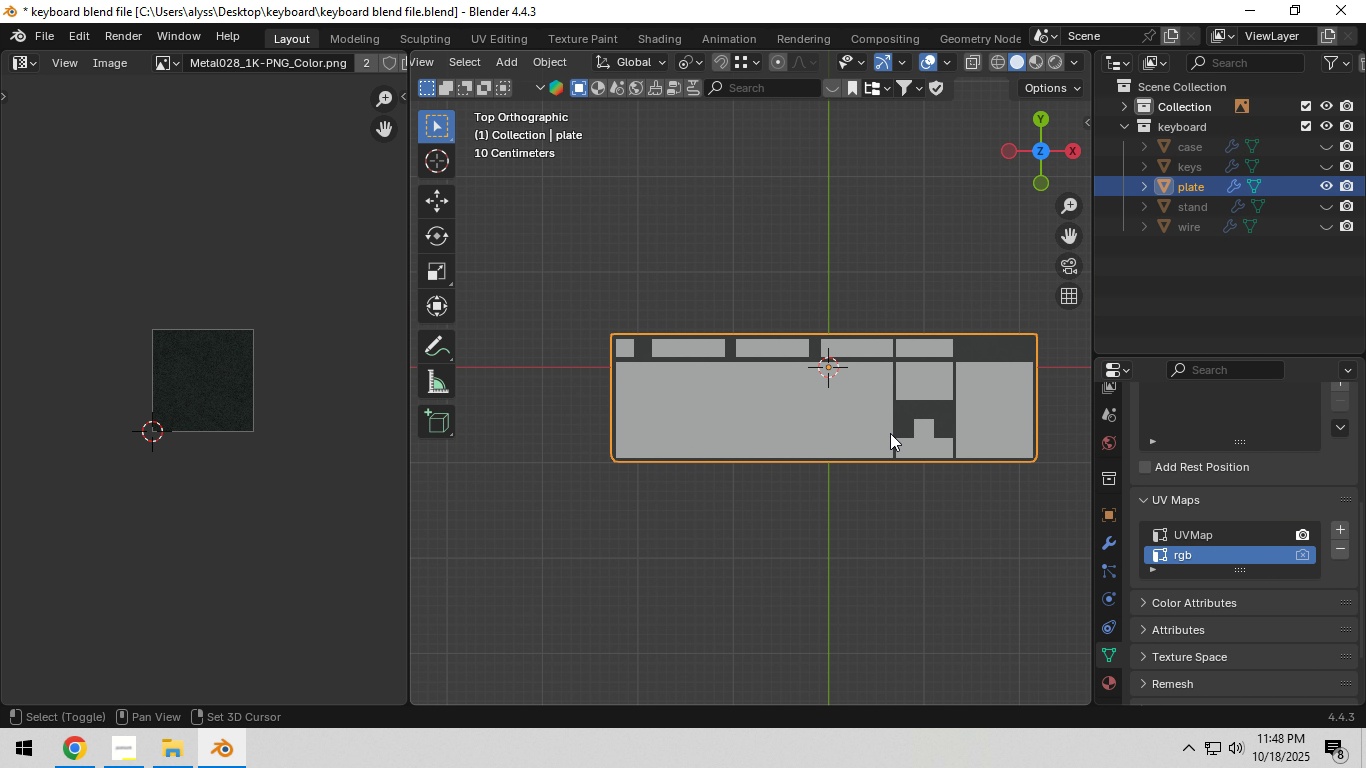 
scroll: coordinate [874, 445], scroll_direction: up, amount: 2.0
 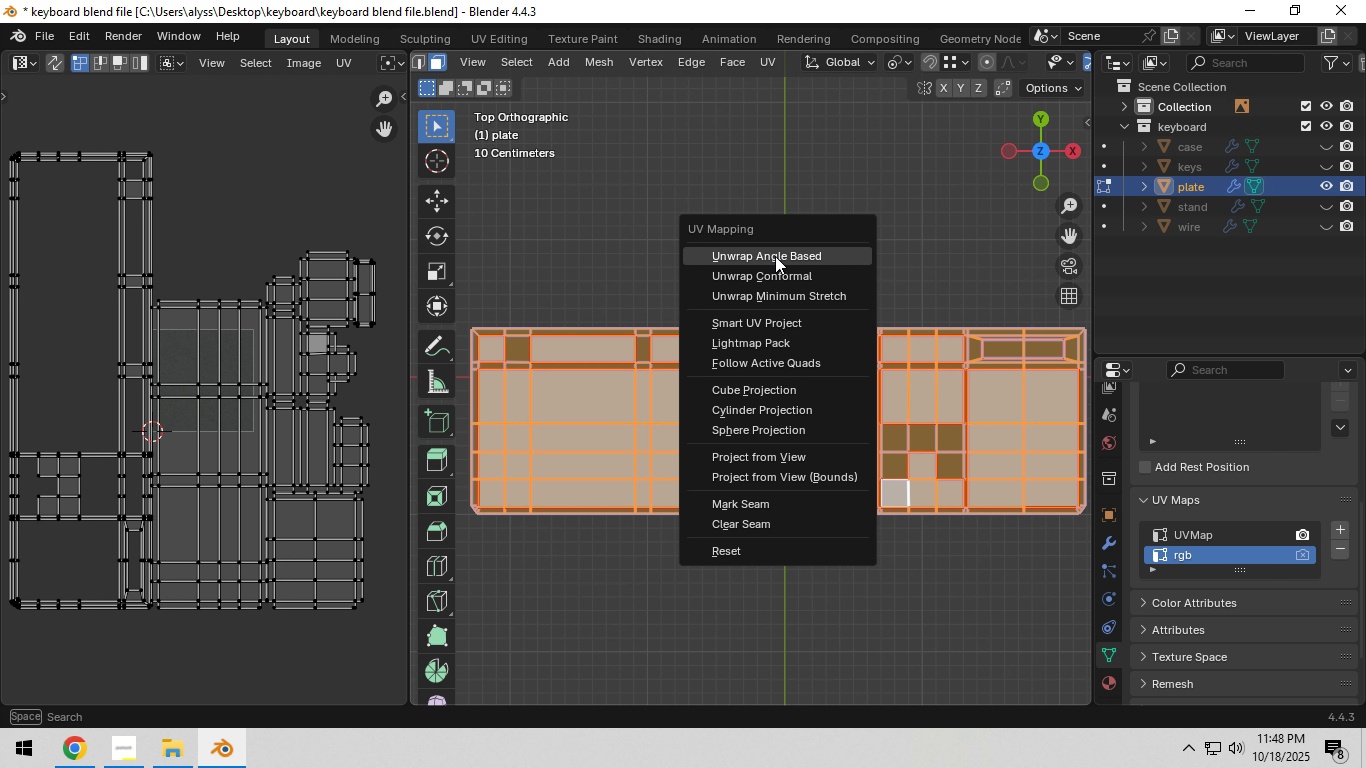 
left_click([781, 456])
 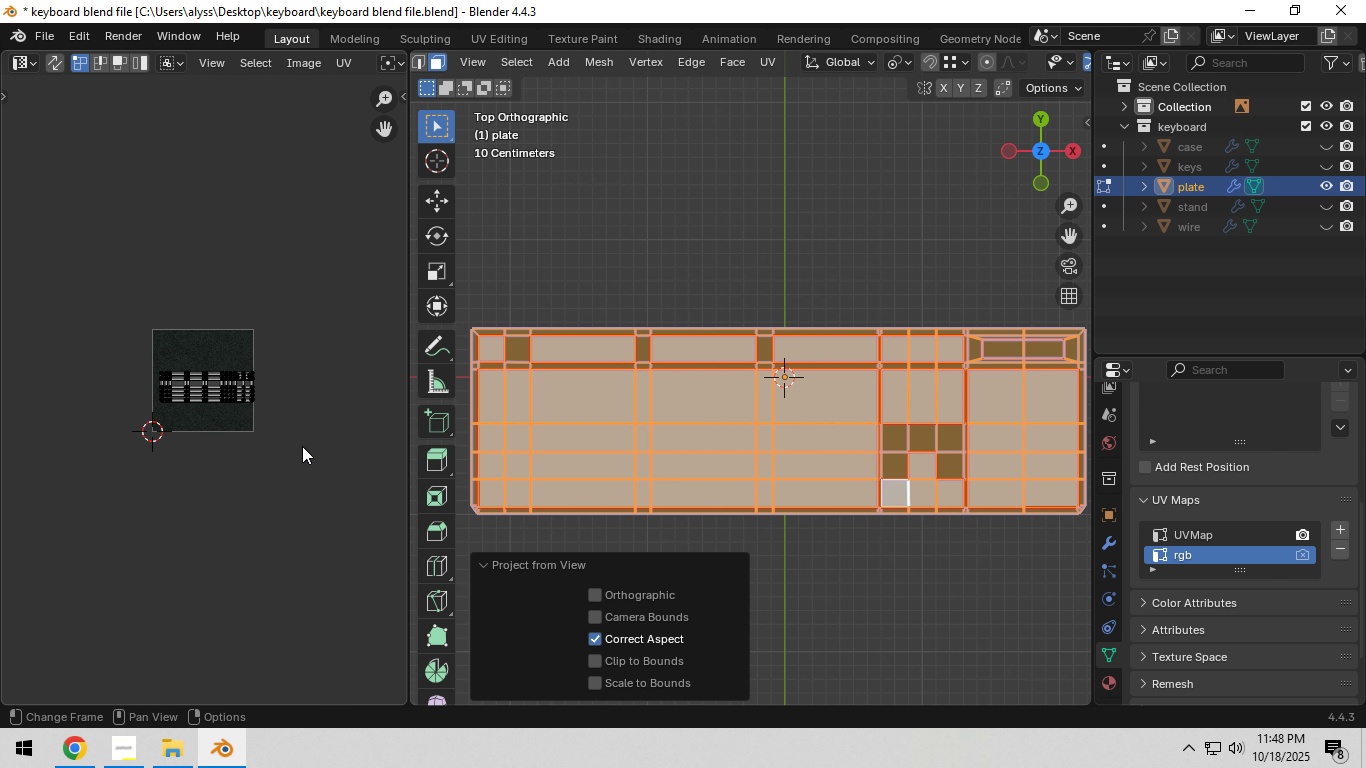 
scroll: coordinate [273, 437], scroll_direction: up, amount: 4.0
 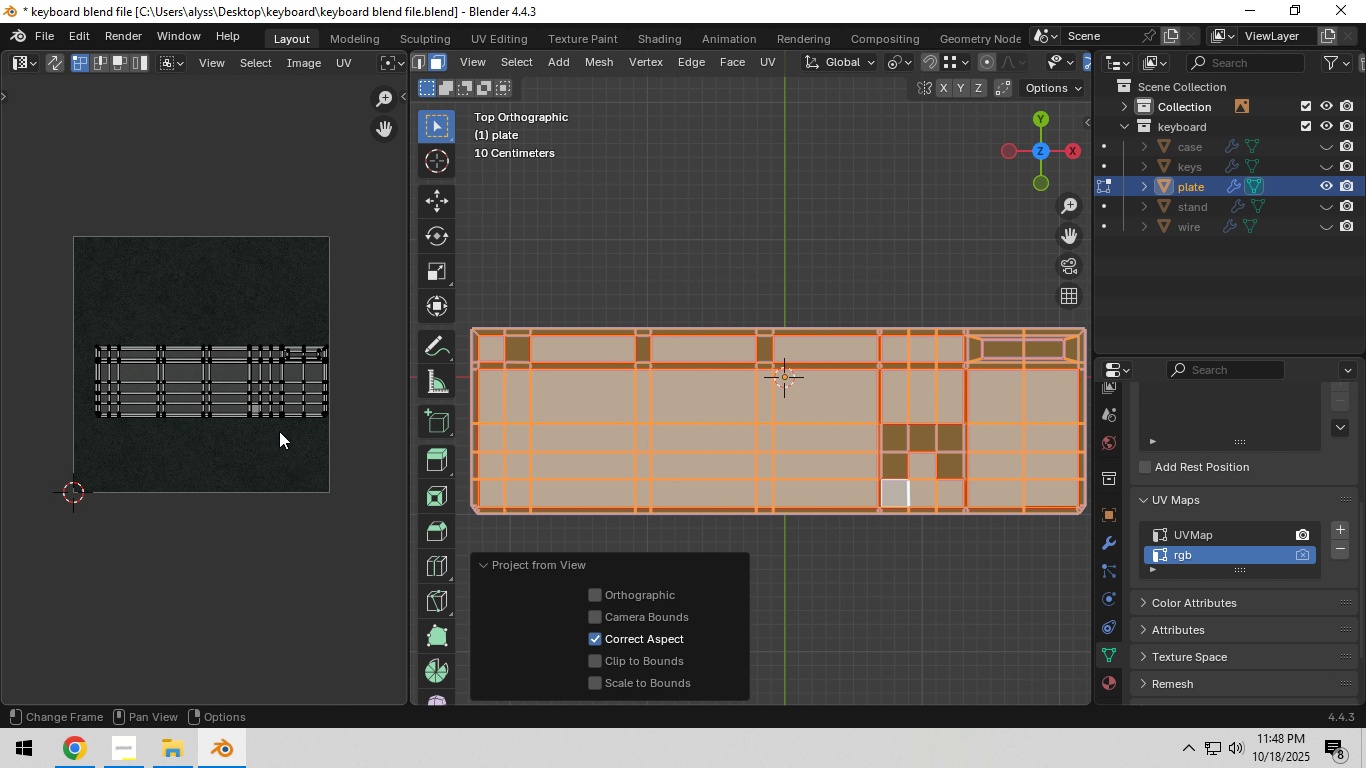 
type(as)
 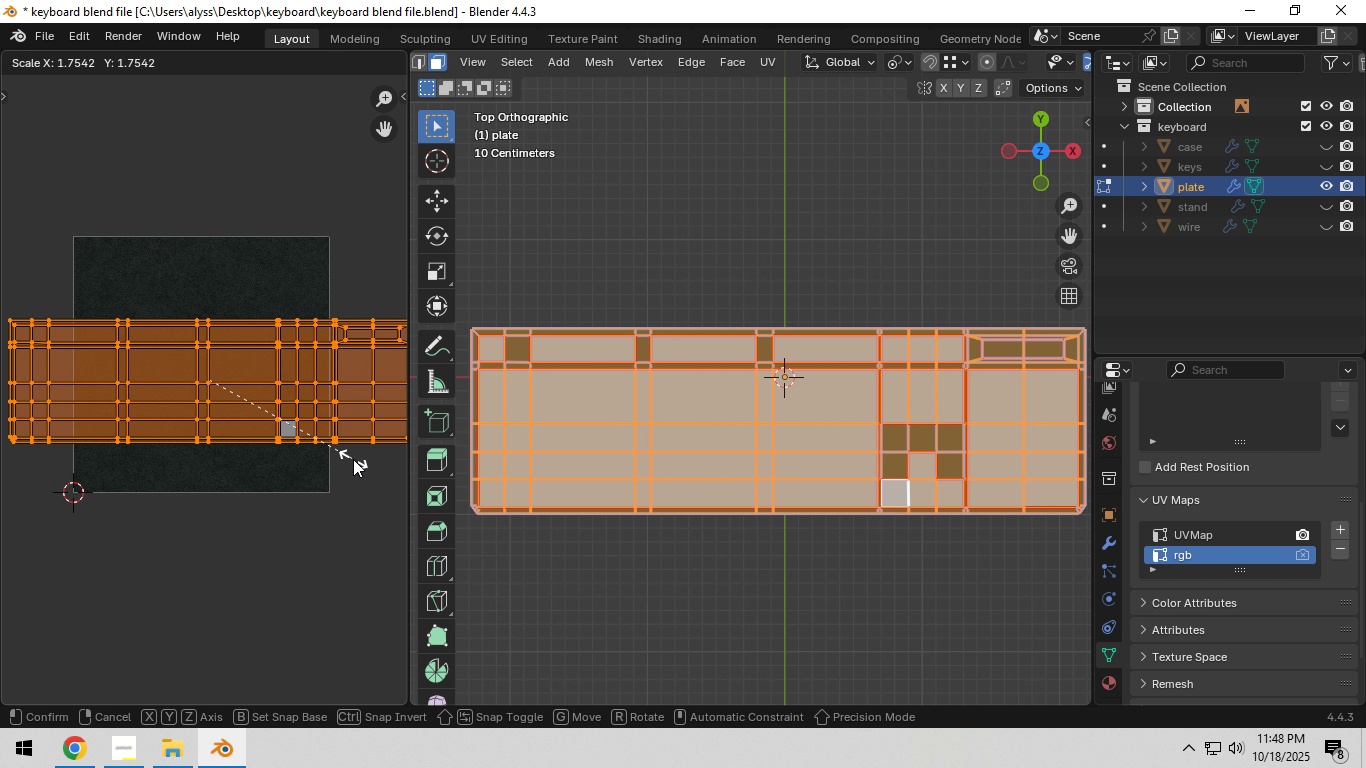 
left_click([353, 459])
 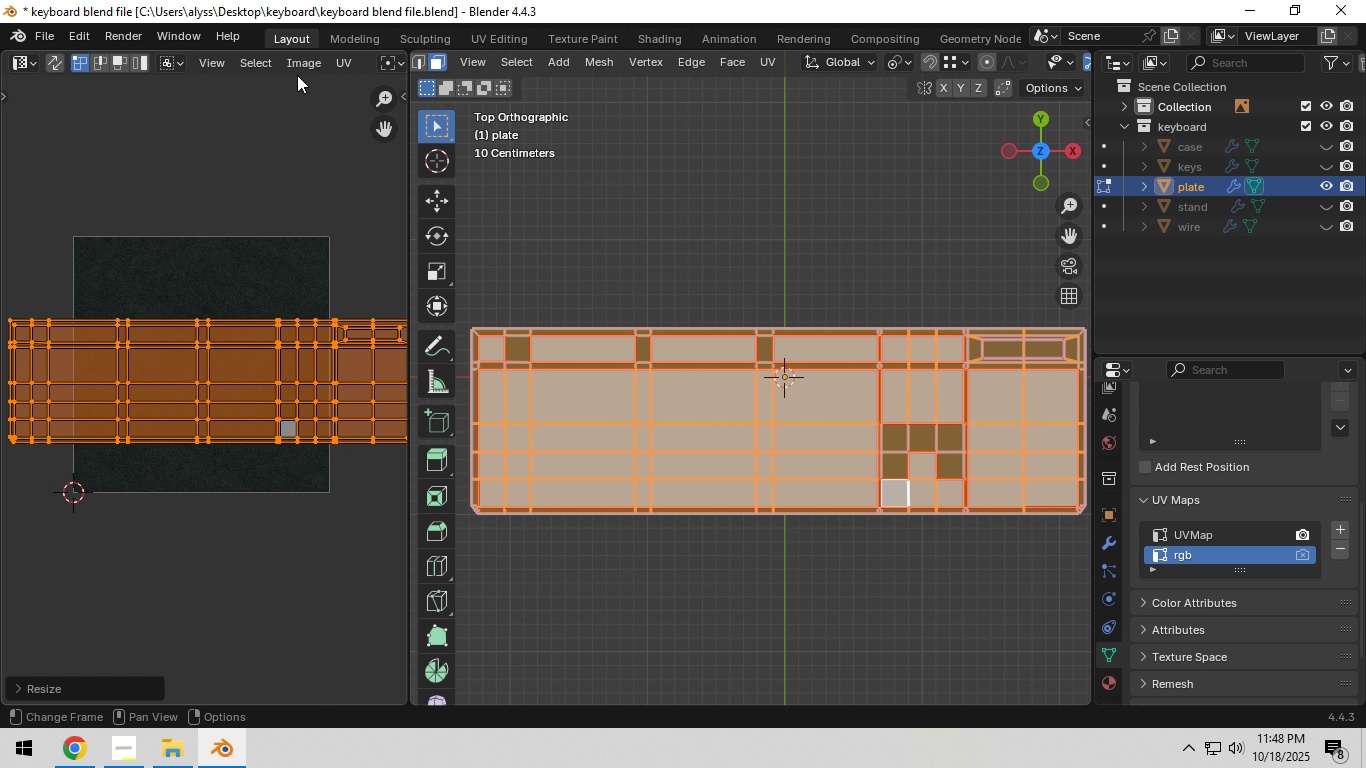 
scroll: coordinate [303, 66], scroll_direction: down, amount: 8.0
 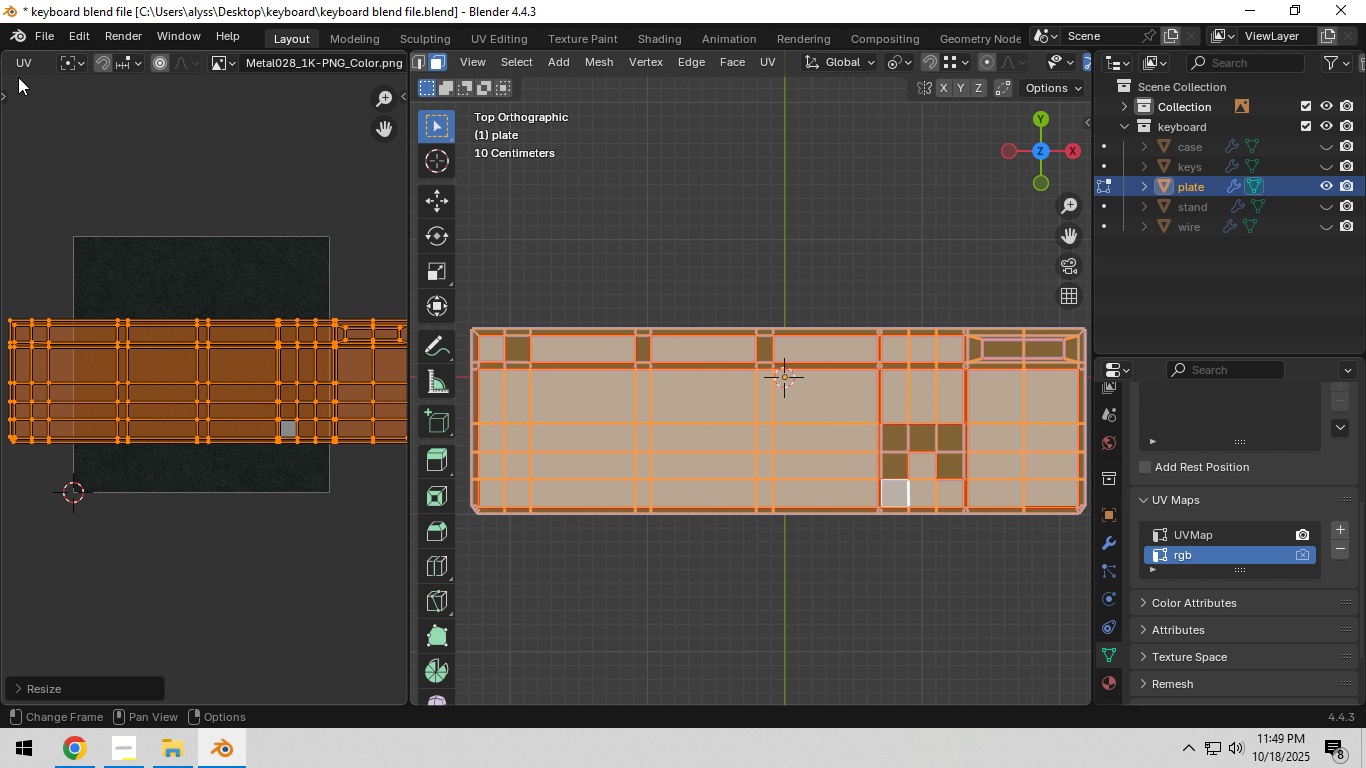 
scroll: coordinate [30, 65], scroll_direction: up, amount: 9.0
 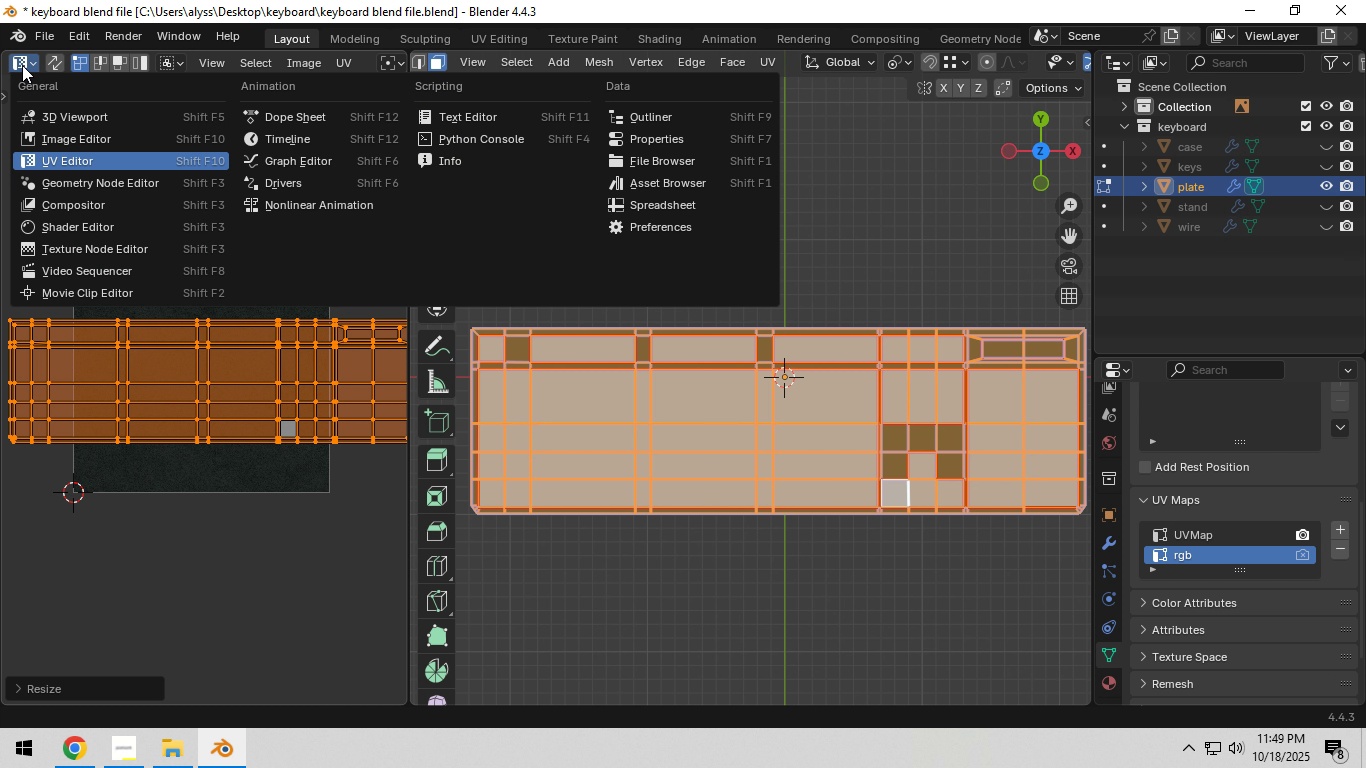 
left_click([22, 65])
 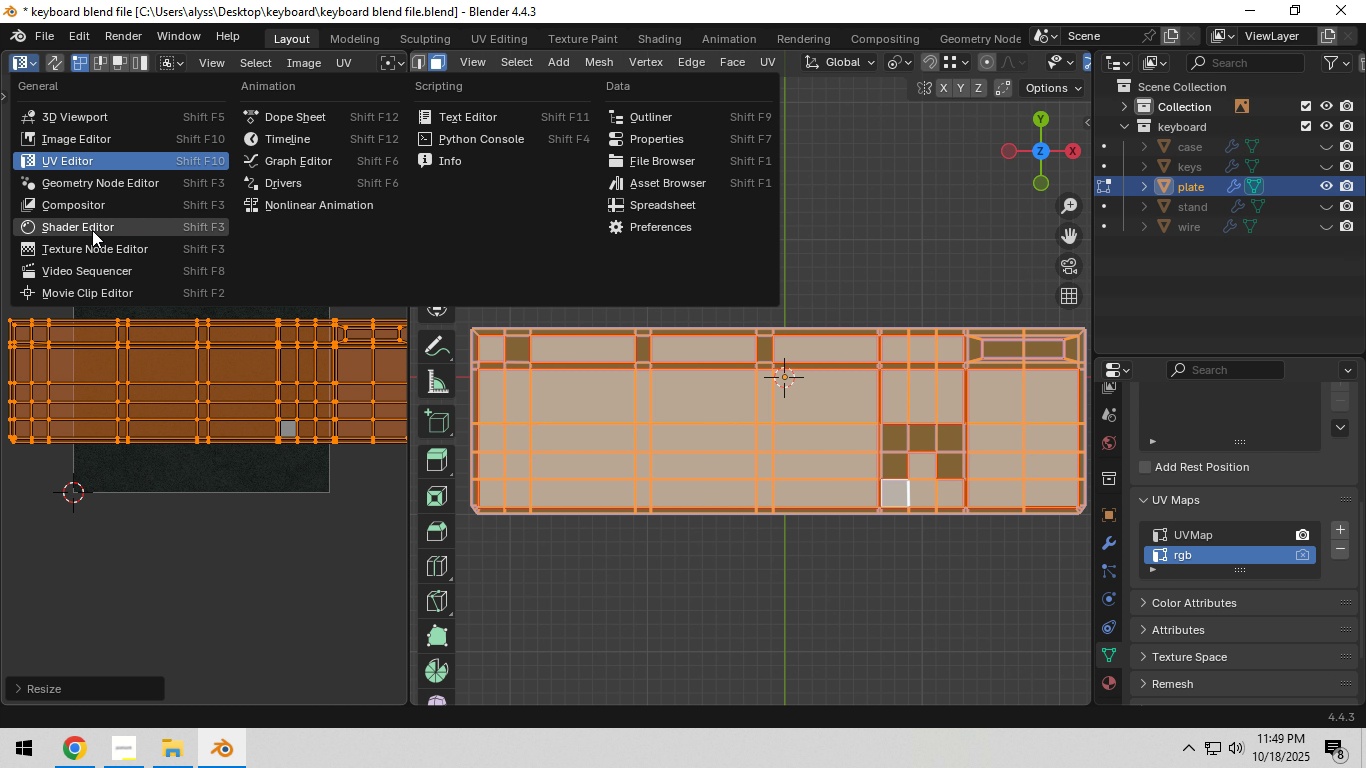 
left_click([92, 230])
 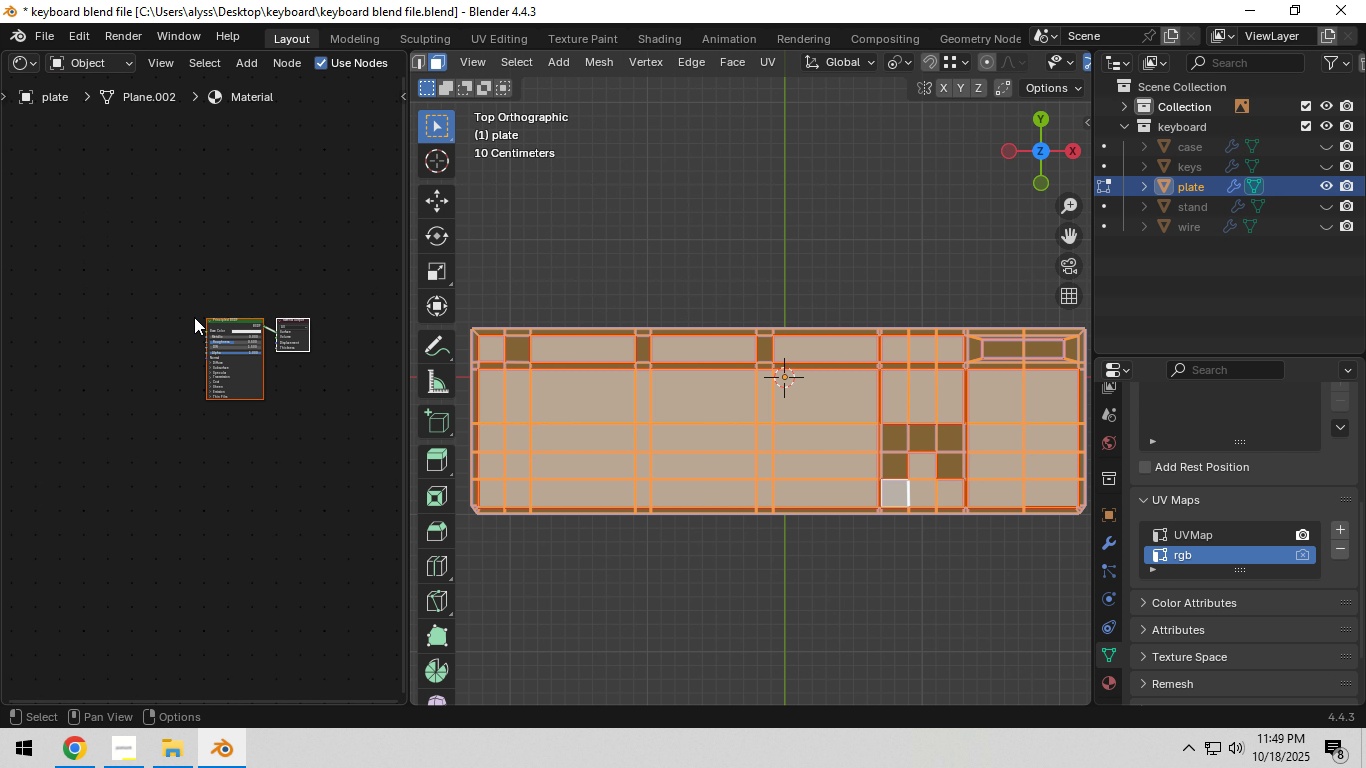 
scroll: coordinate [193, 316], scroll_direction: up, amount: 6.0
 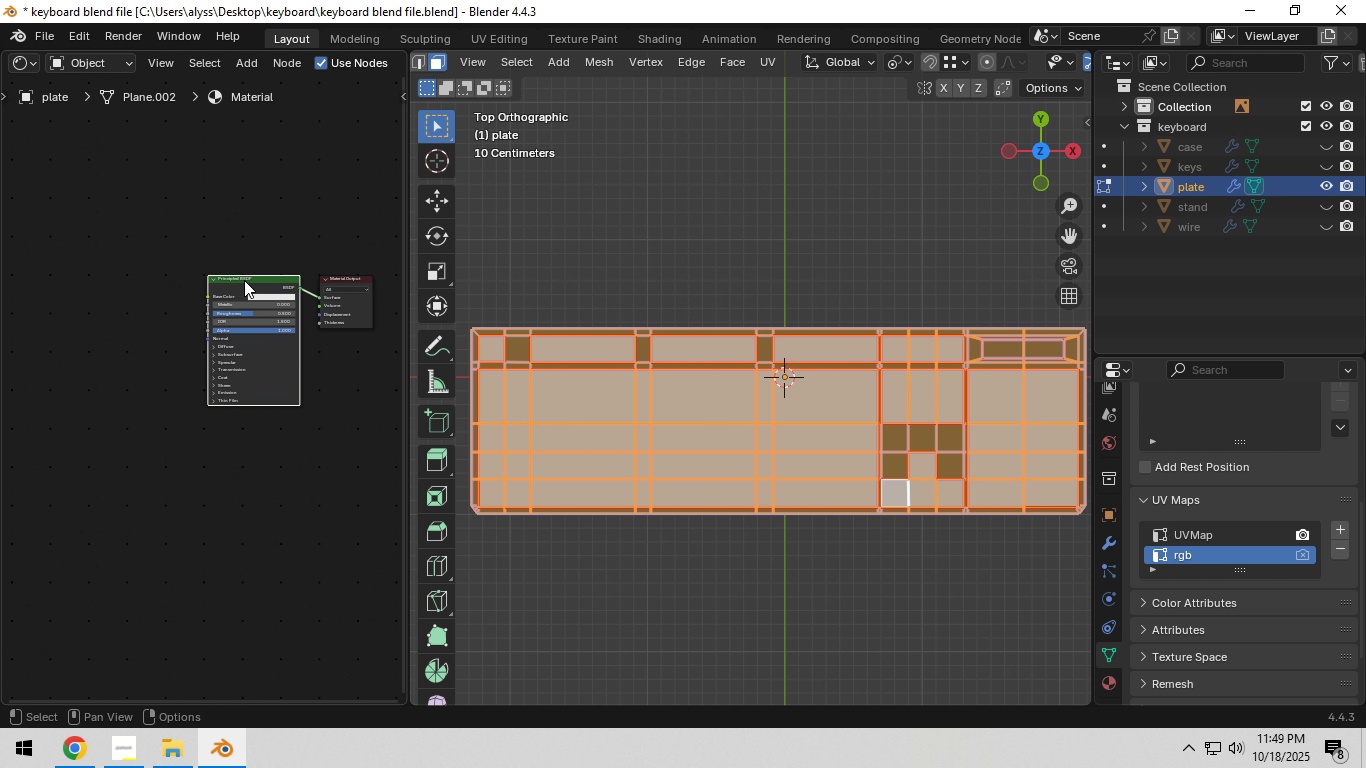 
left_click([244, 280])
 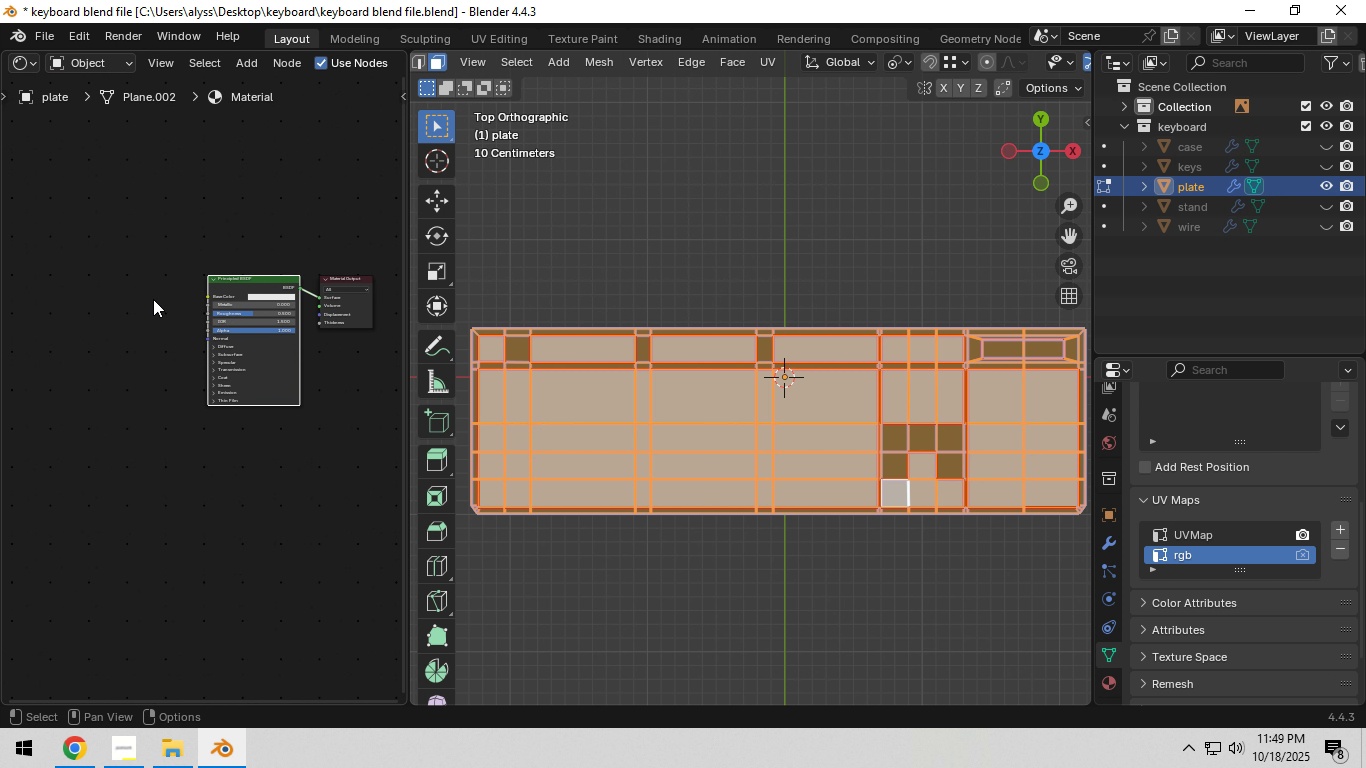 
scroll: coordinate [153, 299], scroll_direction: up, amount: 6.0
 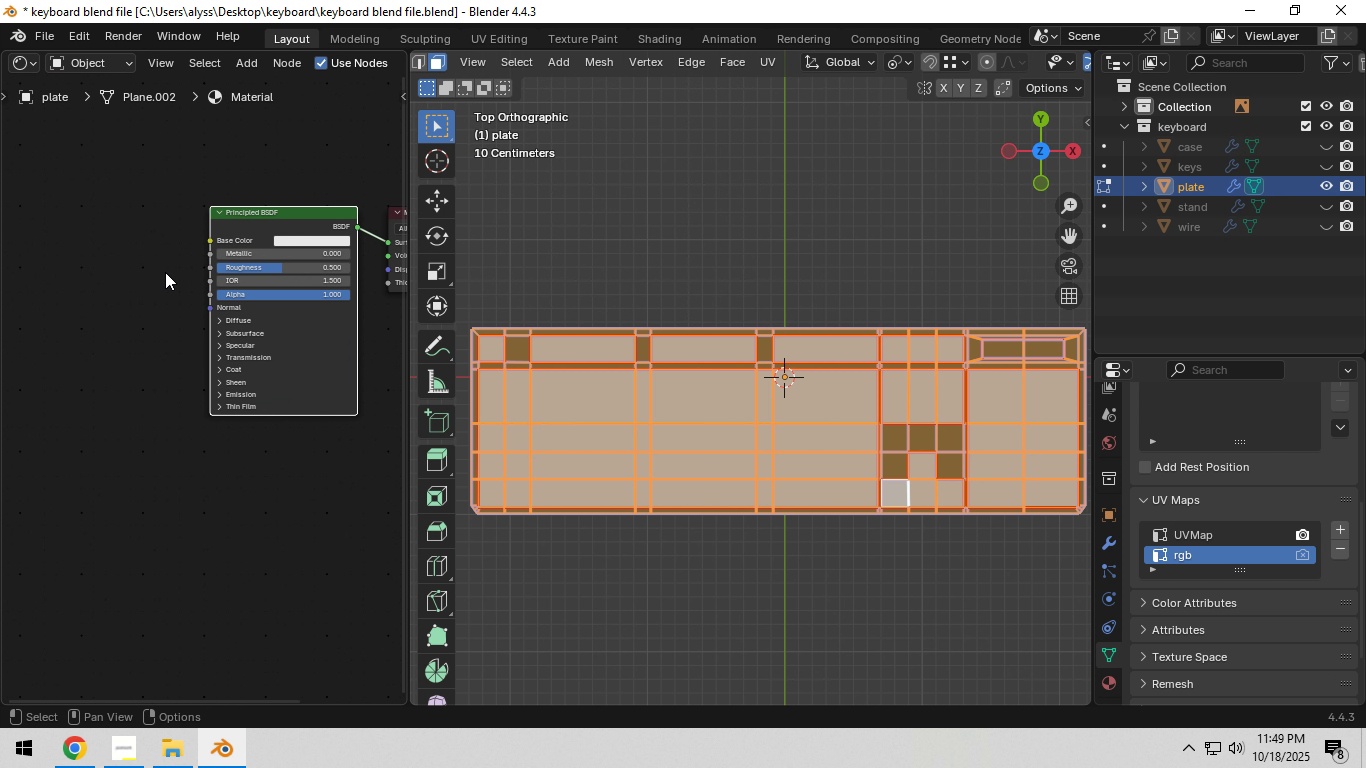 
hold_key(key=ShiftLeft, duration=0.34)
 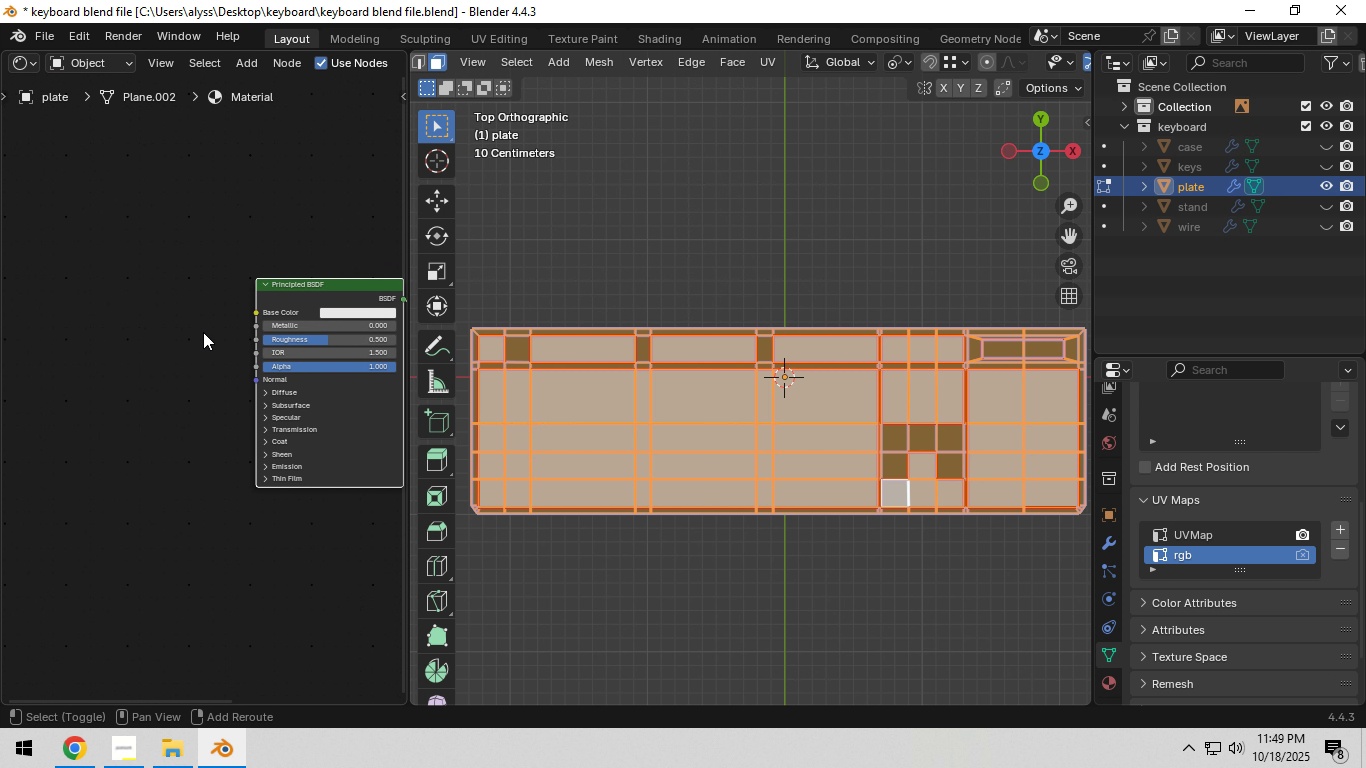 
hold_key(key=ShiftLeft, duration=0.31)
 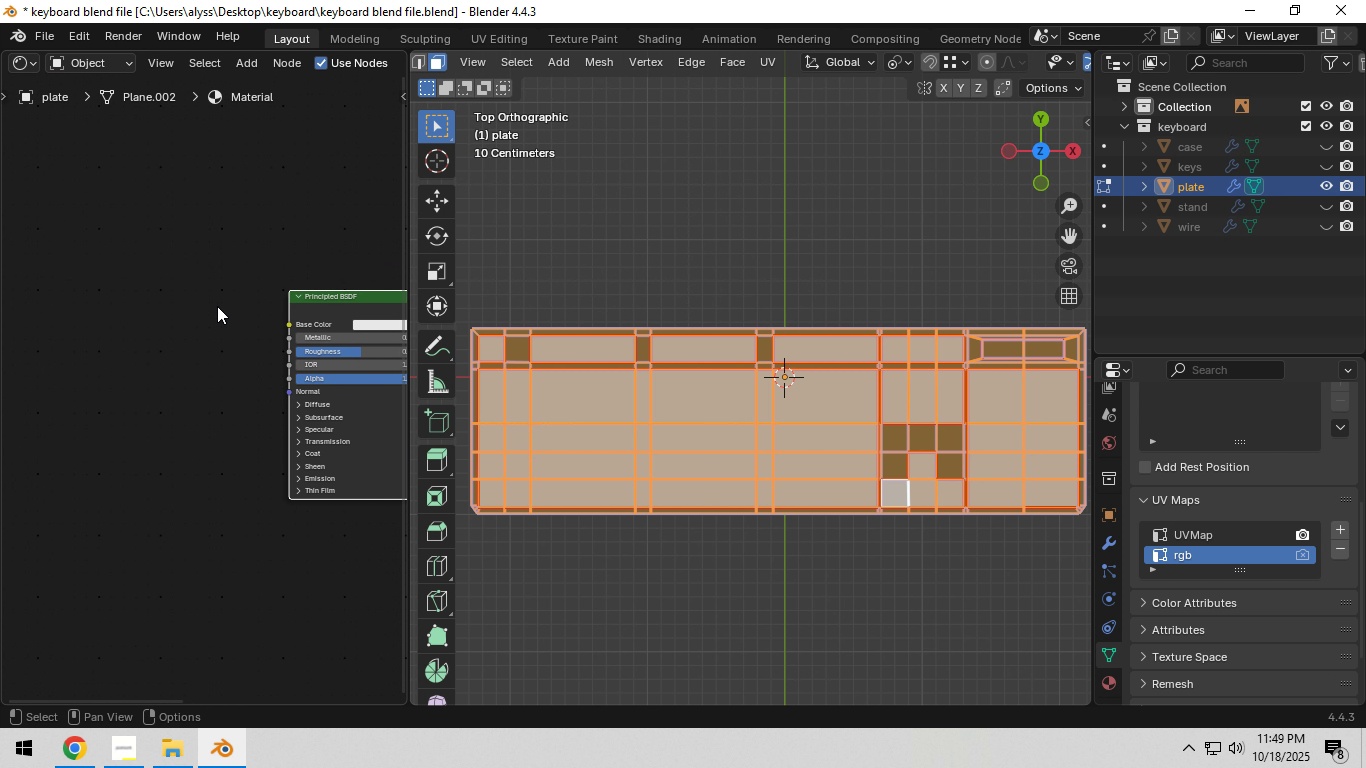 
wait(5.15)
 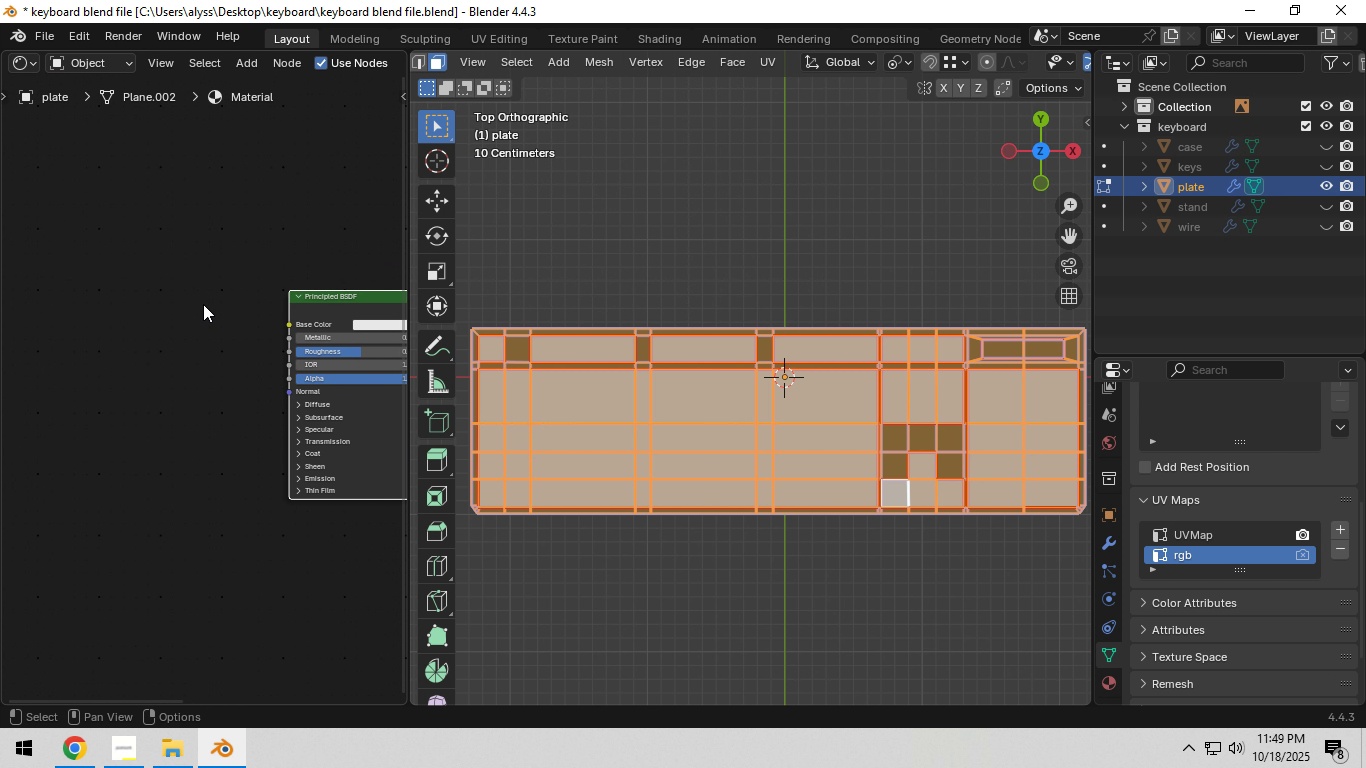 
left_click([333, 298])
 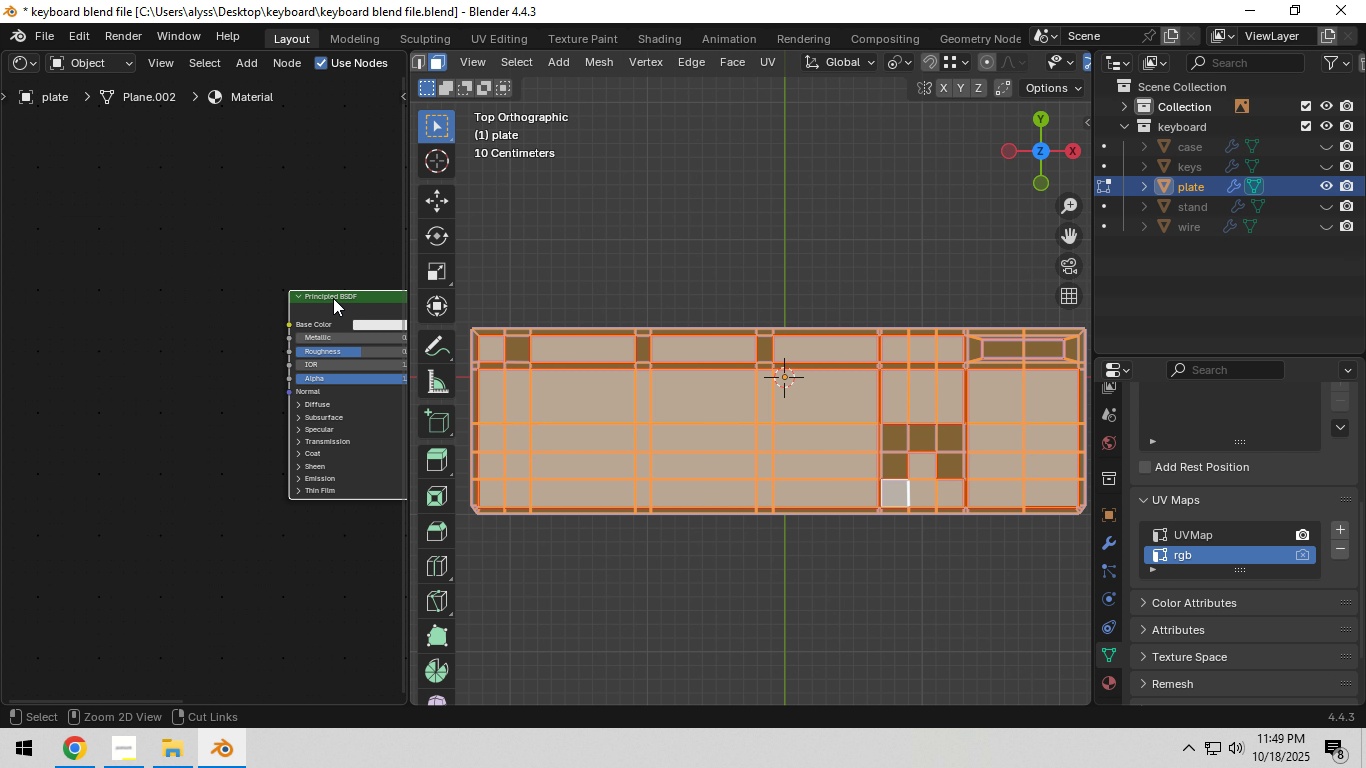 
key(Control+ControlLeft)
 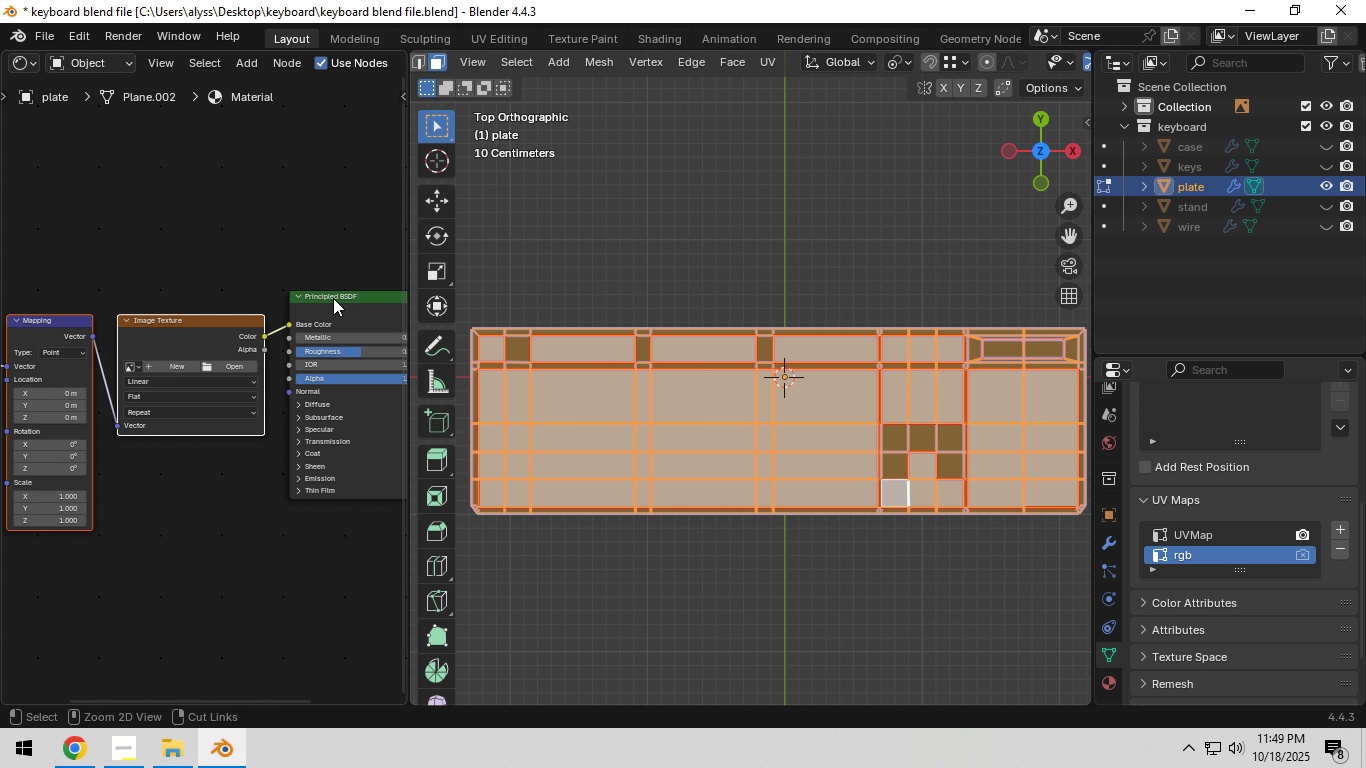 
key(Control+T)
 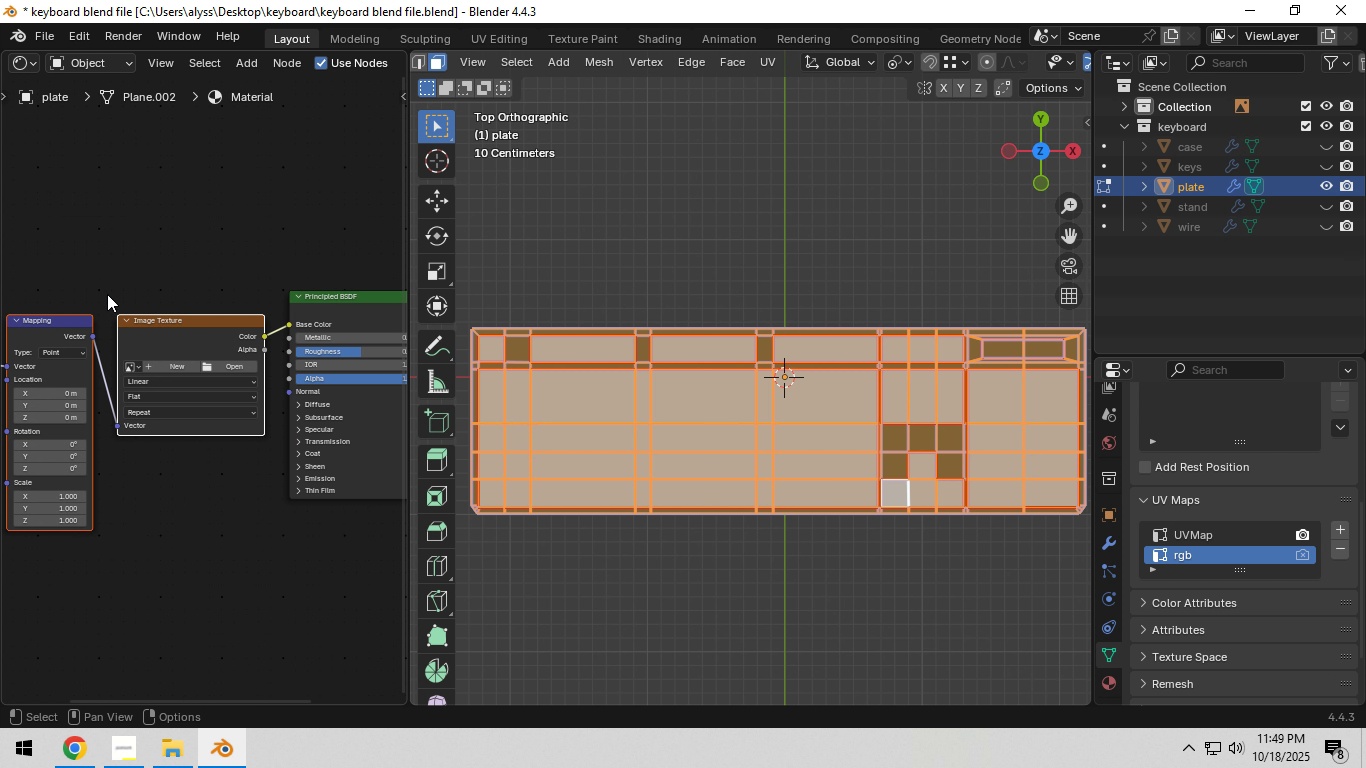 
hold_key(key=ShiftLeft, duration=0.37)
 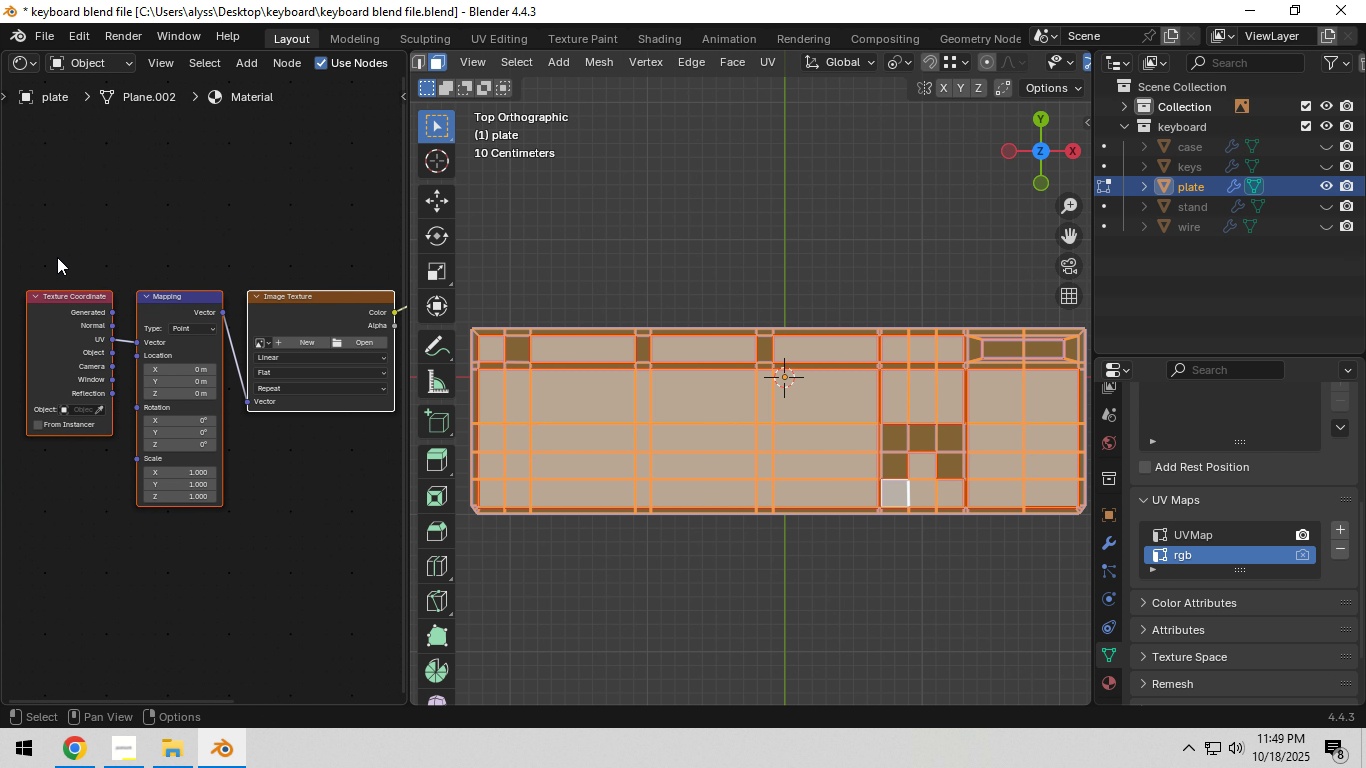 
left_click_drag(start_coordinate=[57, 256], to_coordinate=[178, 333])
 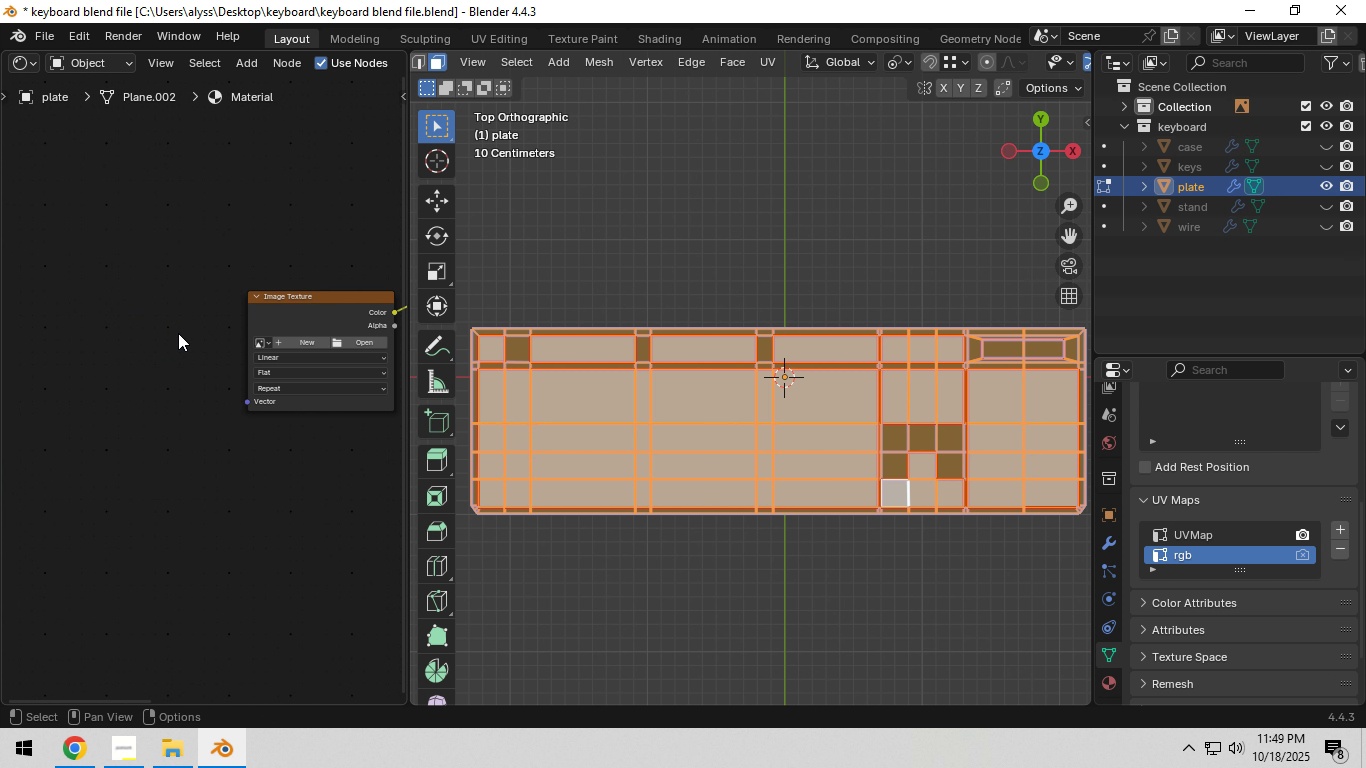 
key(X)
 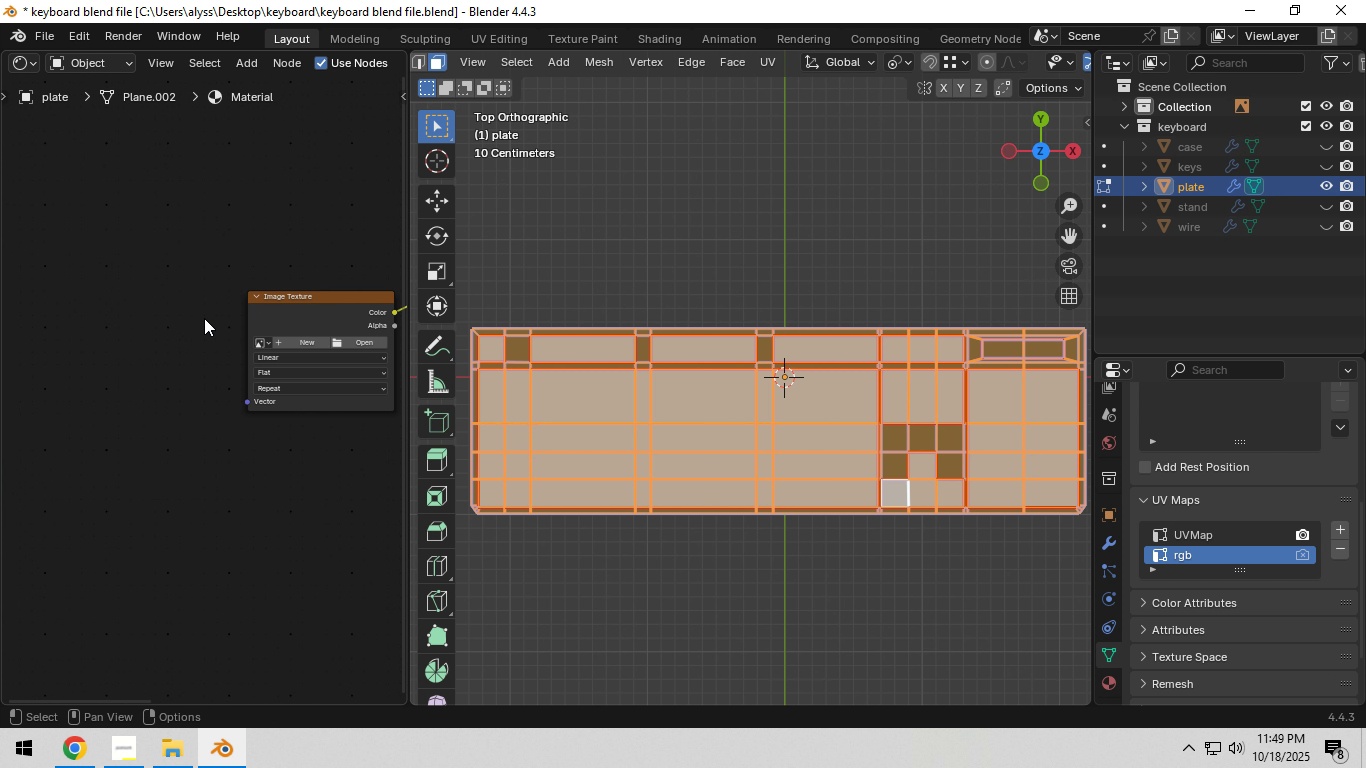 
left_click([161, 318])
 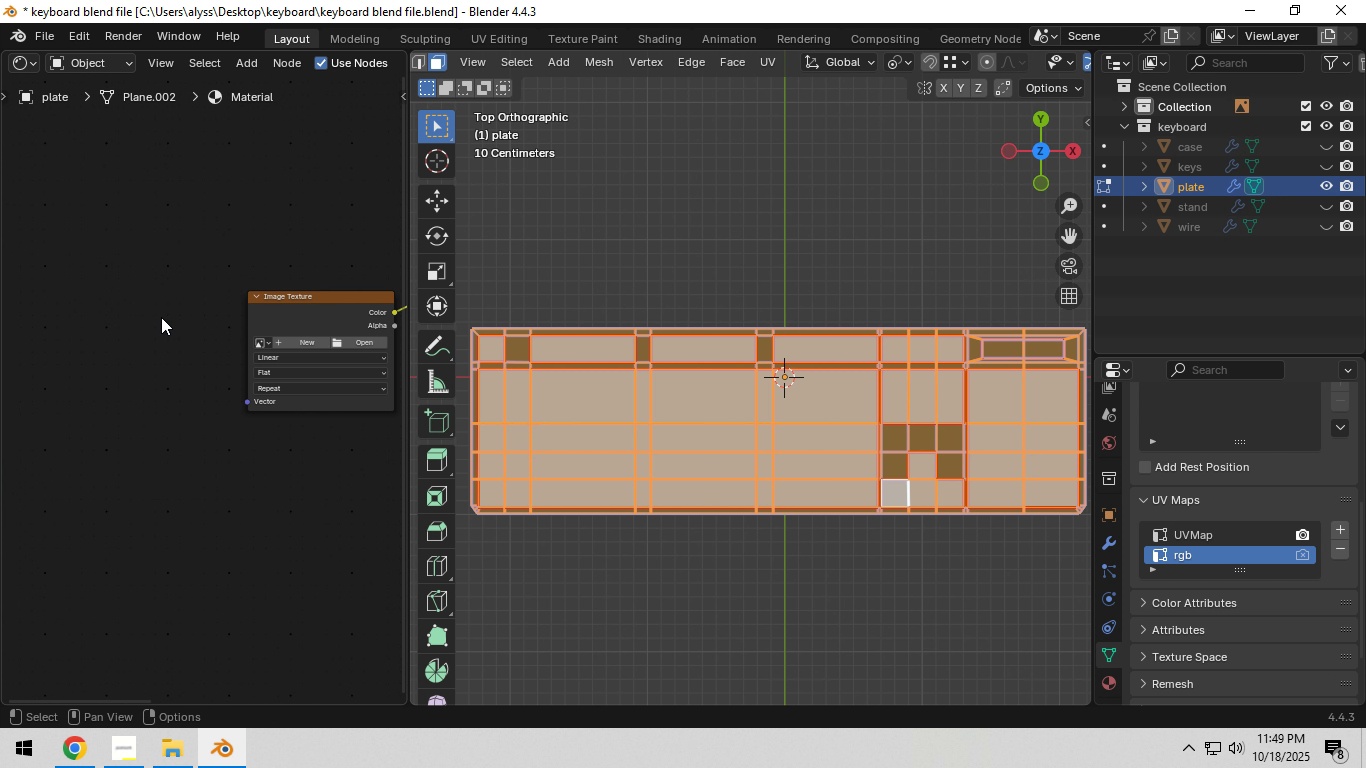 
key(F3)
 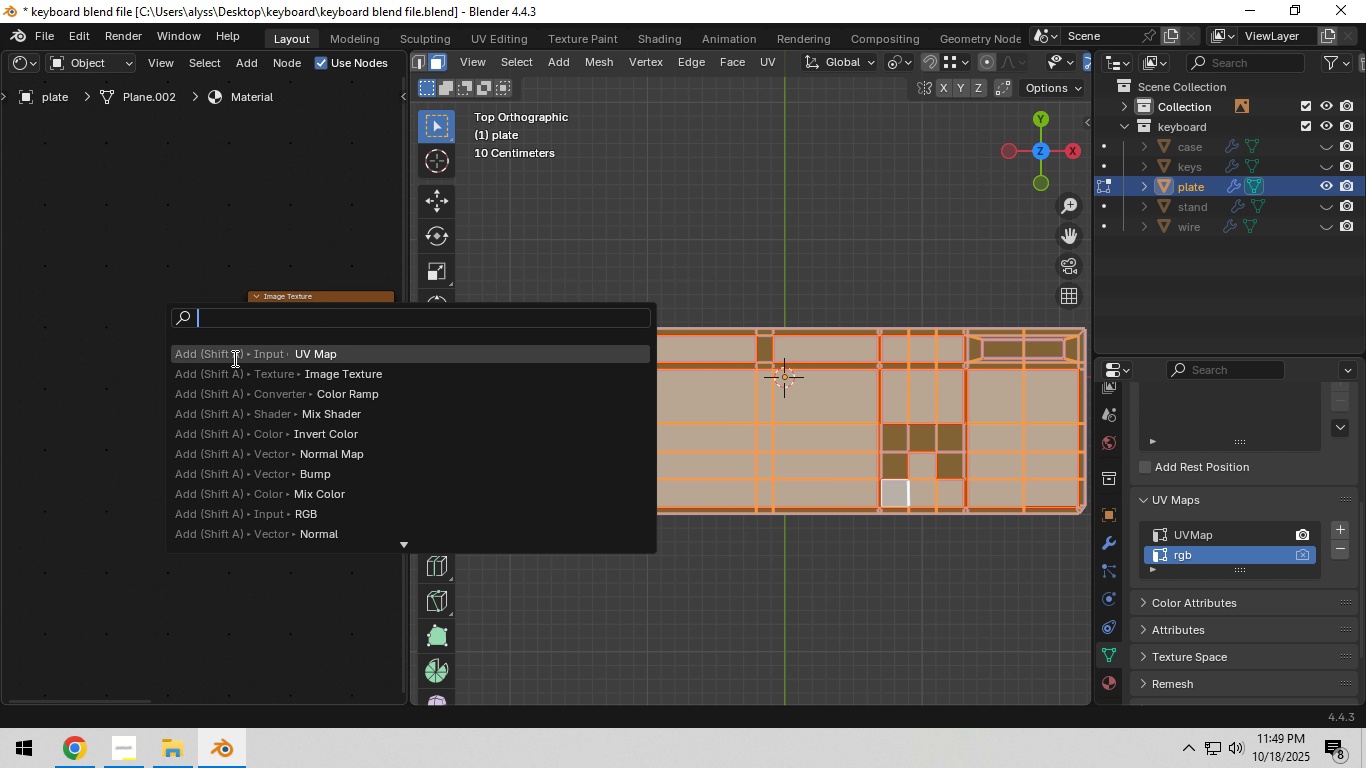 
left_click([235, 358])
 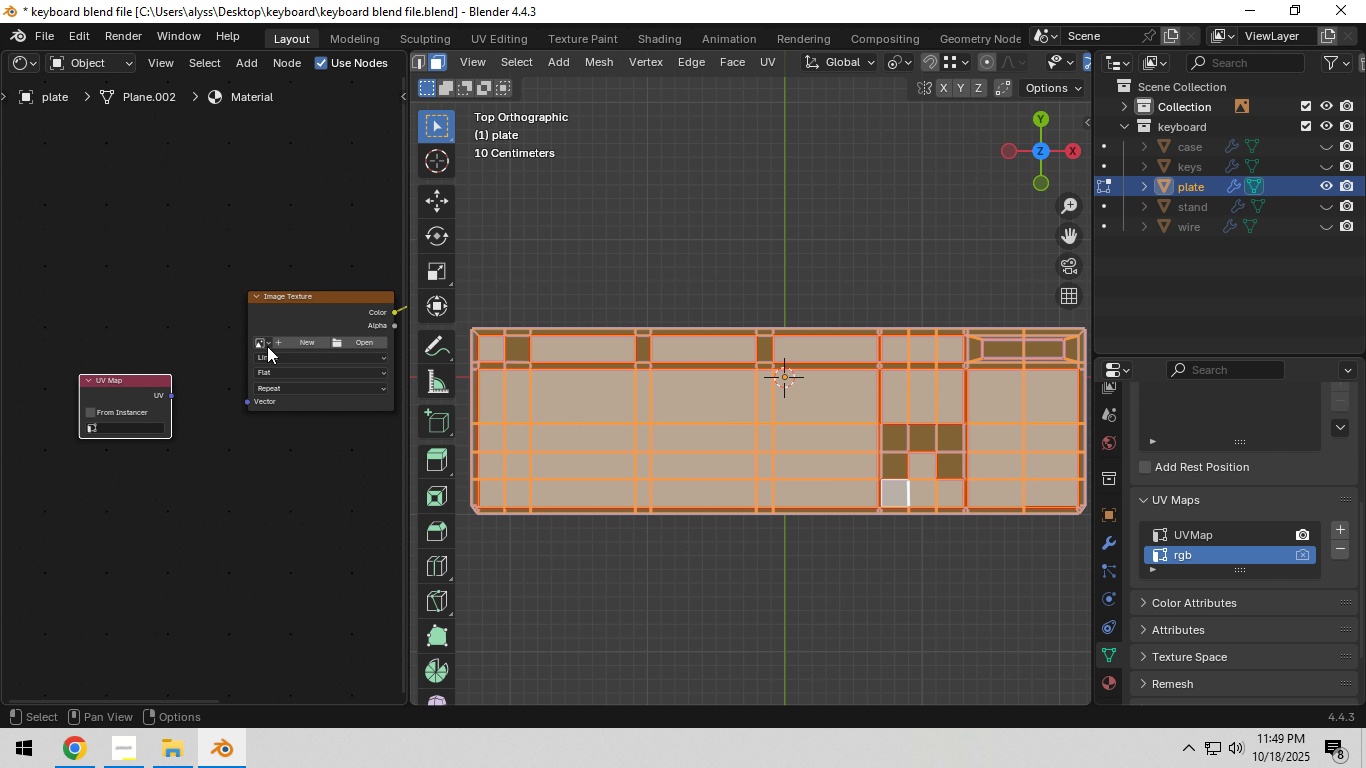 
left_click([265, 341])
 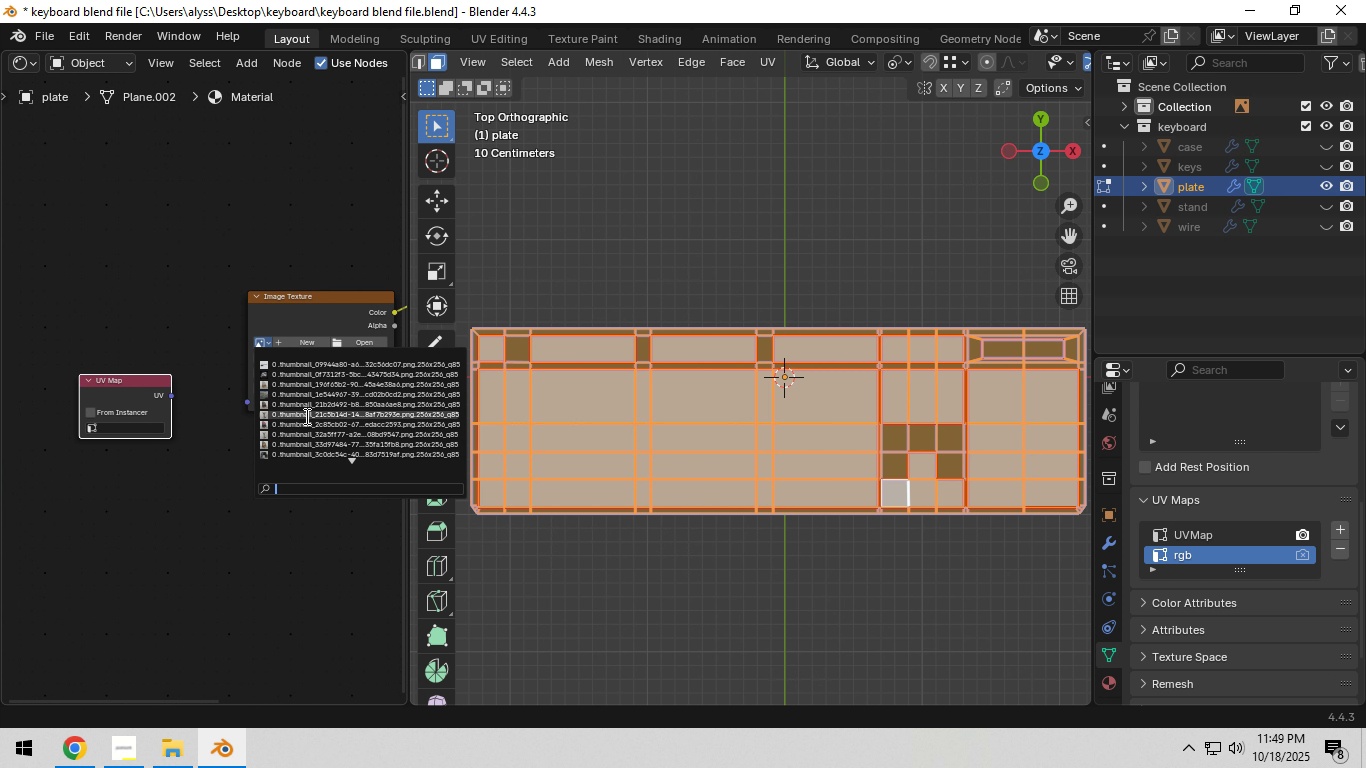 
scroll: coordinate [323, 425], scroll_direction: up, amount: 3.0
 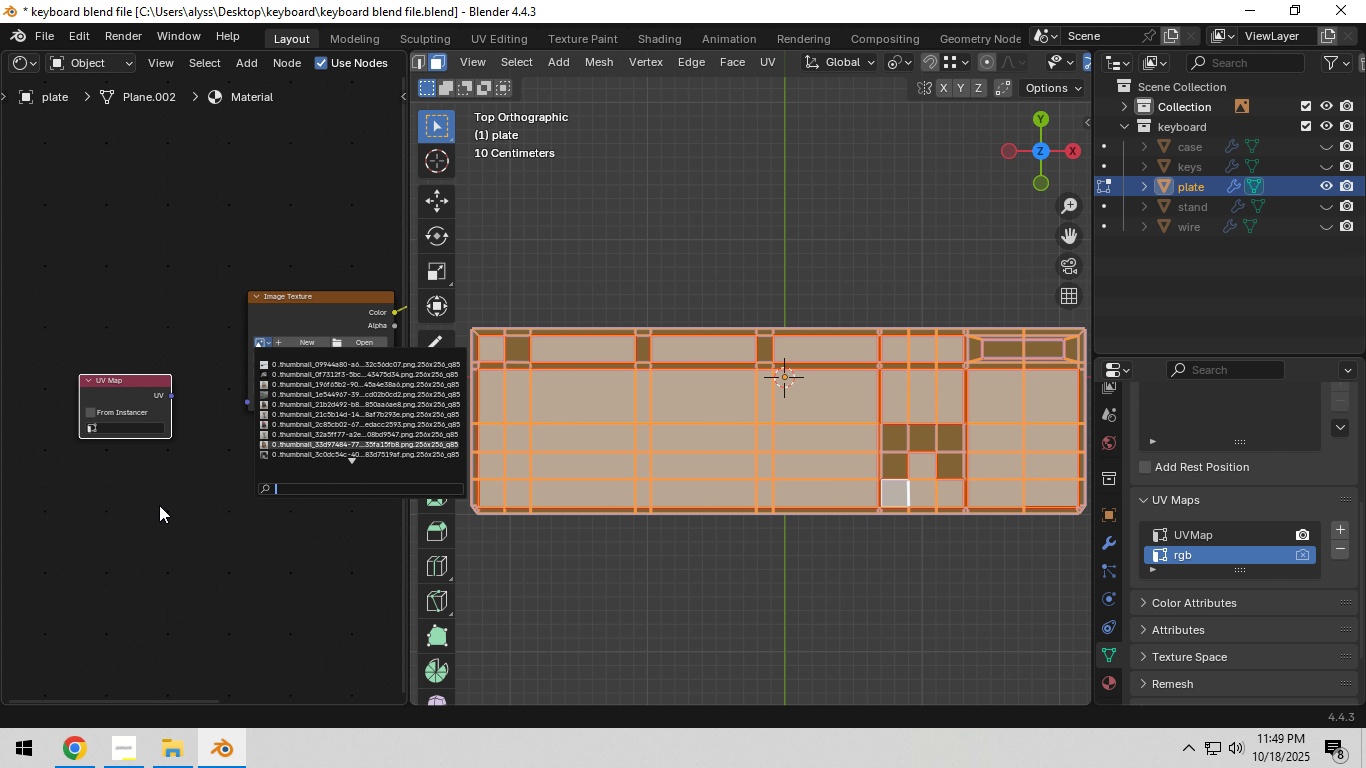 
right_click([159, 505])
 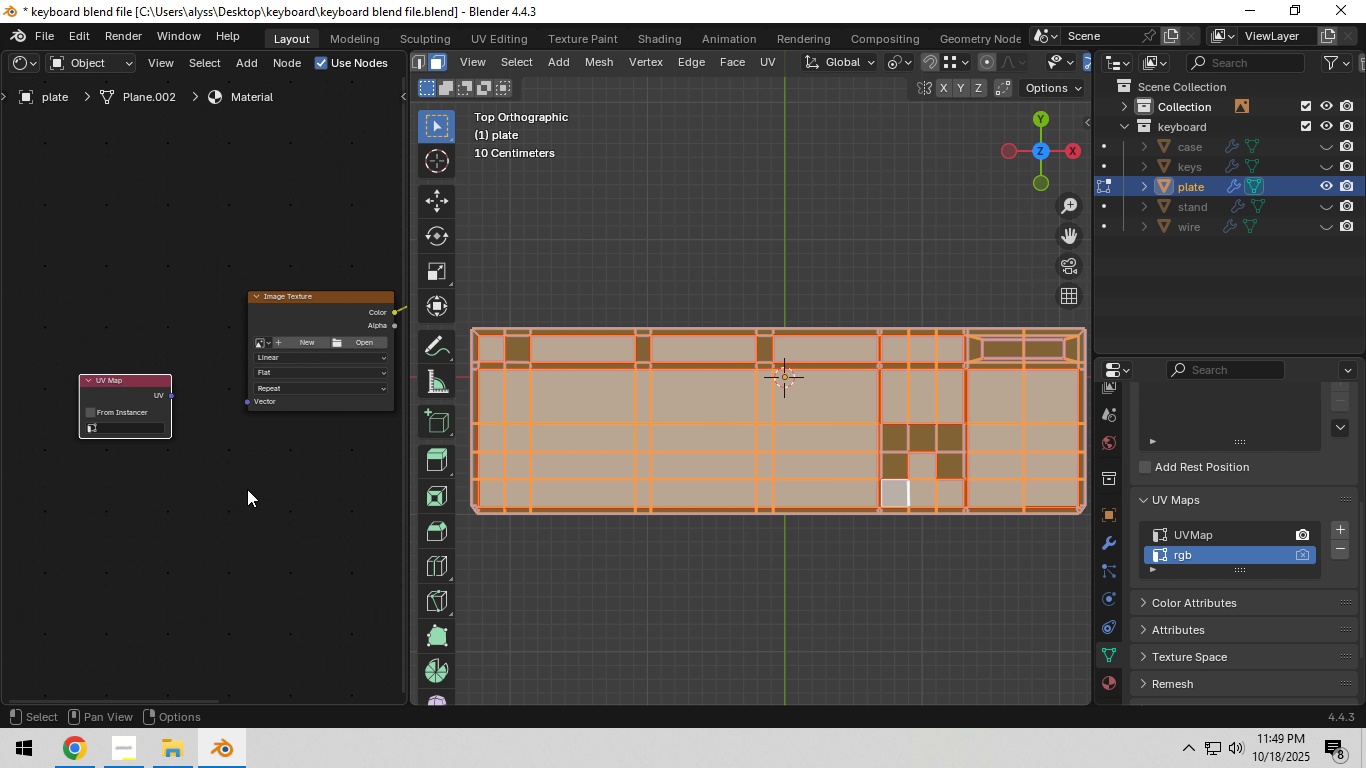 
scroll: coordinate [259, 477], scroll_direction: up, amount: 6.0
 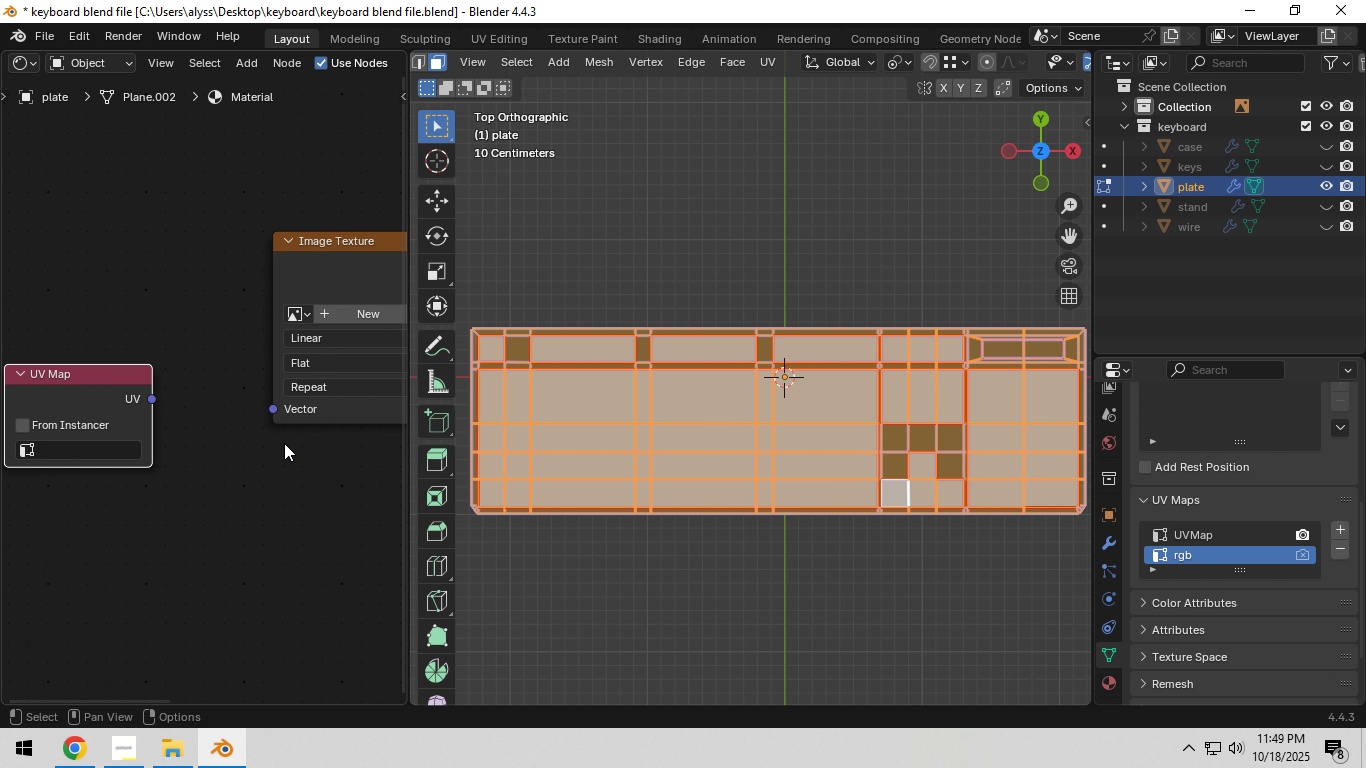 
hold_key(key=ShiftLeft, duration=0.36)
 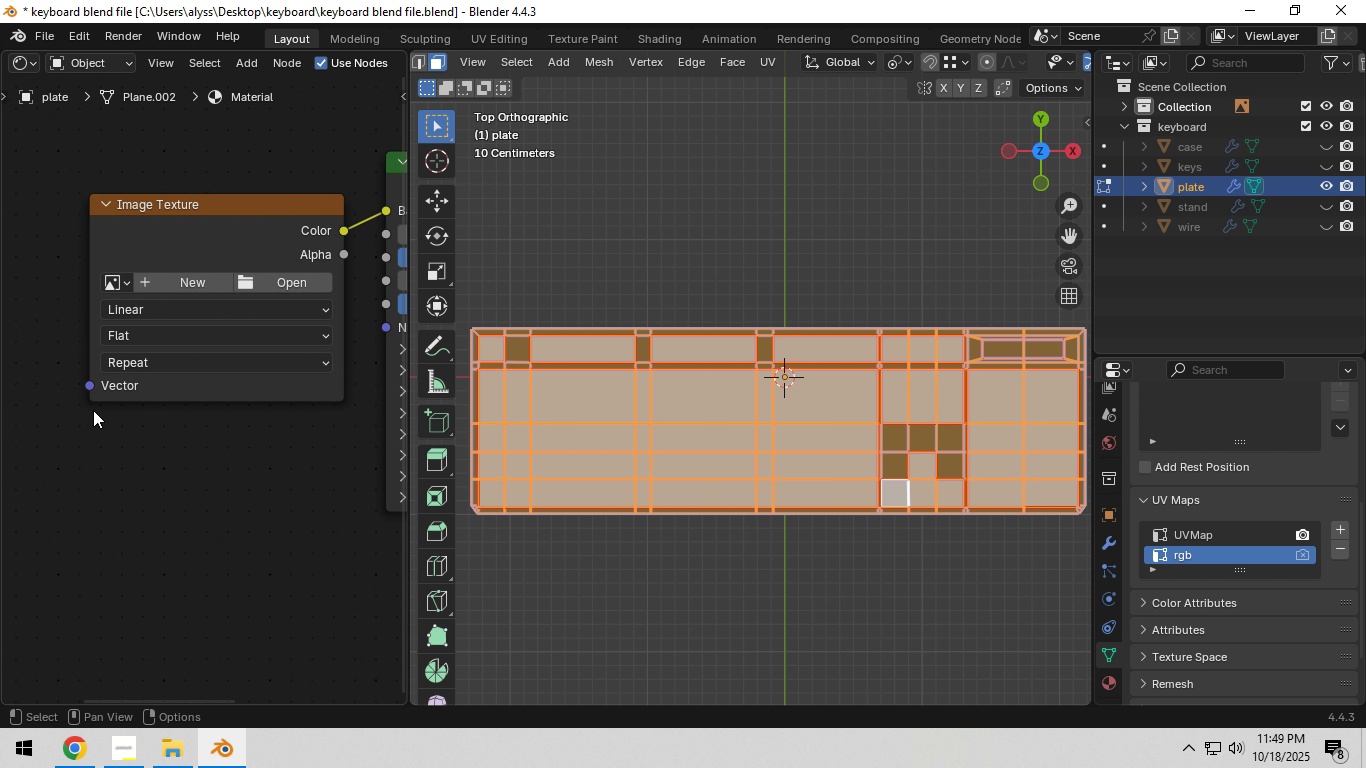 
scroll: coordinate [94, 410], scroll_direction: up, amount: 1.0
 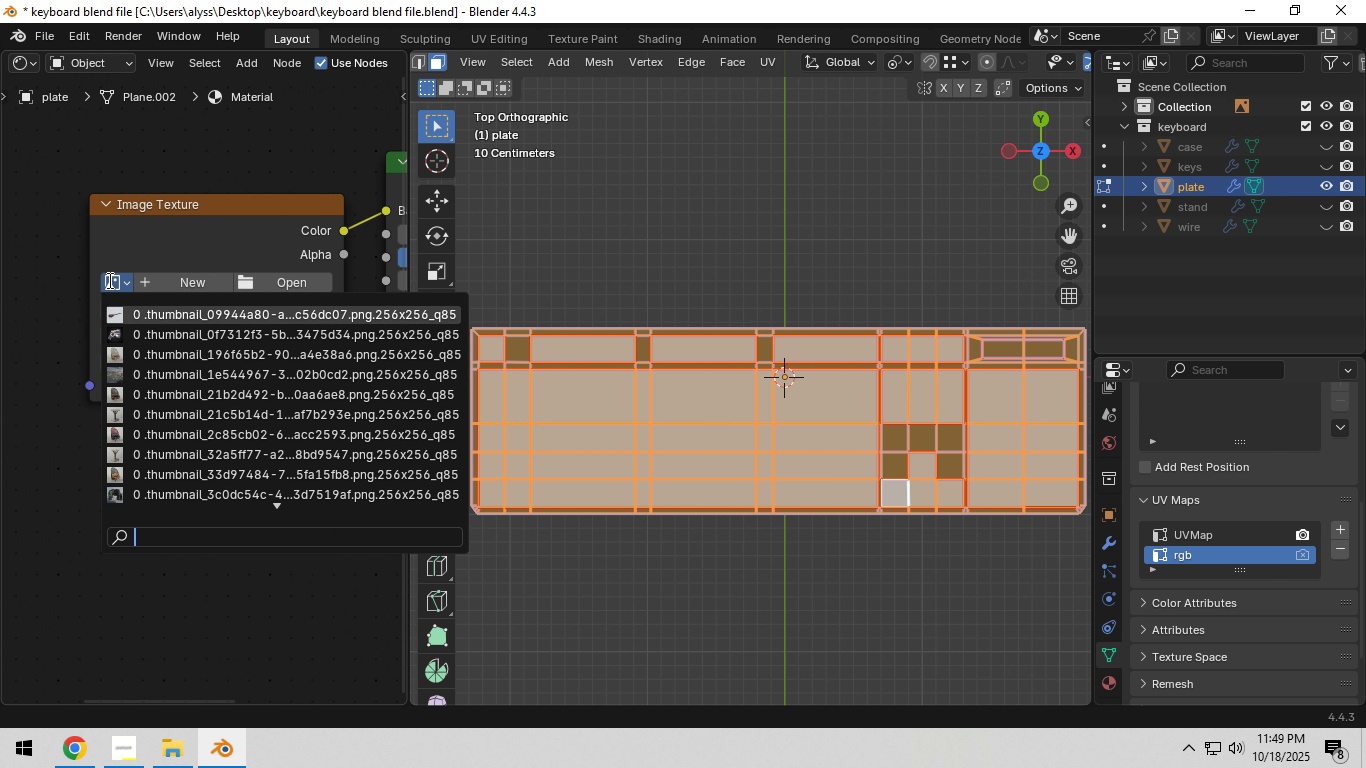 
left_click([108, 280])
 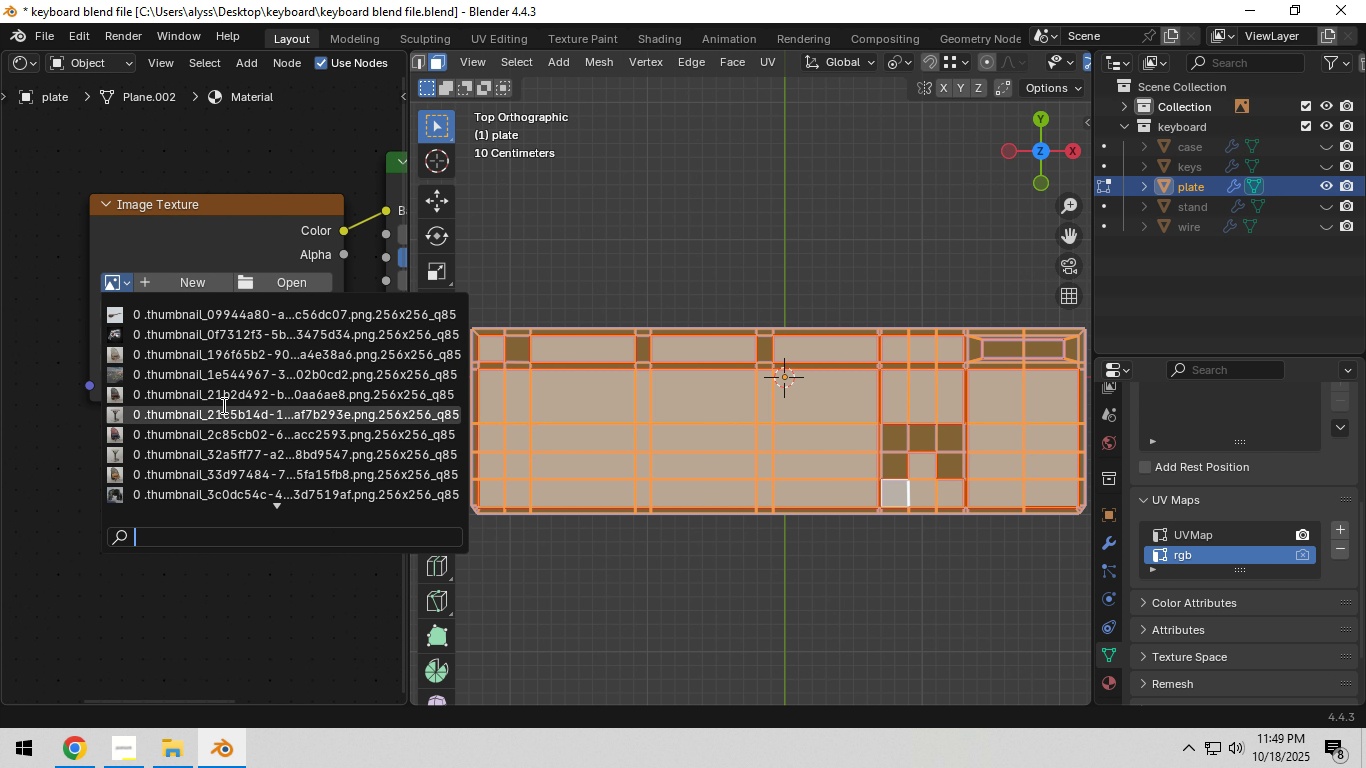 
scroll: coordinate [225, 434], scroll_direction: down, amount: 38.0
 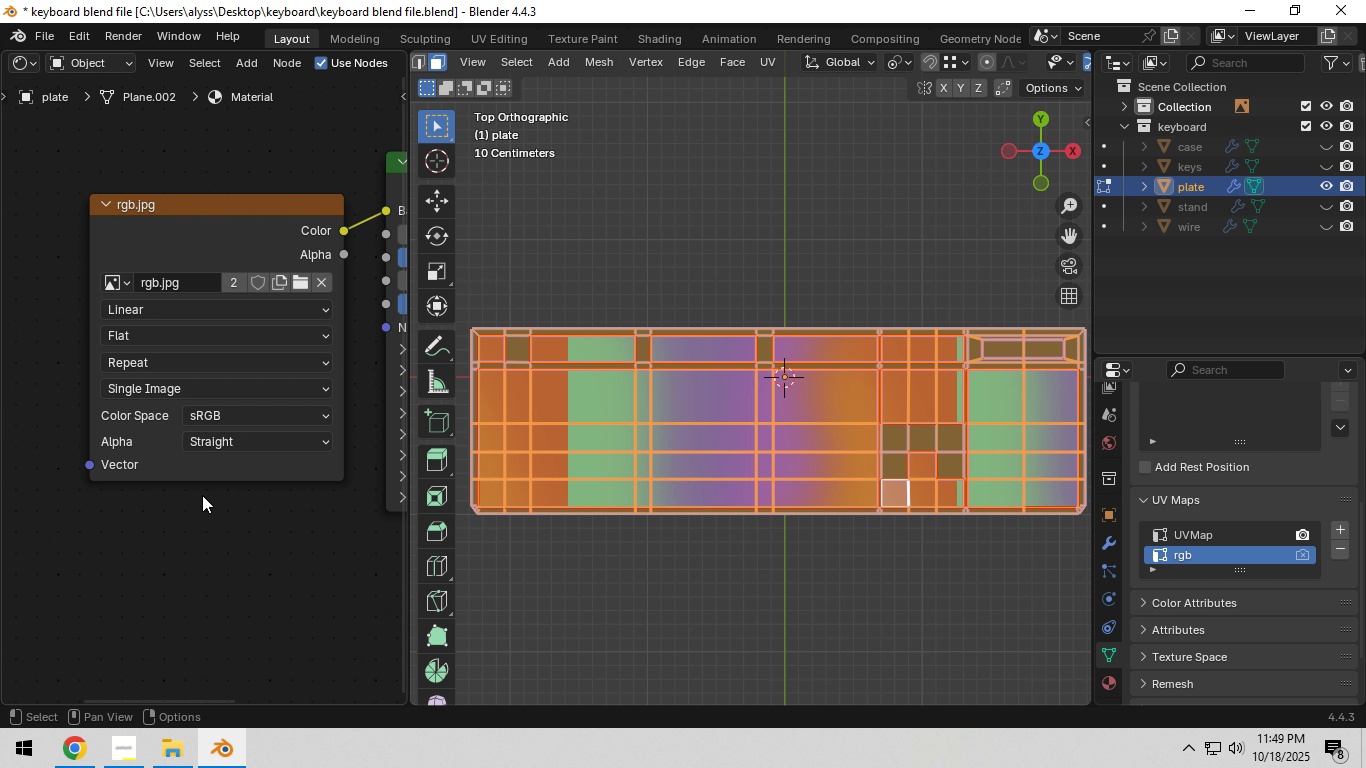 
left_click([202, 495])
 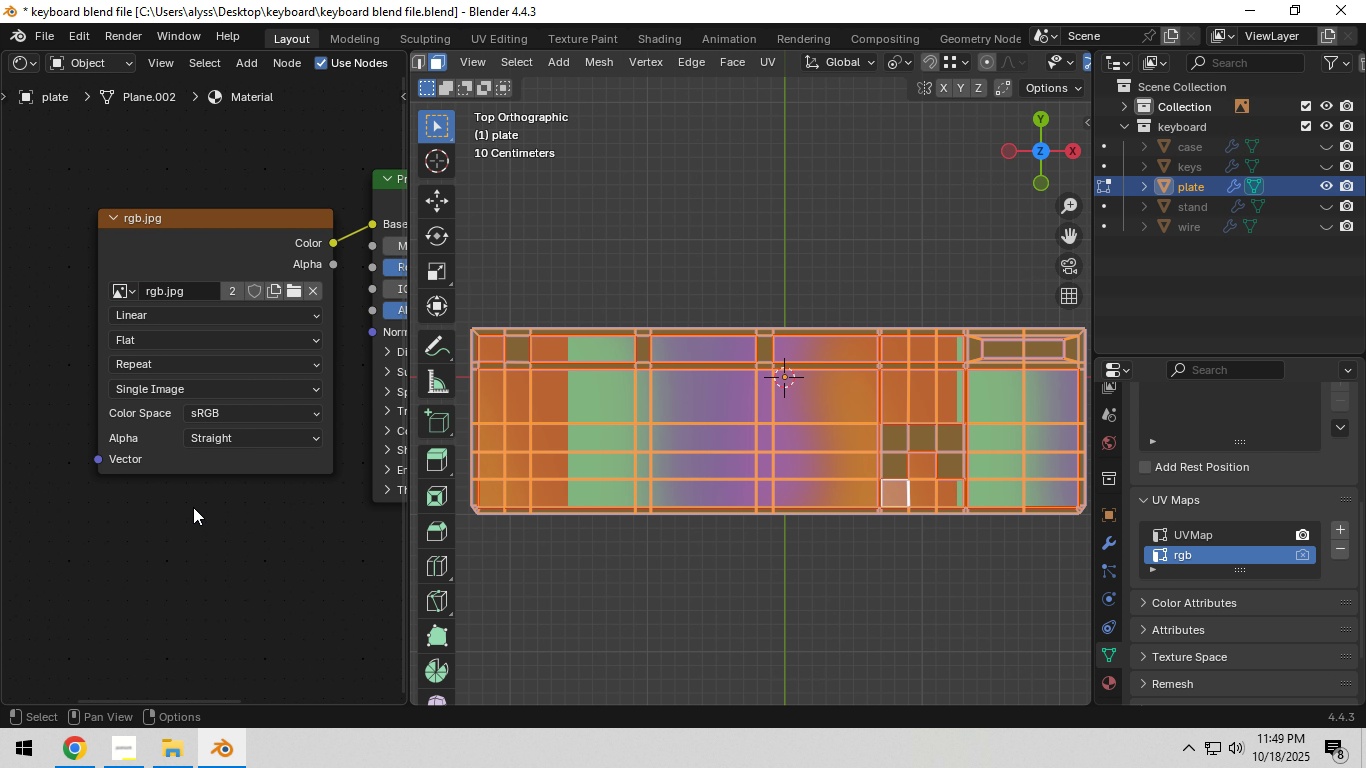 
scroll: coordinate [193, 507], scroll_direction: down, amount: 3.0
 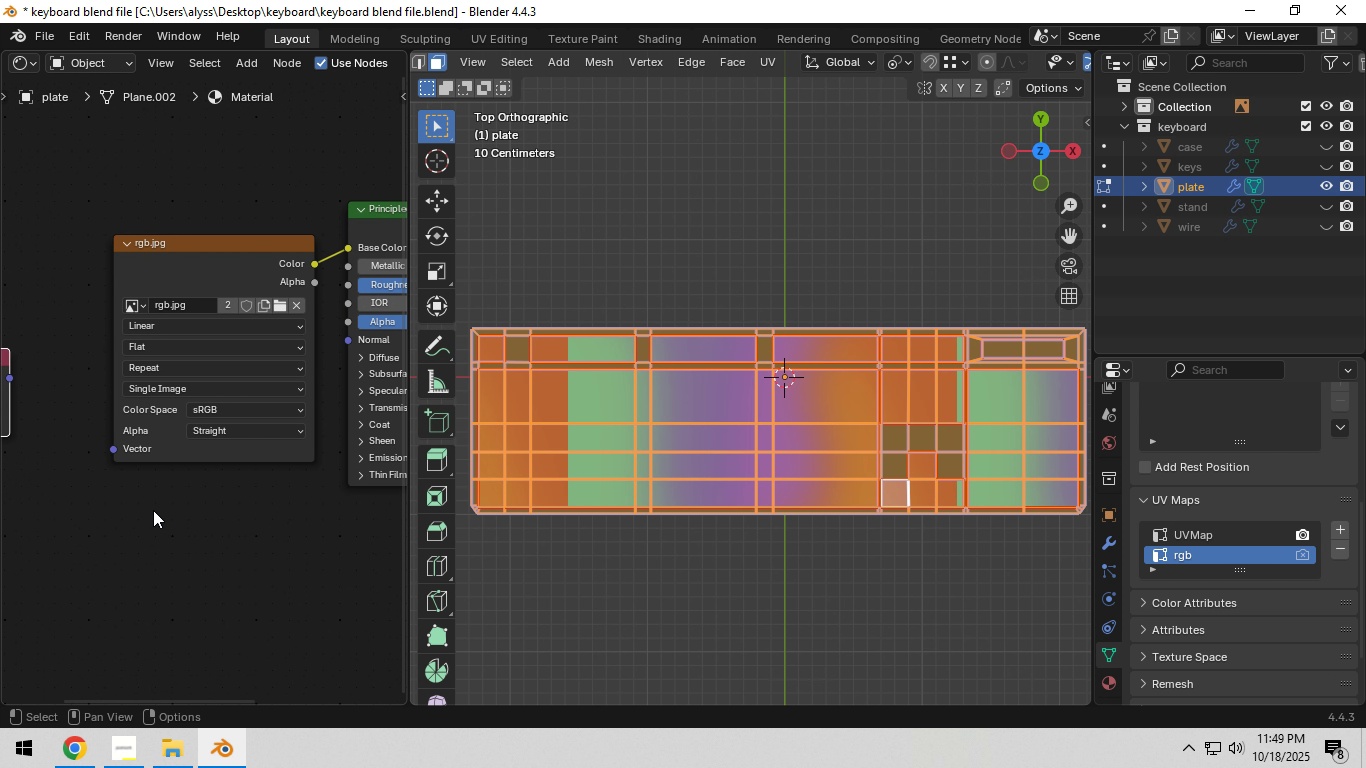 
hold_key(key=ShiftLeft, duration=0.45)
 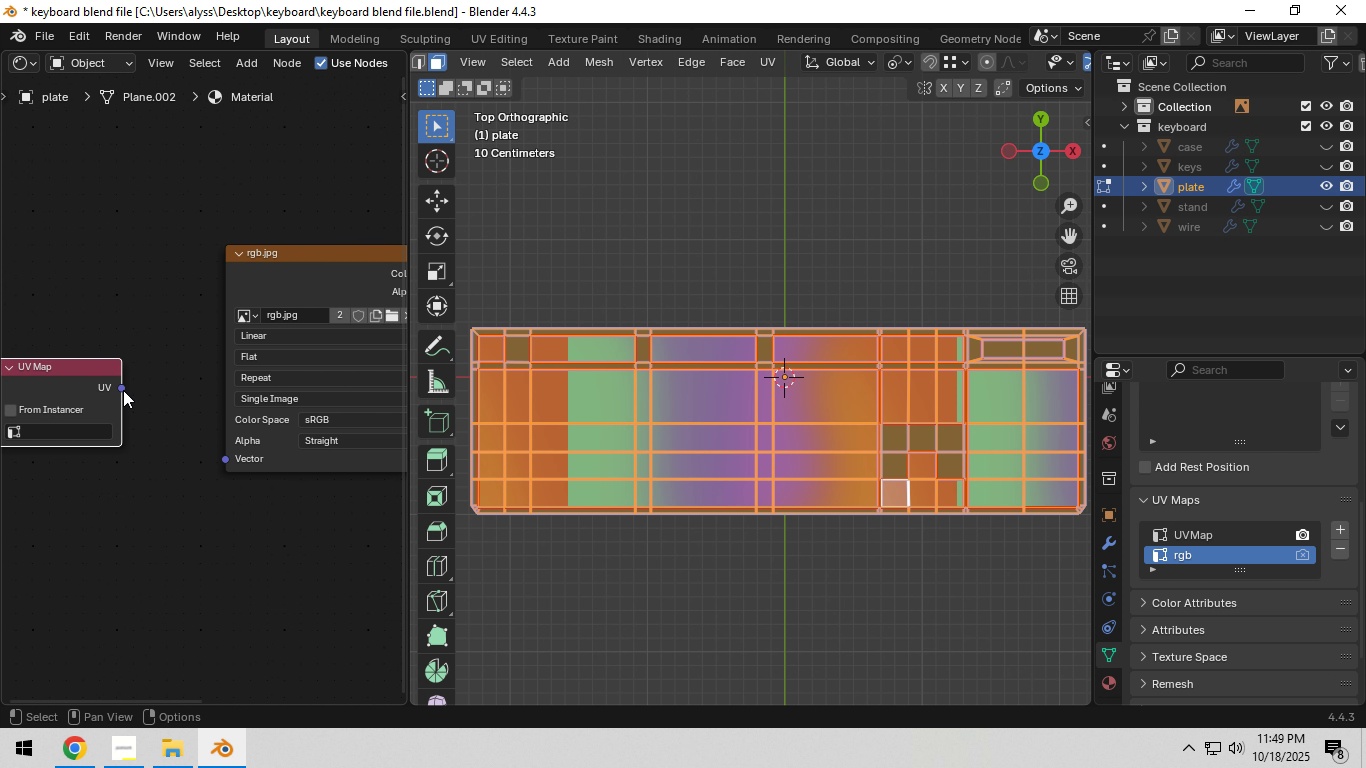 
left_click_drag(start_coordinate=[123, 390], to_coordinate=[212, 463])
 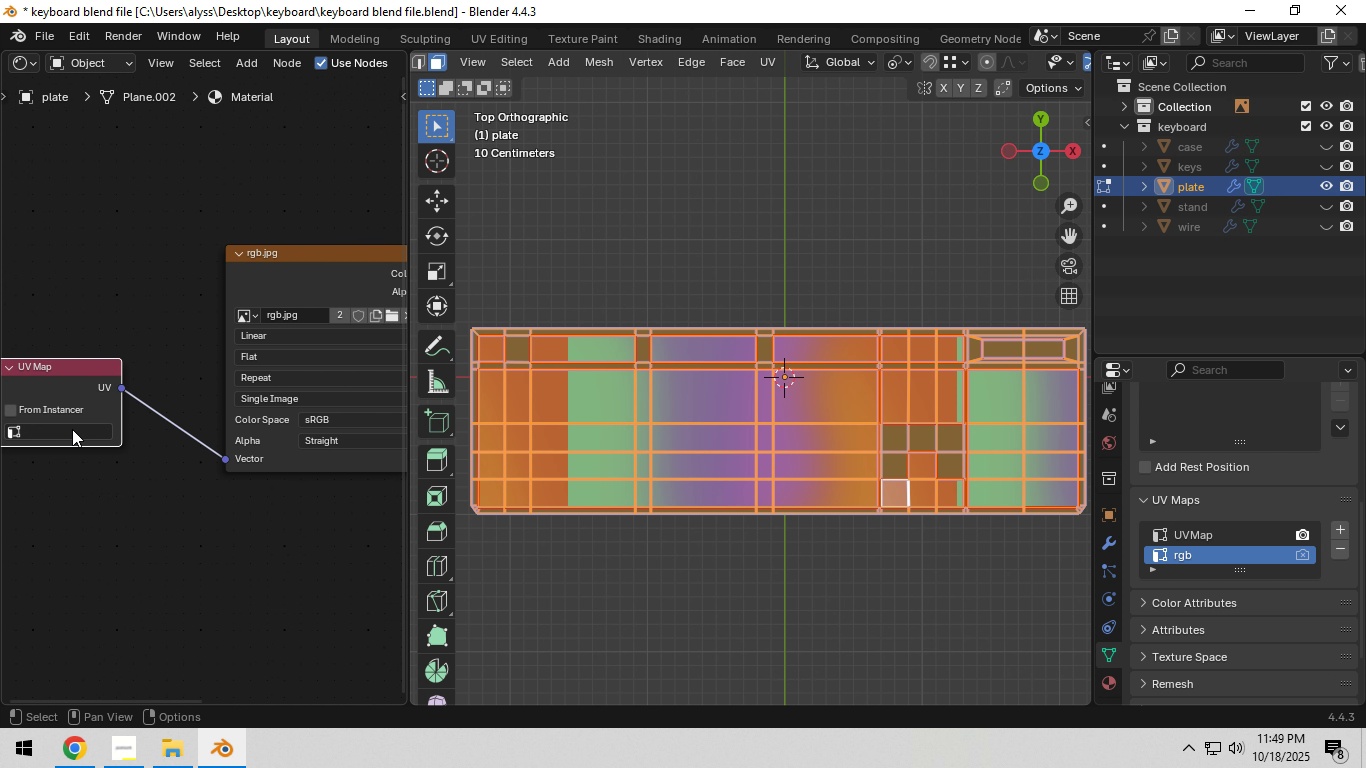 
left_click([72, 429])
 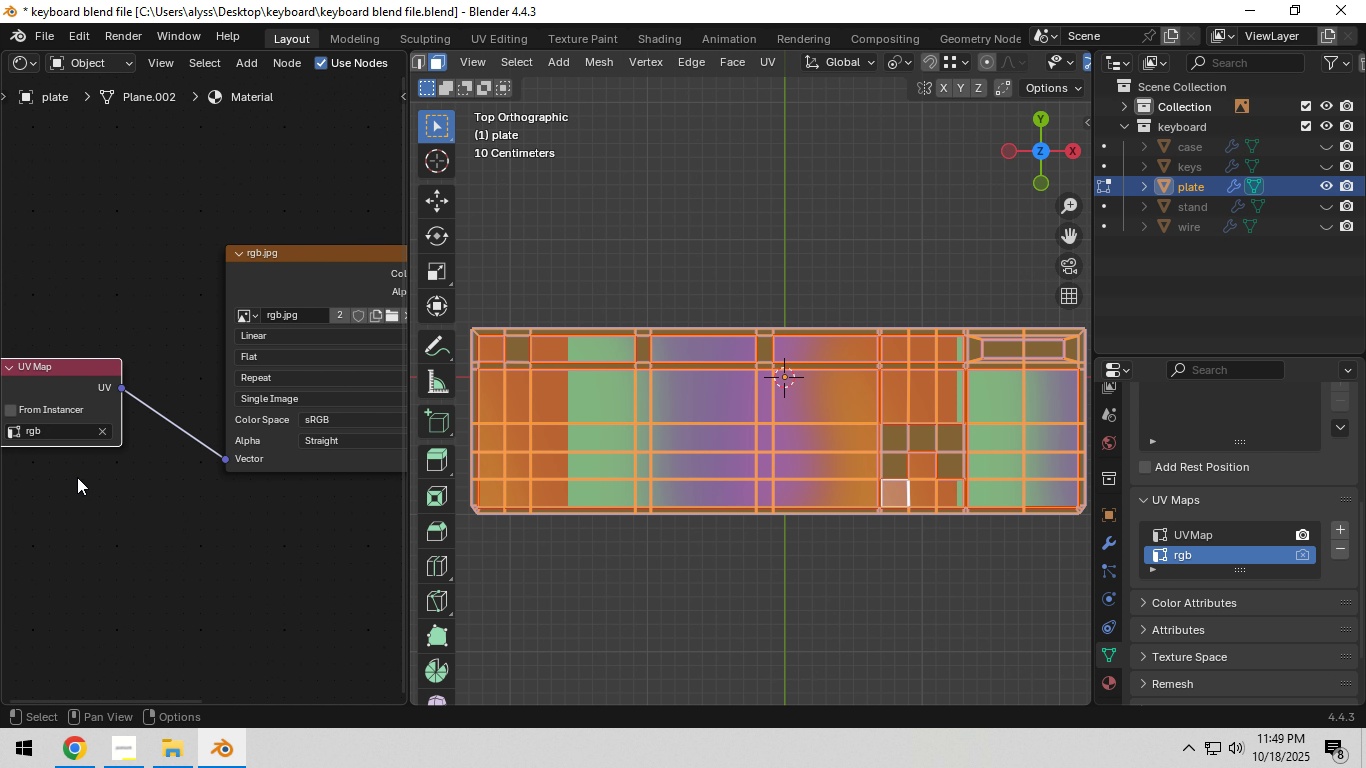 
left_click([77, 477])
 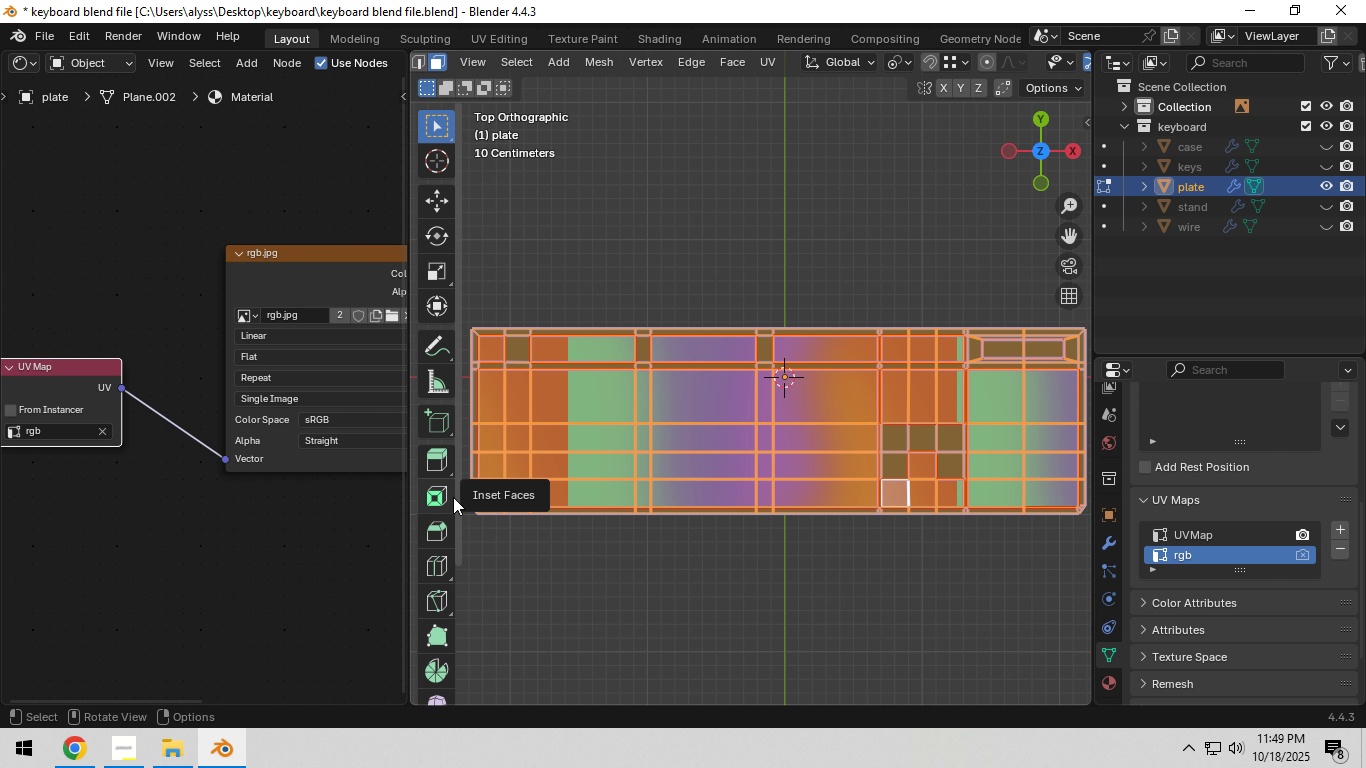 
scroll: coordinate [234, 461], scroll_direction: down, amount: 10.0
 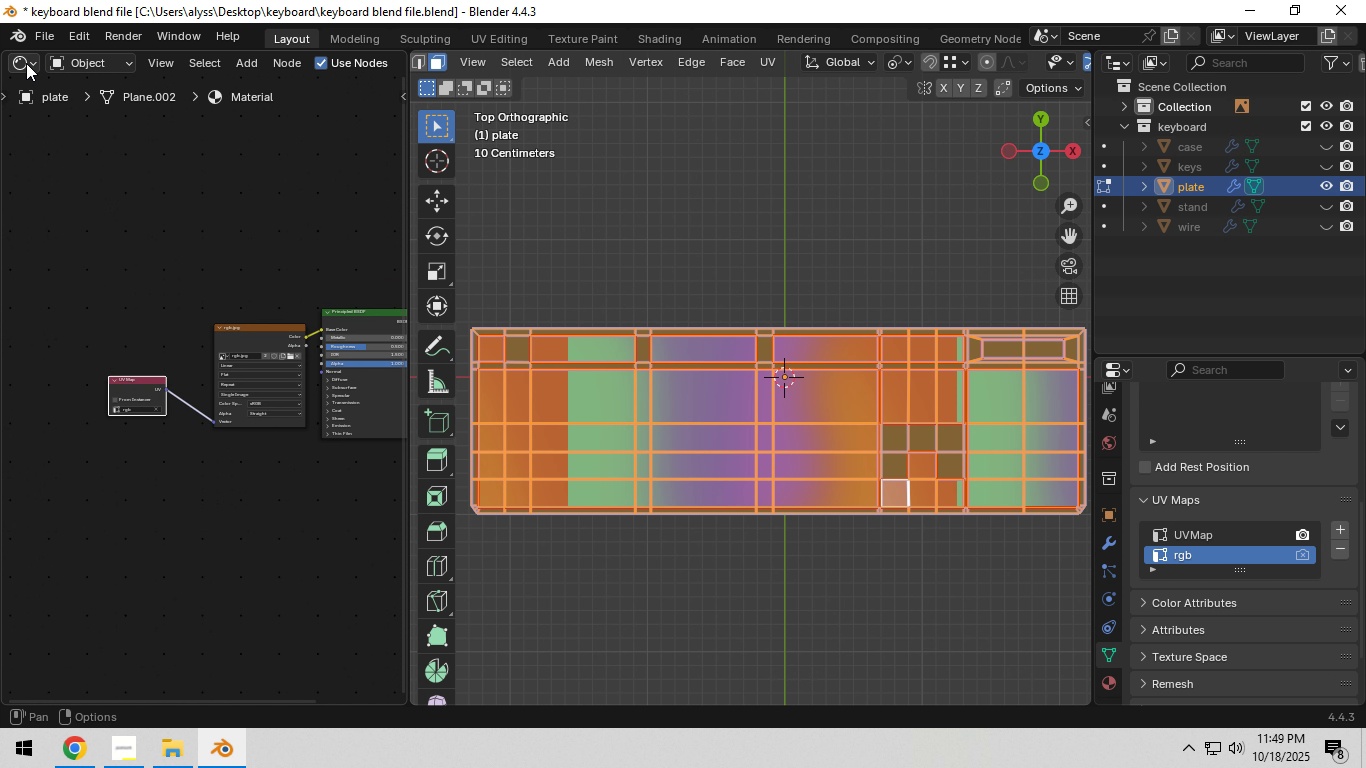 
left_click([24, 61])
 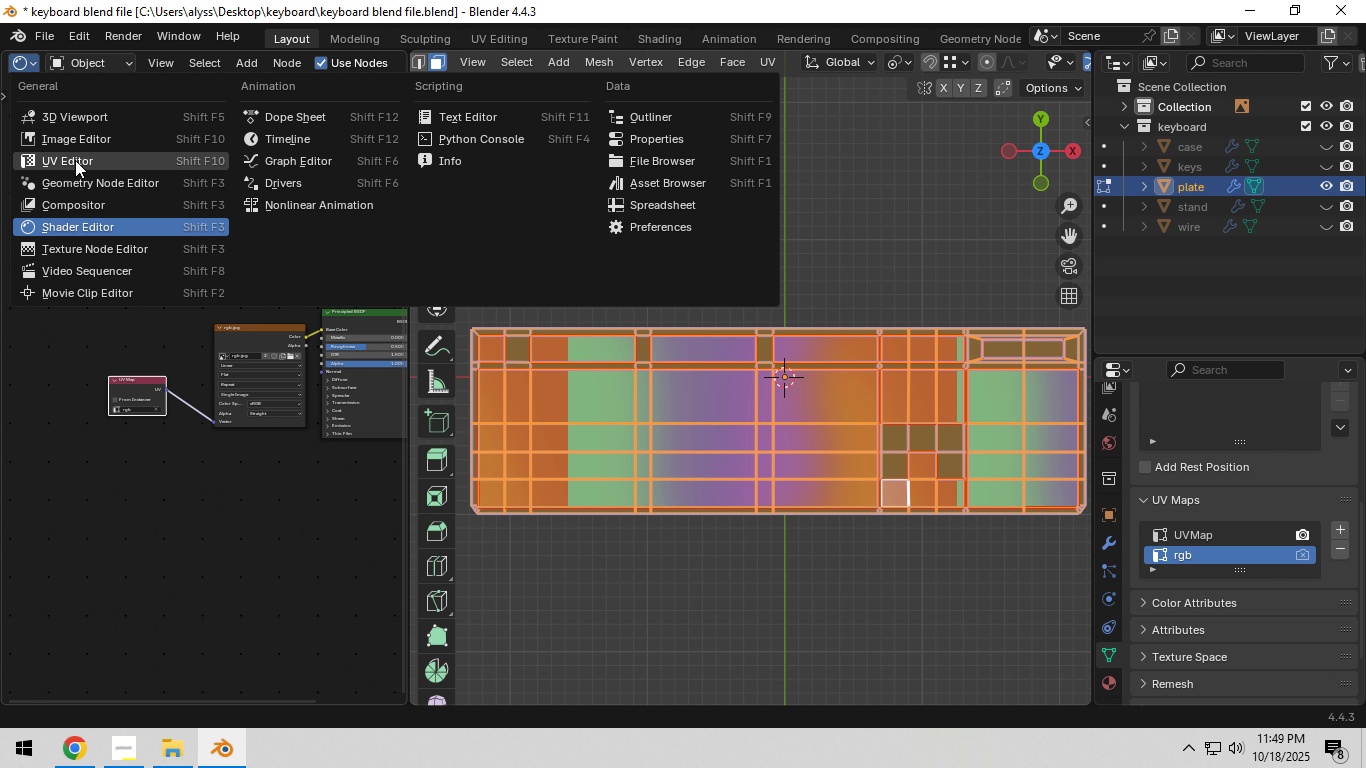 
left_click([75, 160])
 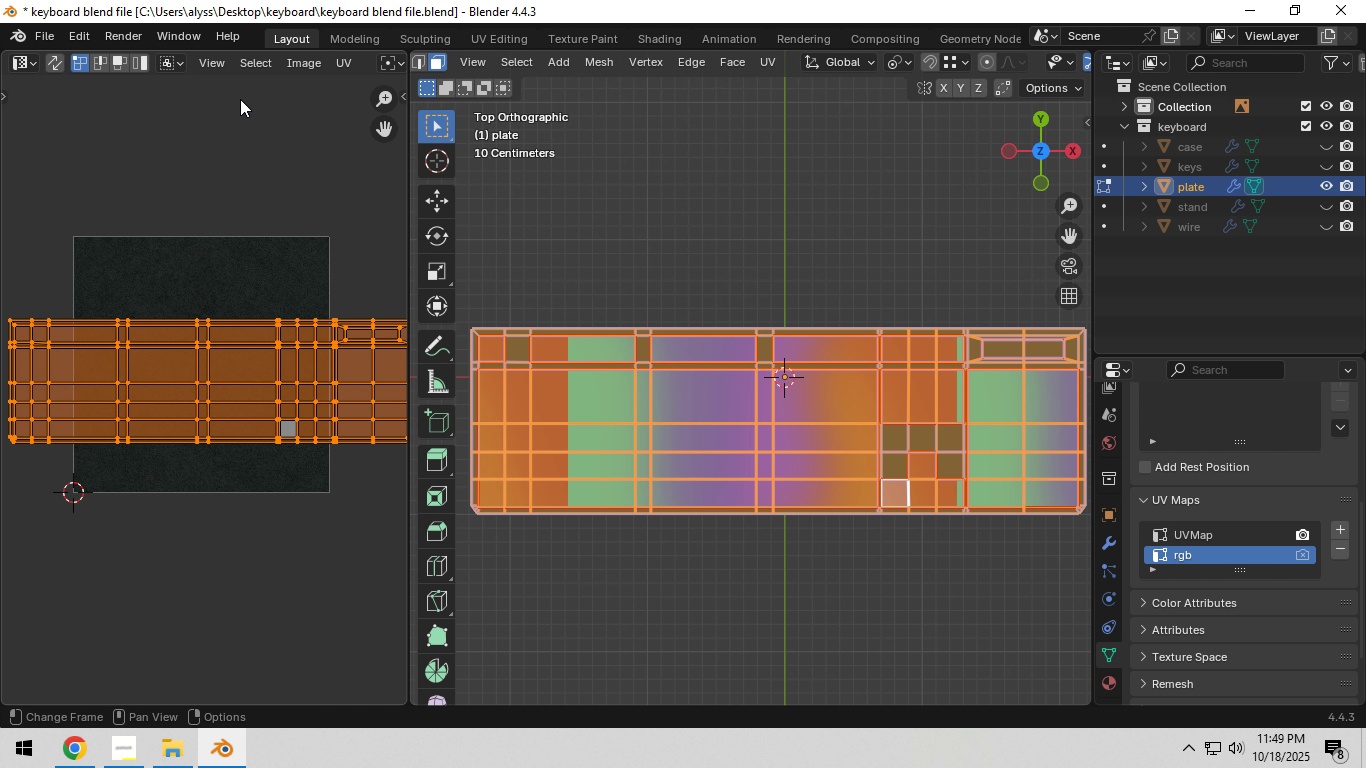 
scroll: coordinate [307, 62], scroll_direction: down, amount: 7.0
 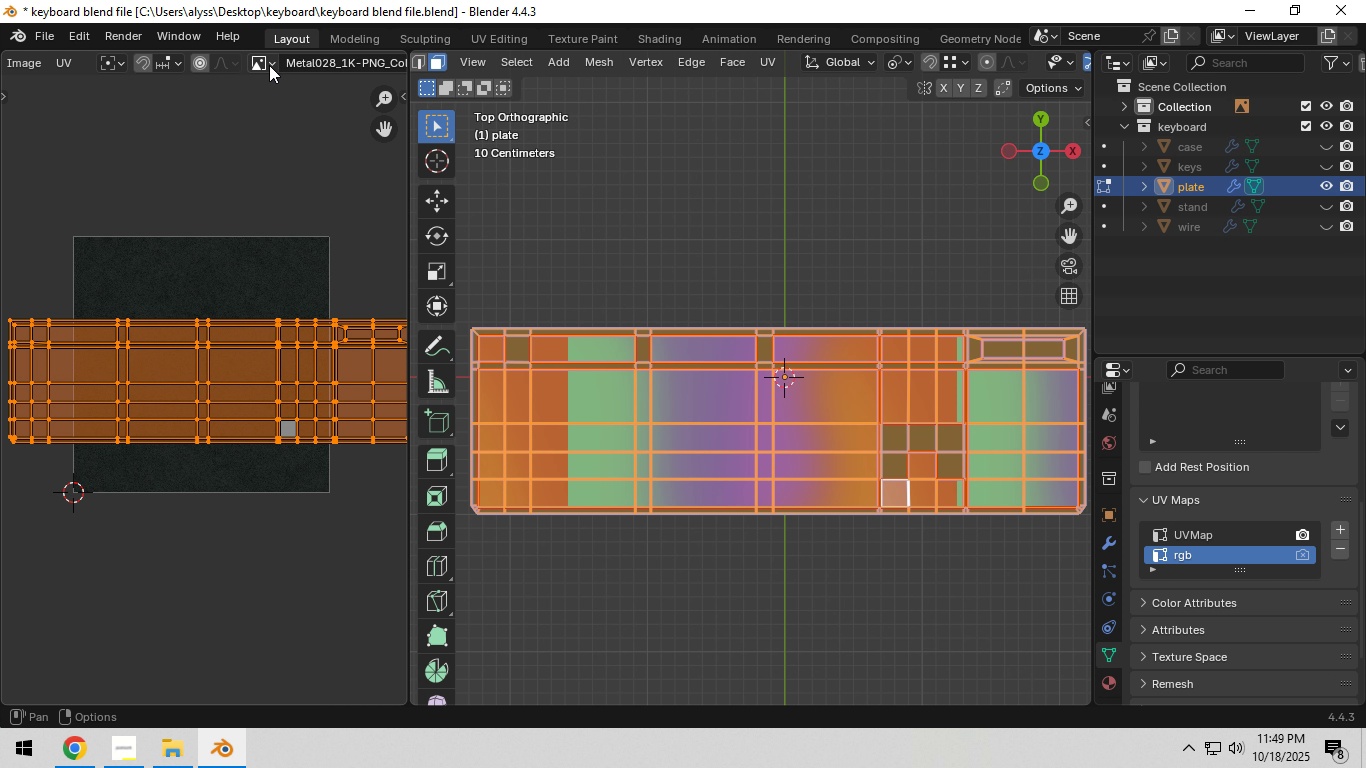 
left_click([269, 65])
 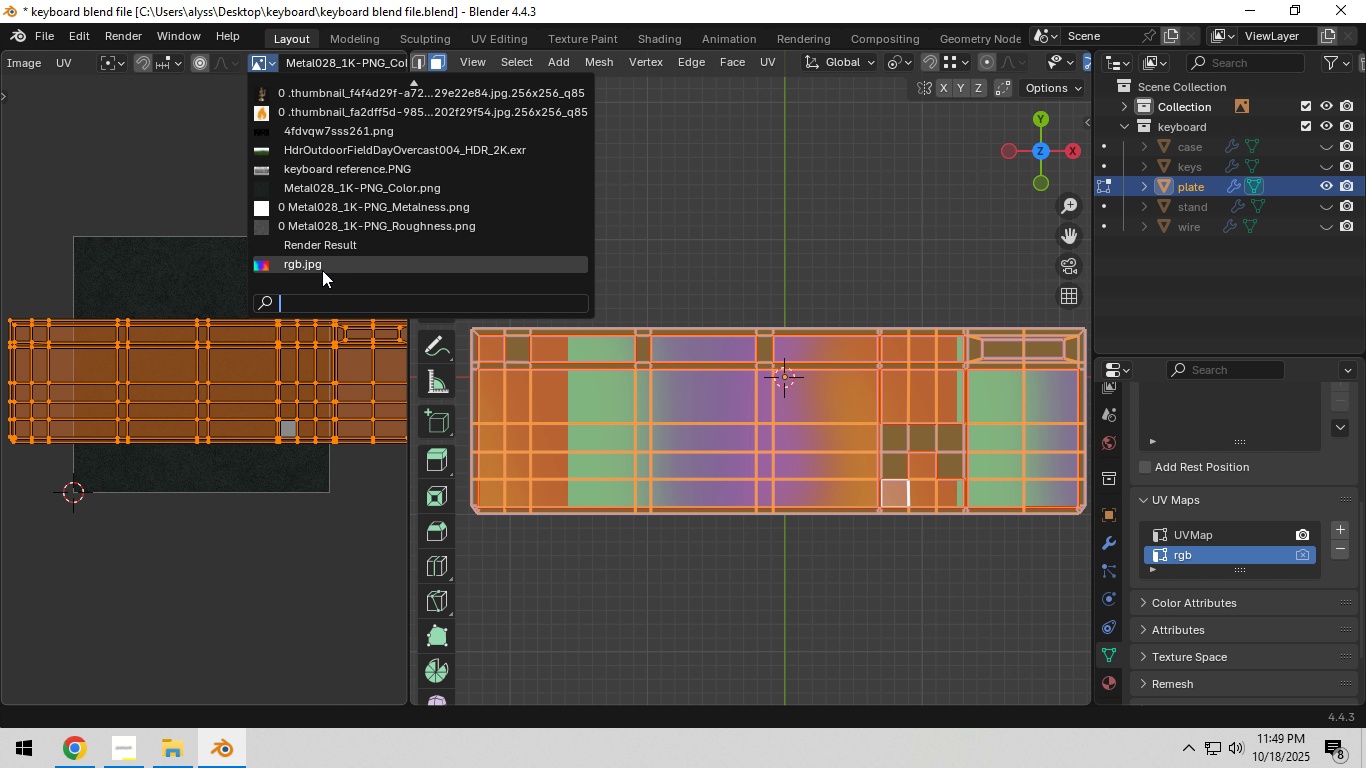 
left_click([322, 270])
 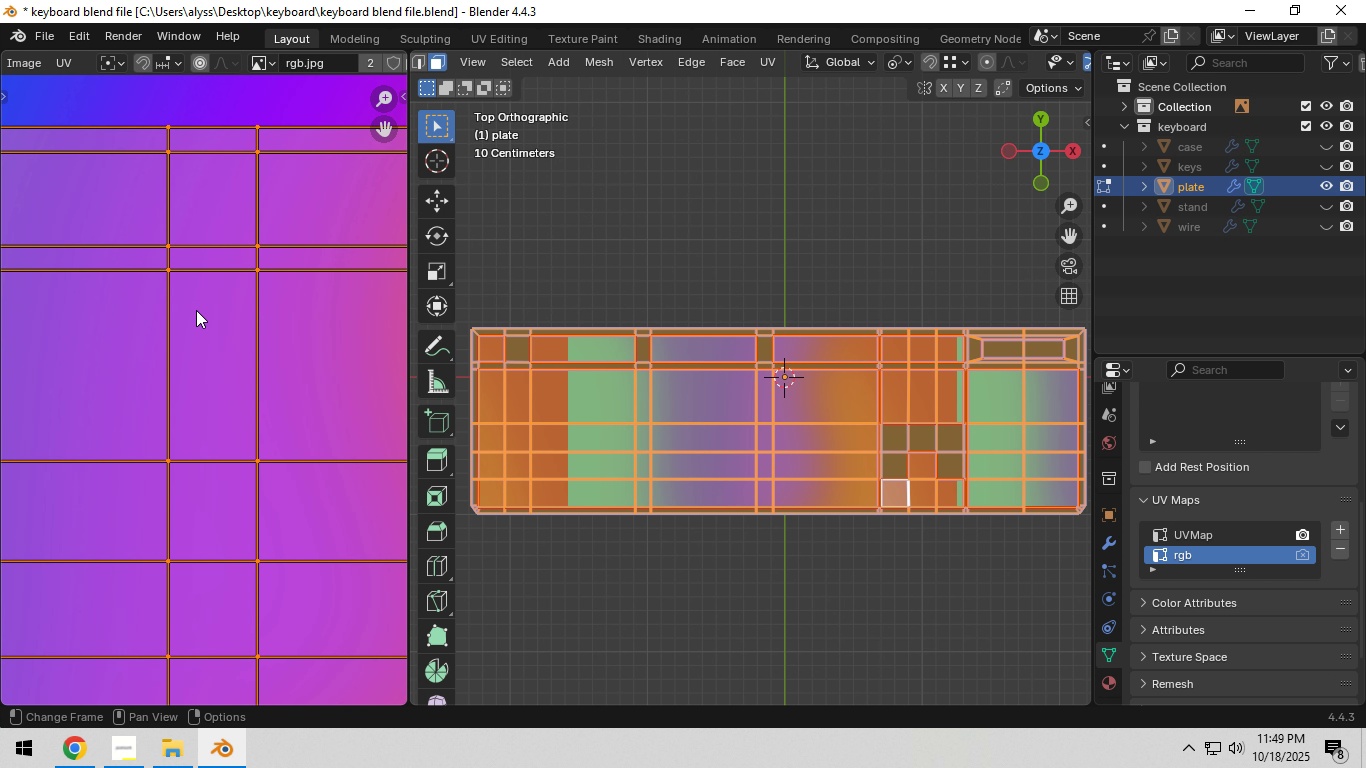 
scroll: coordinate [174, 320], scroll_direction: down, amount: 10.0
 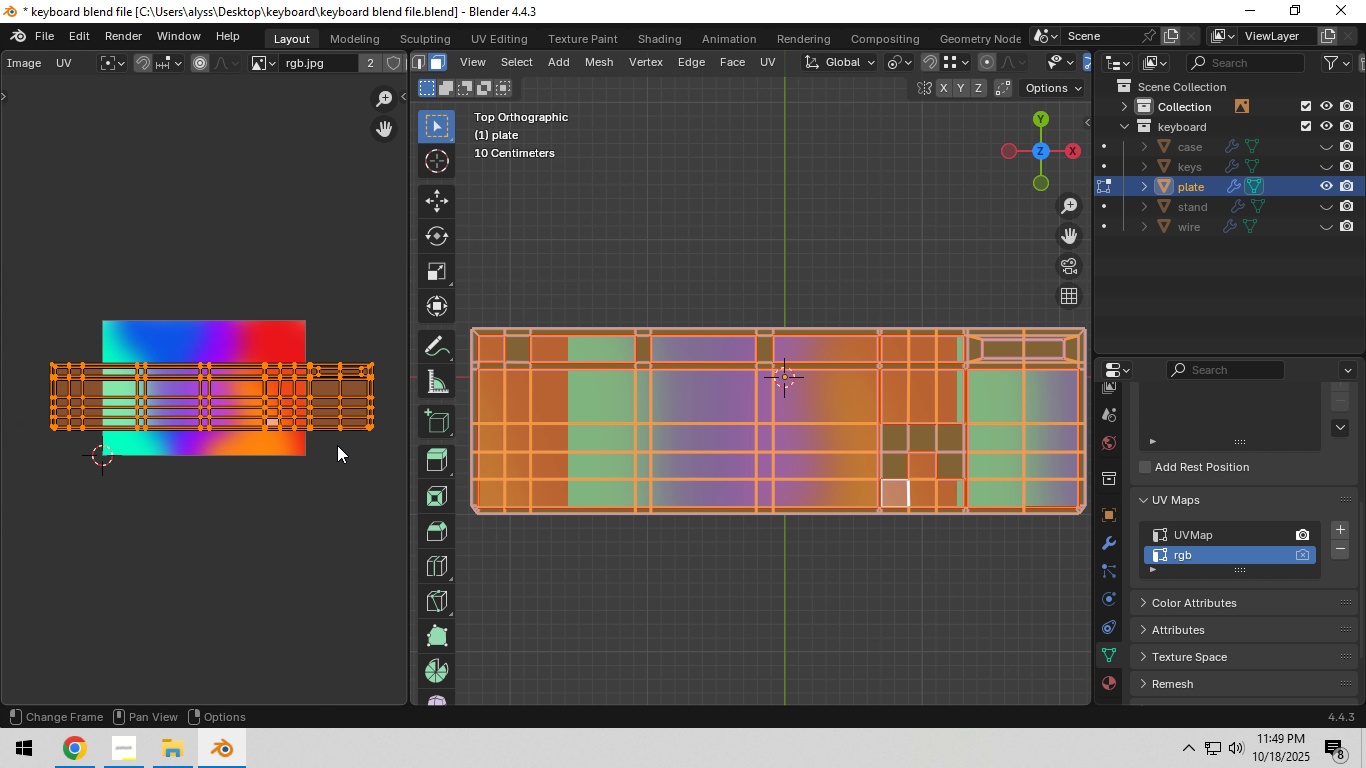 
type(as)
 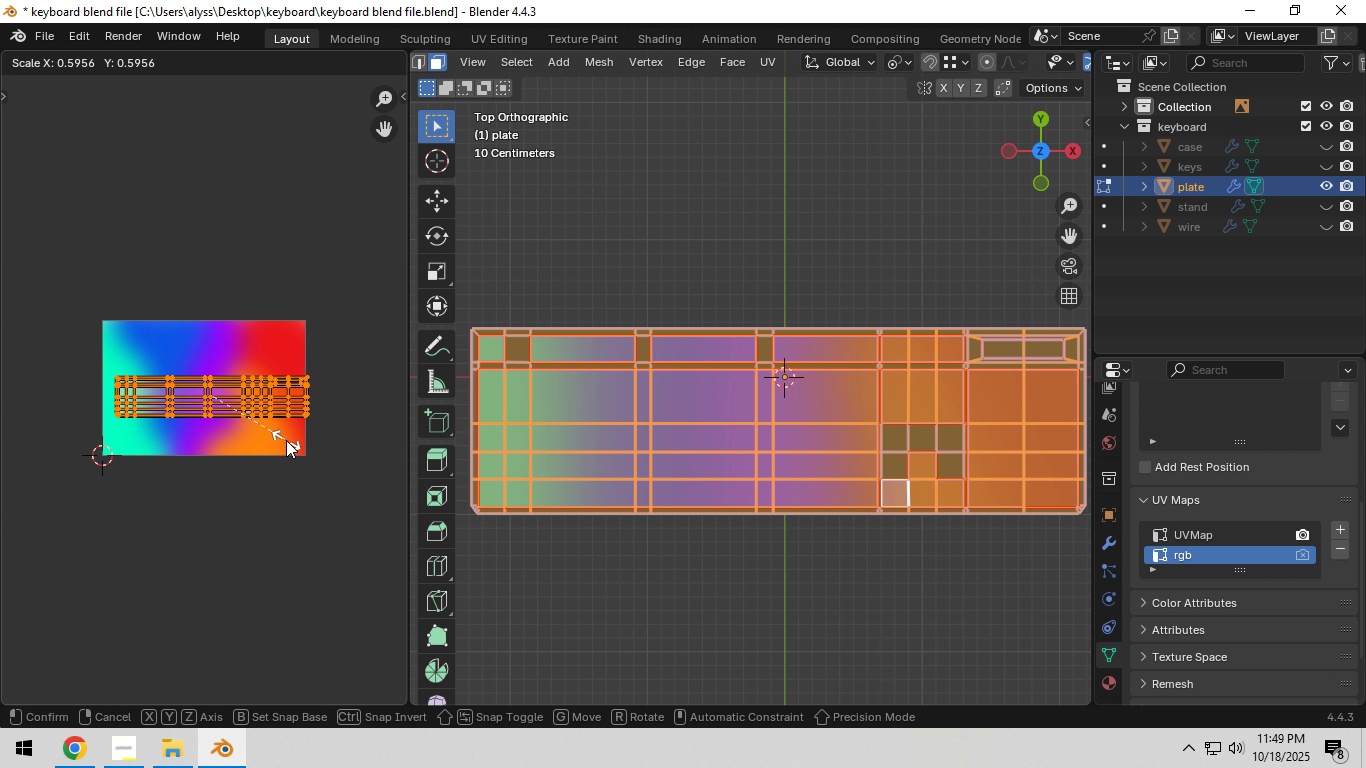 
left_click([285, 440])
 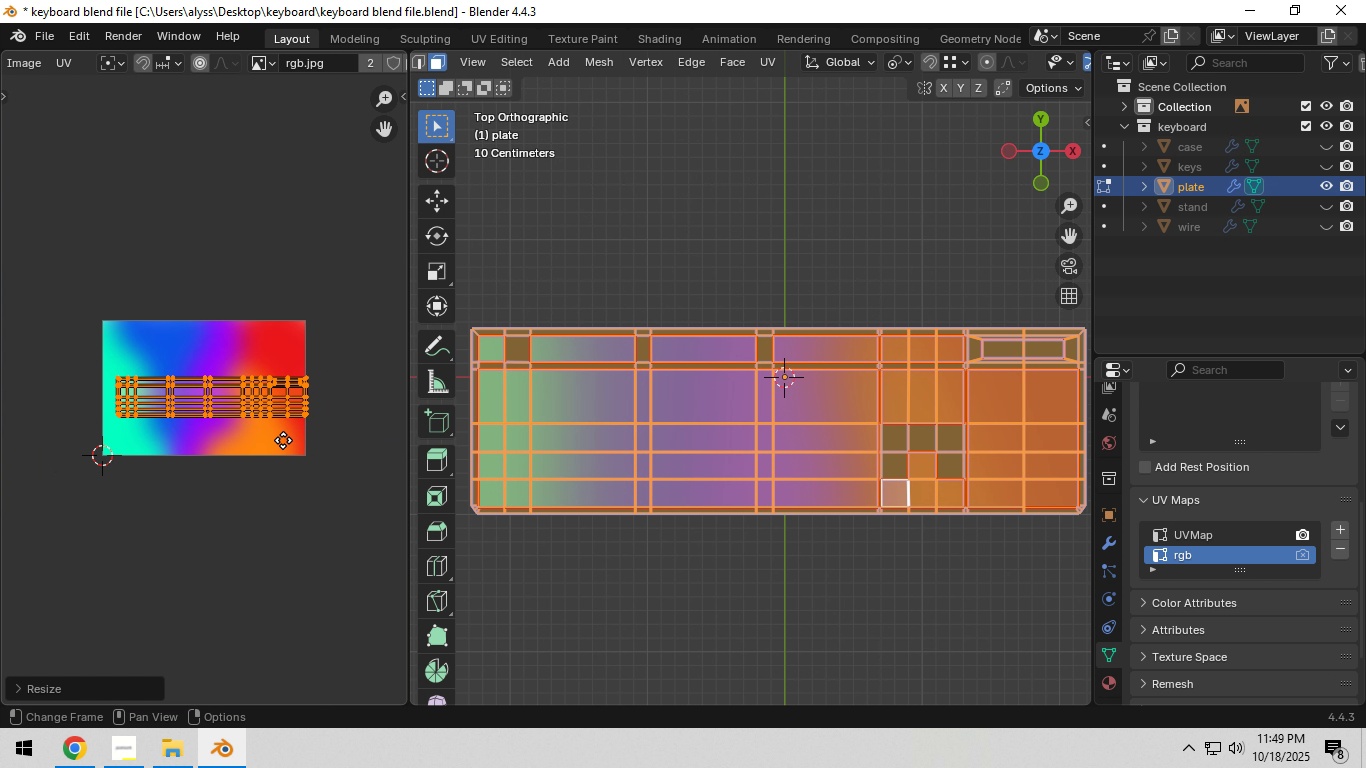 
key(G)
 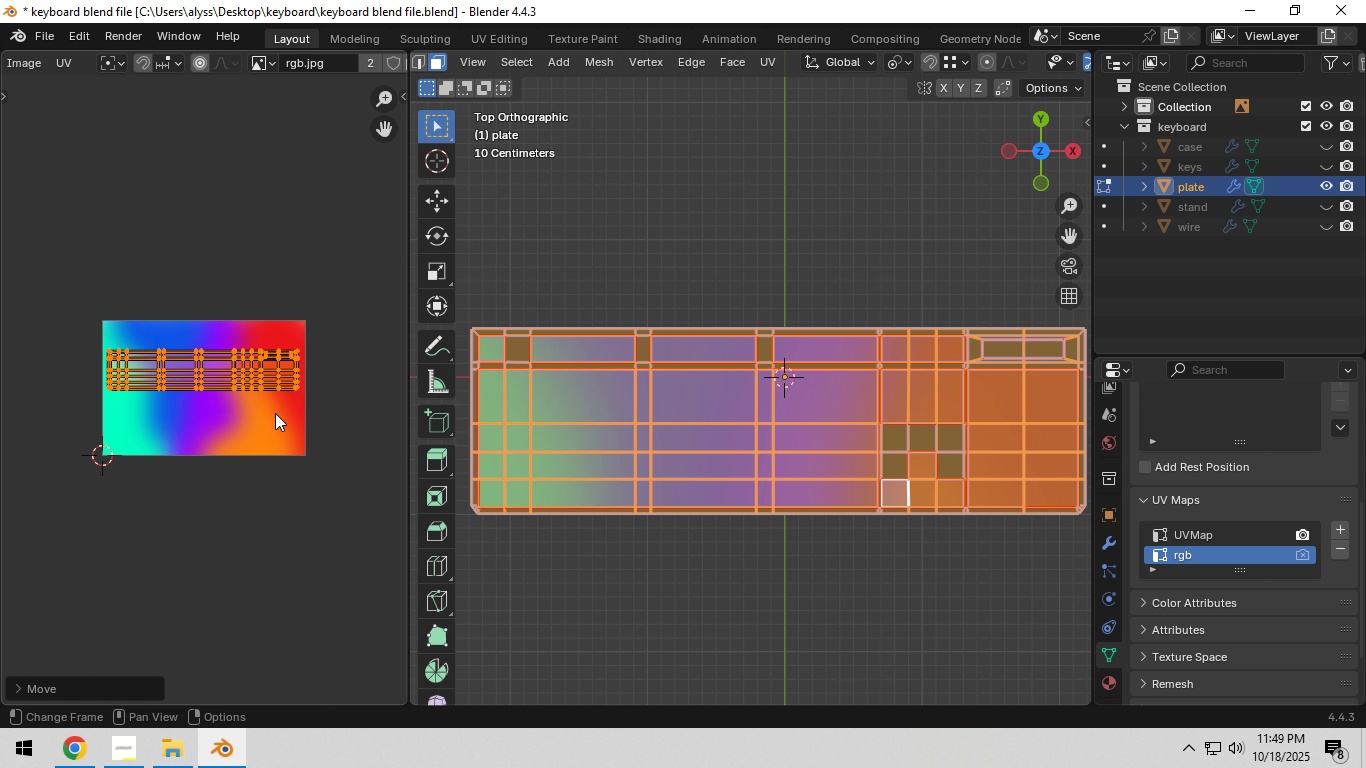 
left_click([275, 413])
 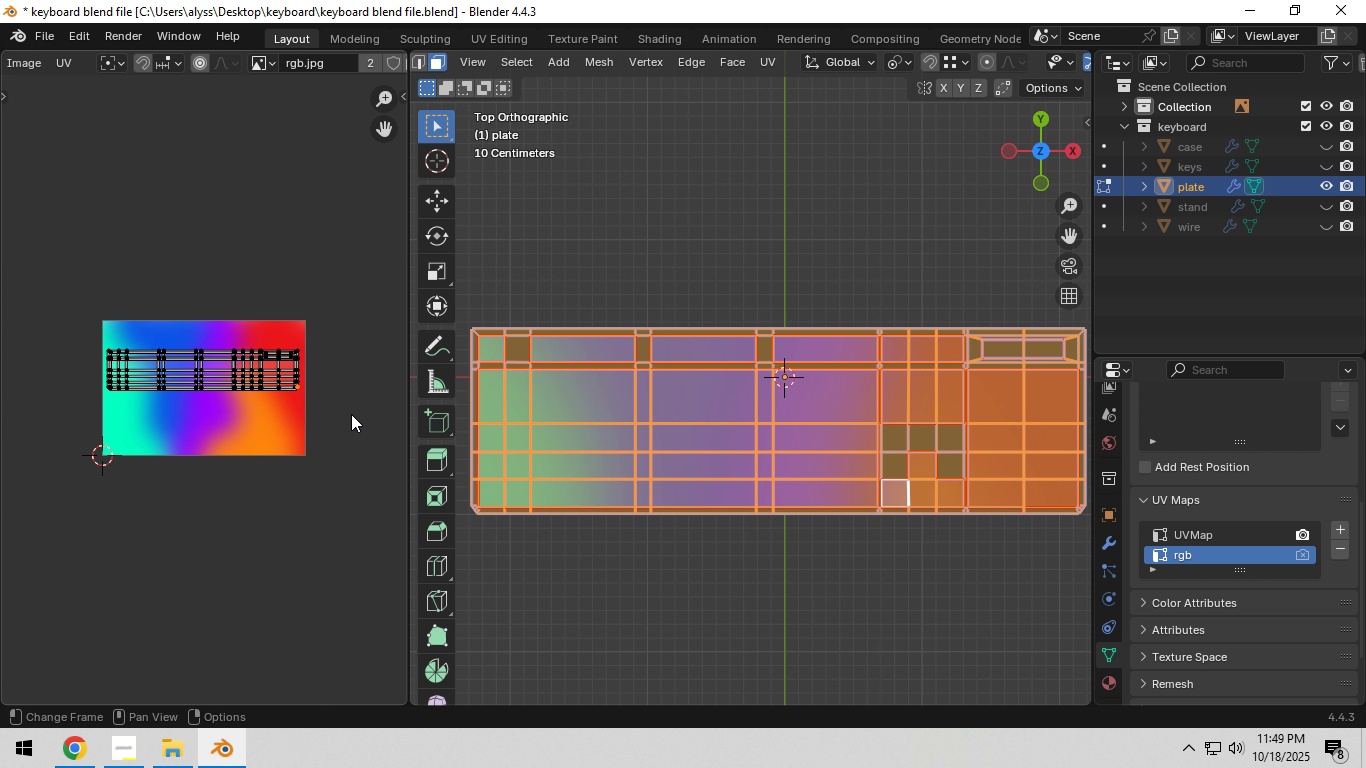 
left_click([351, 414])
 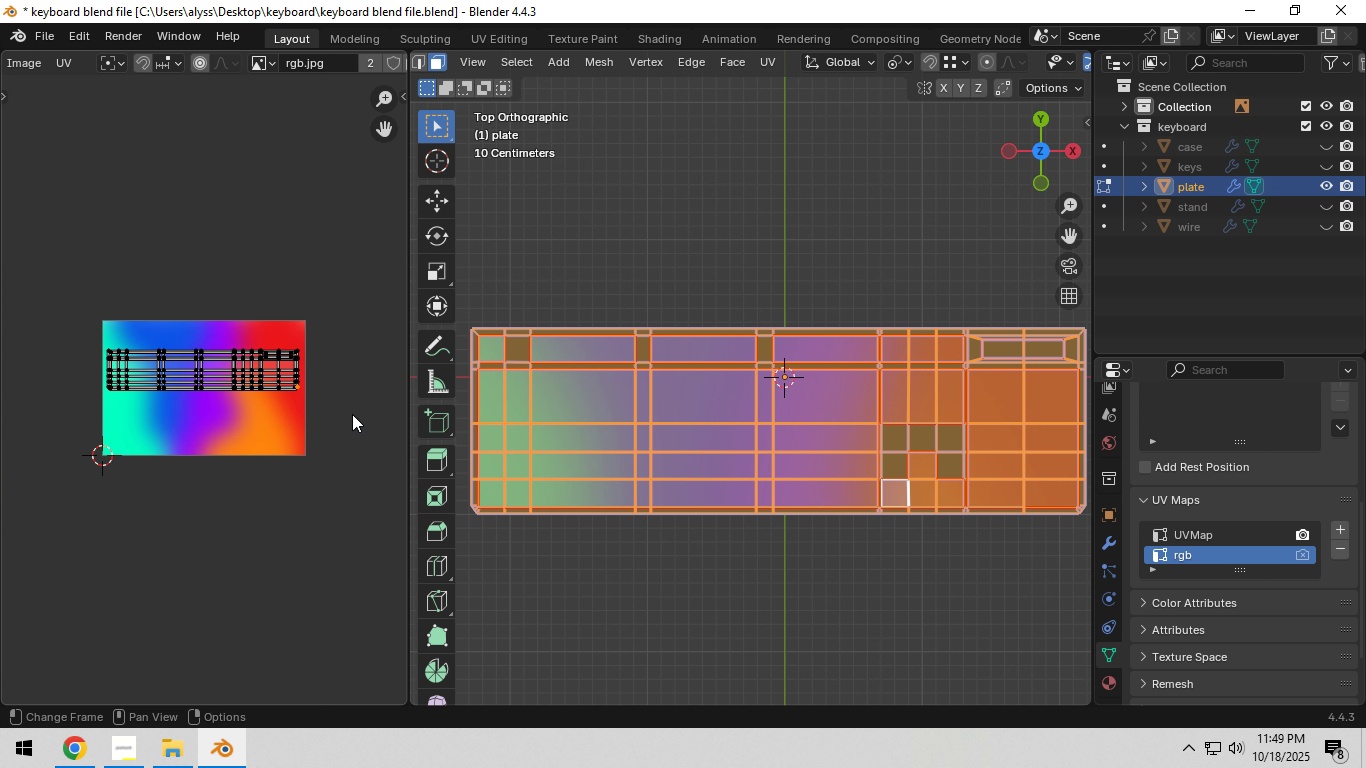 
key(Tab)
 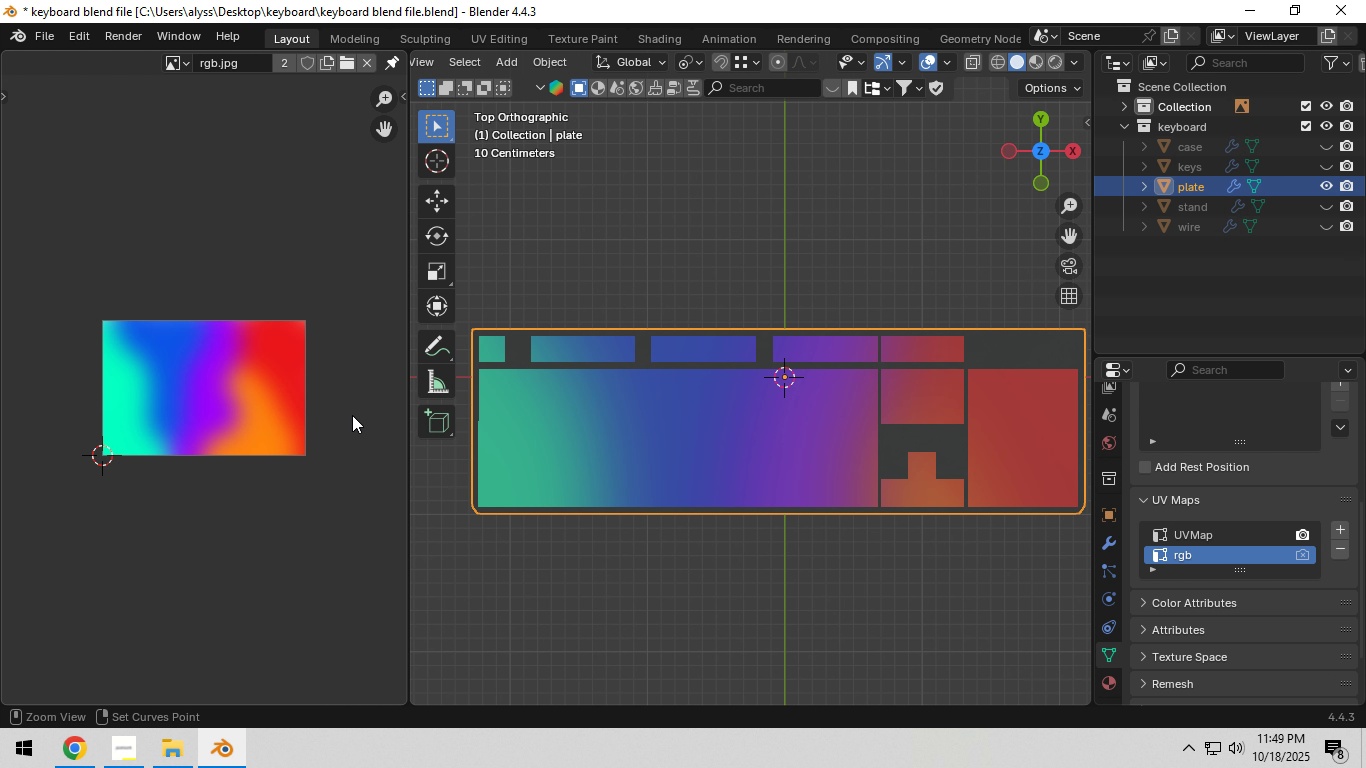 
key(Control+S)
 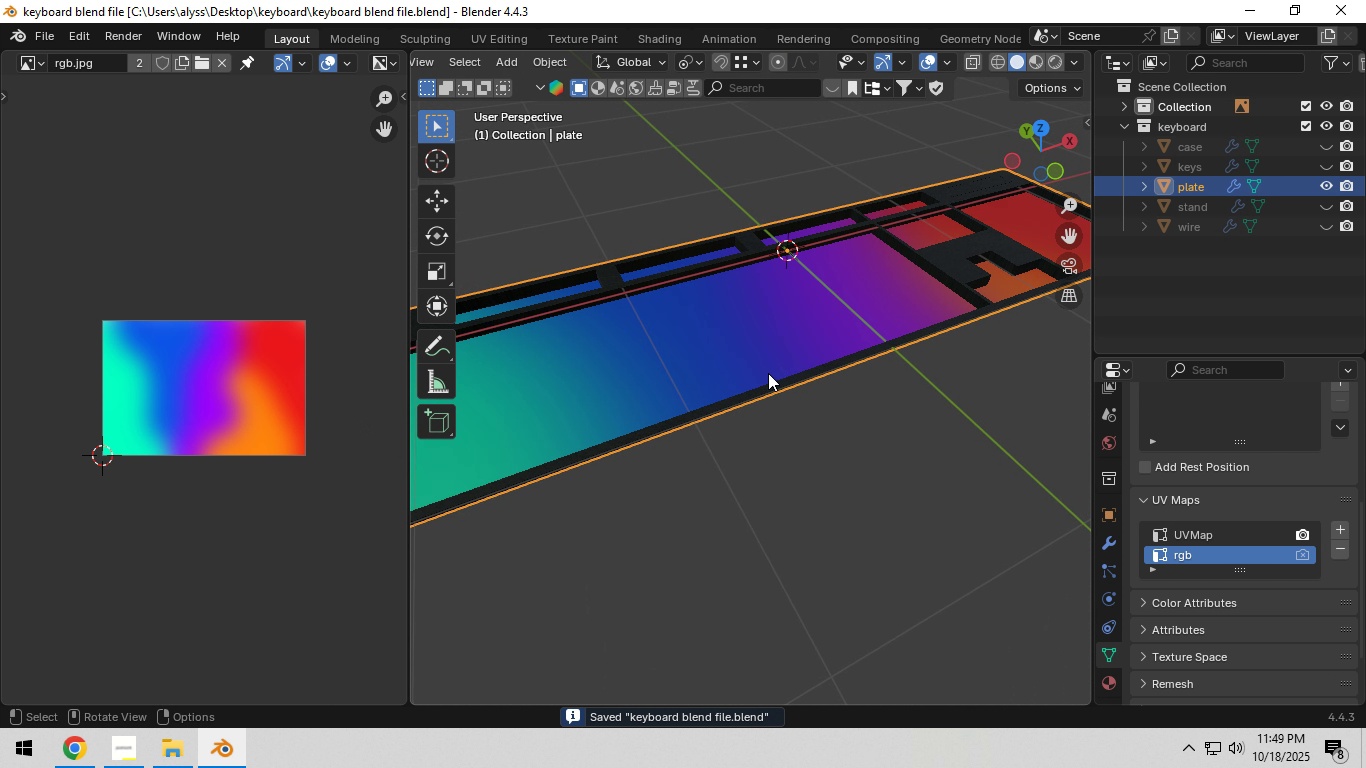 
scroll: coordinate [323, 390], scroll_direction: down, amount: 6.0
 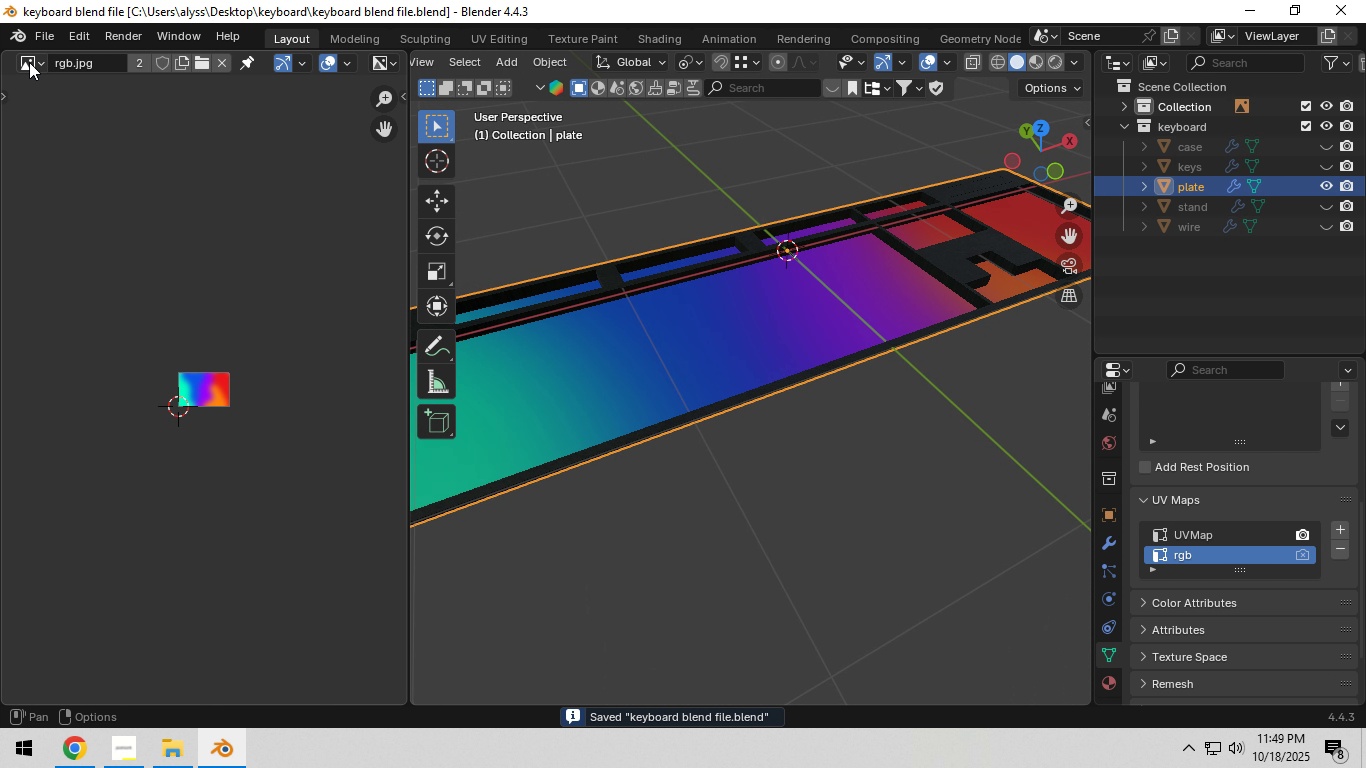 
scroll: coordinate [29, 62], scroll_direction: up, amount: 5.0
 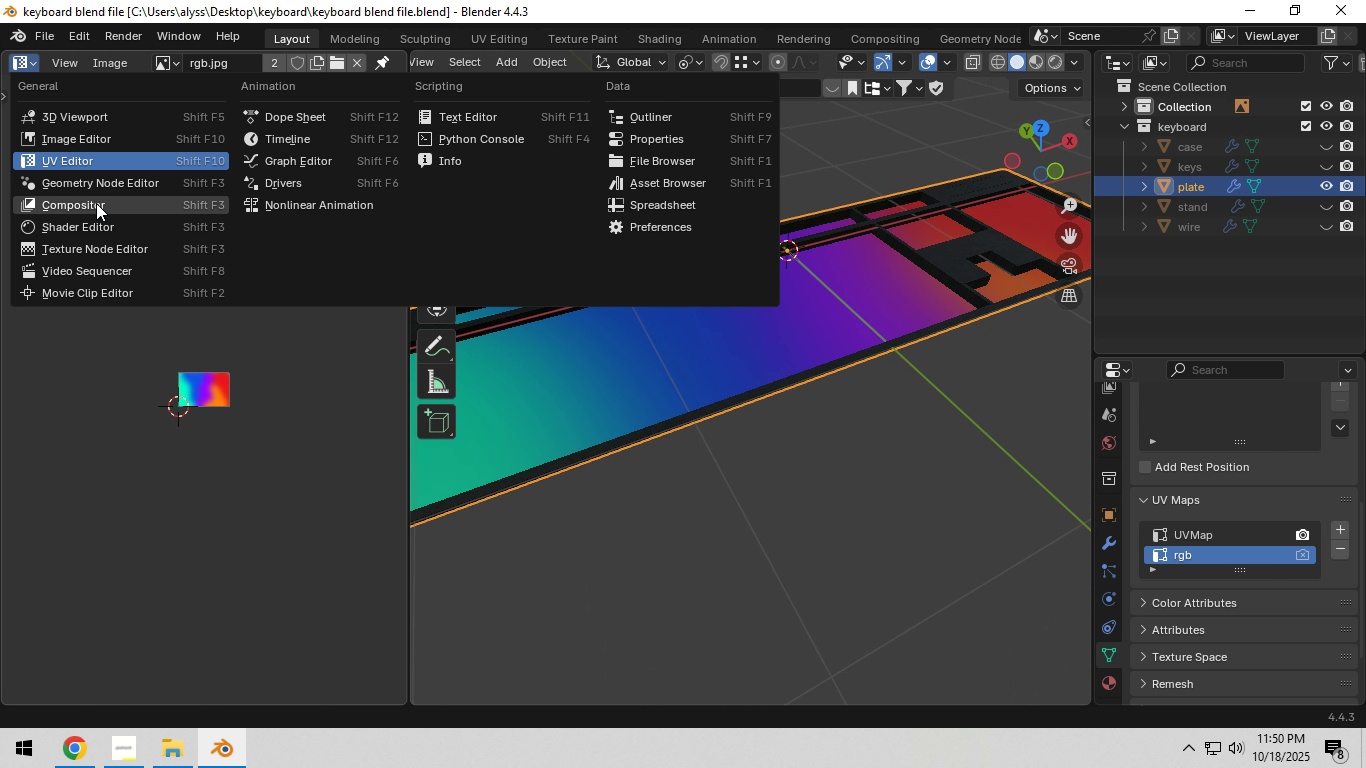 
left_click([97, 224])
 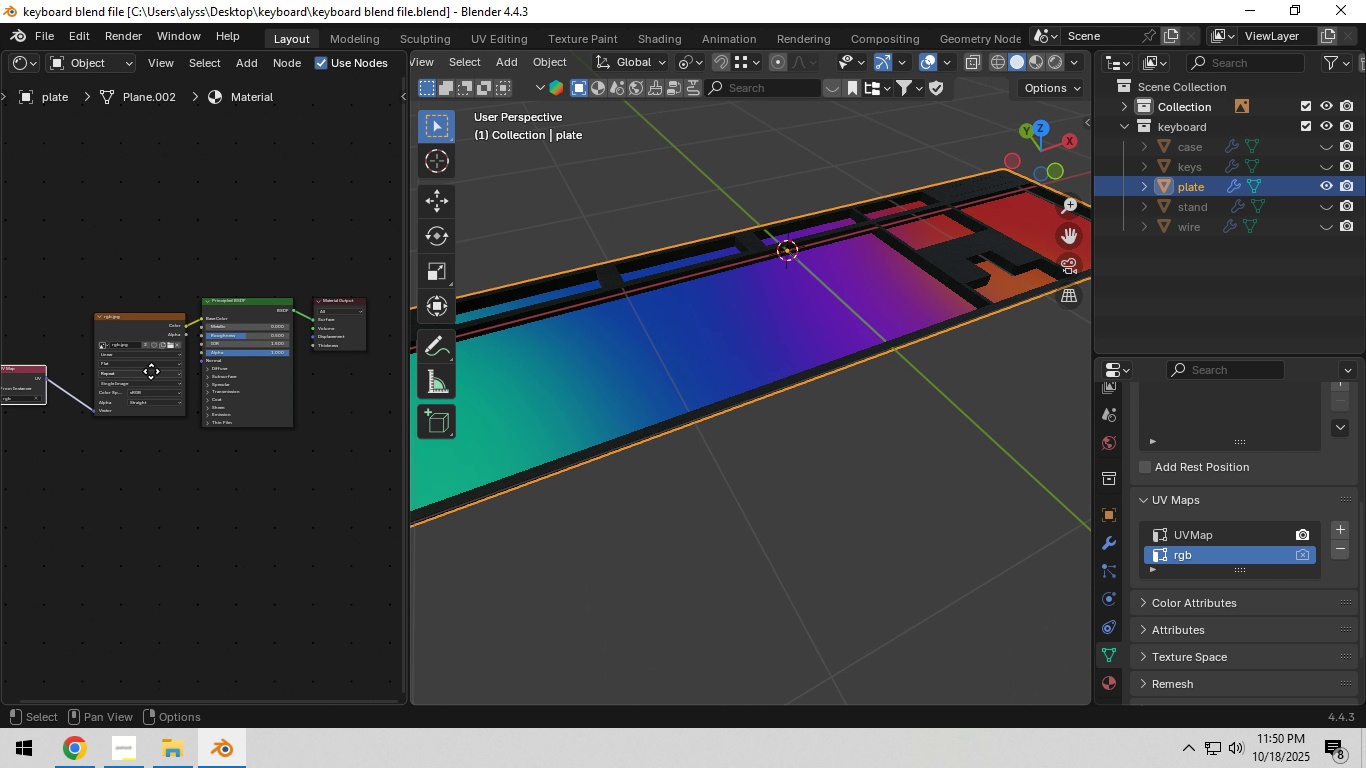 
scroll: coordinate [232, 374], scroll_direction: up, amount: 9.0
 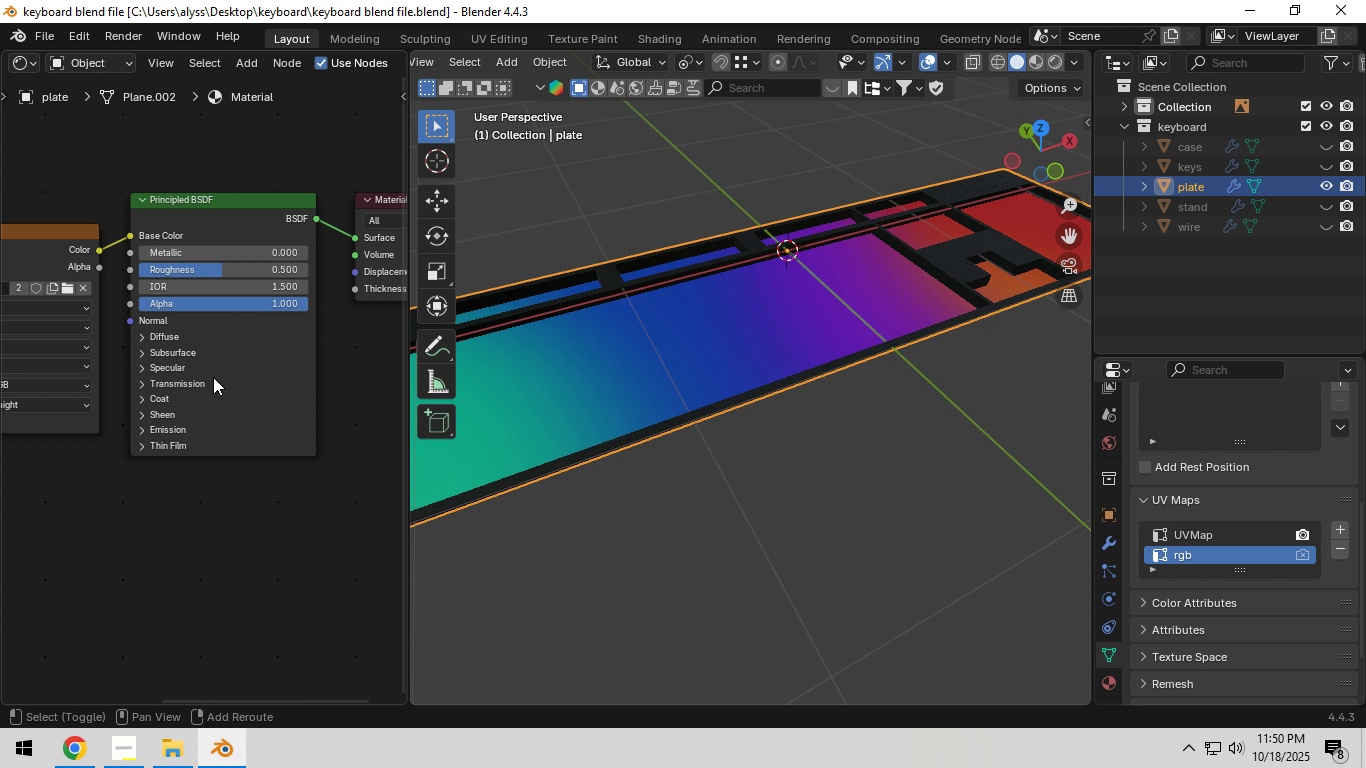 
hold_key(key=ShiftLeft, duration=0.38)
 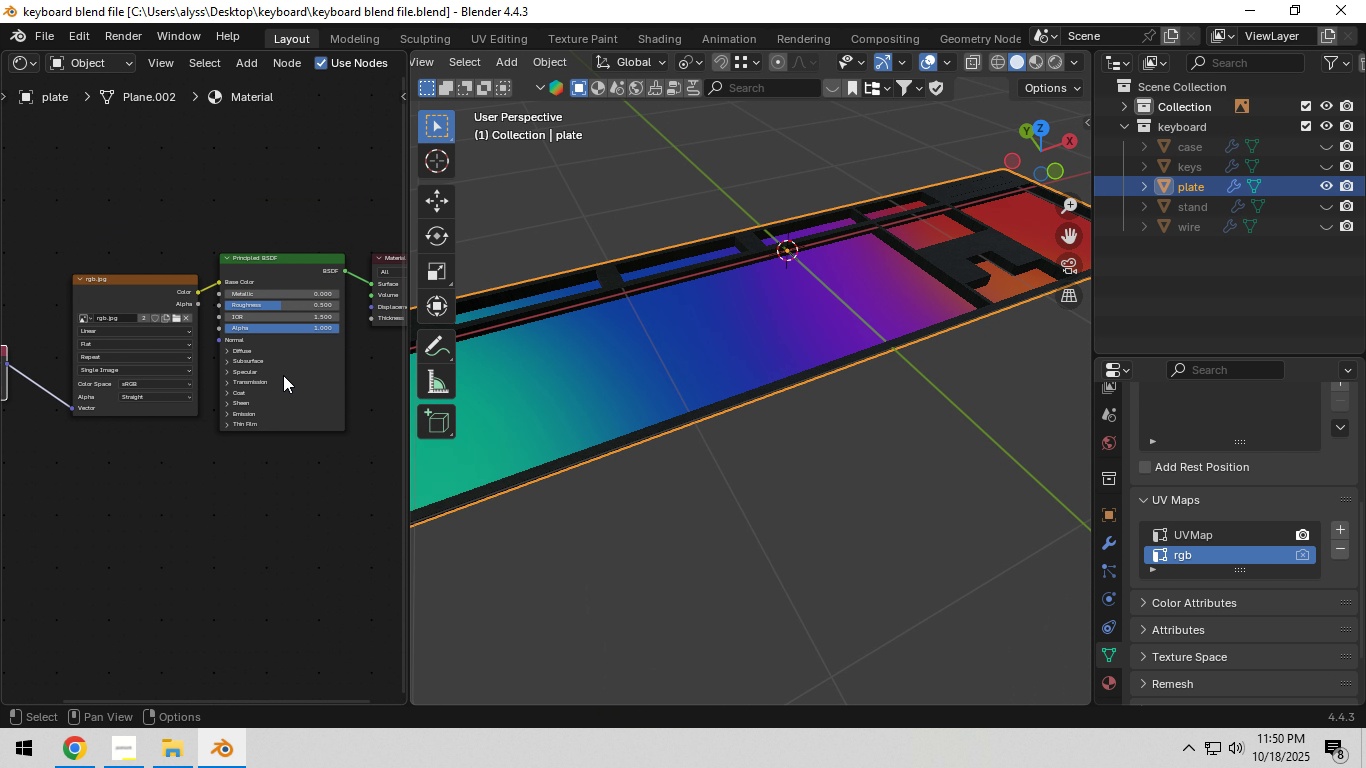 
scroll: coordinate [247, 239], scroll_direction: down, amount: 12.0
 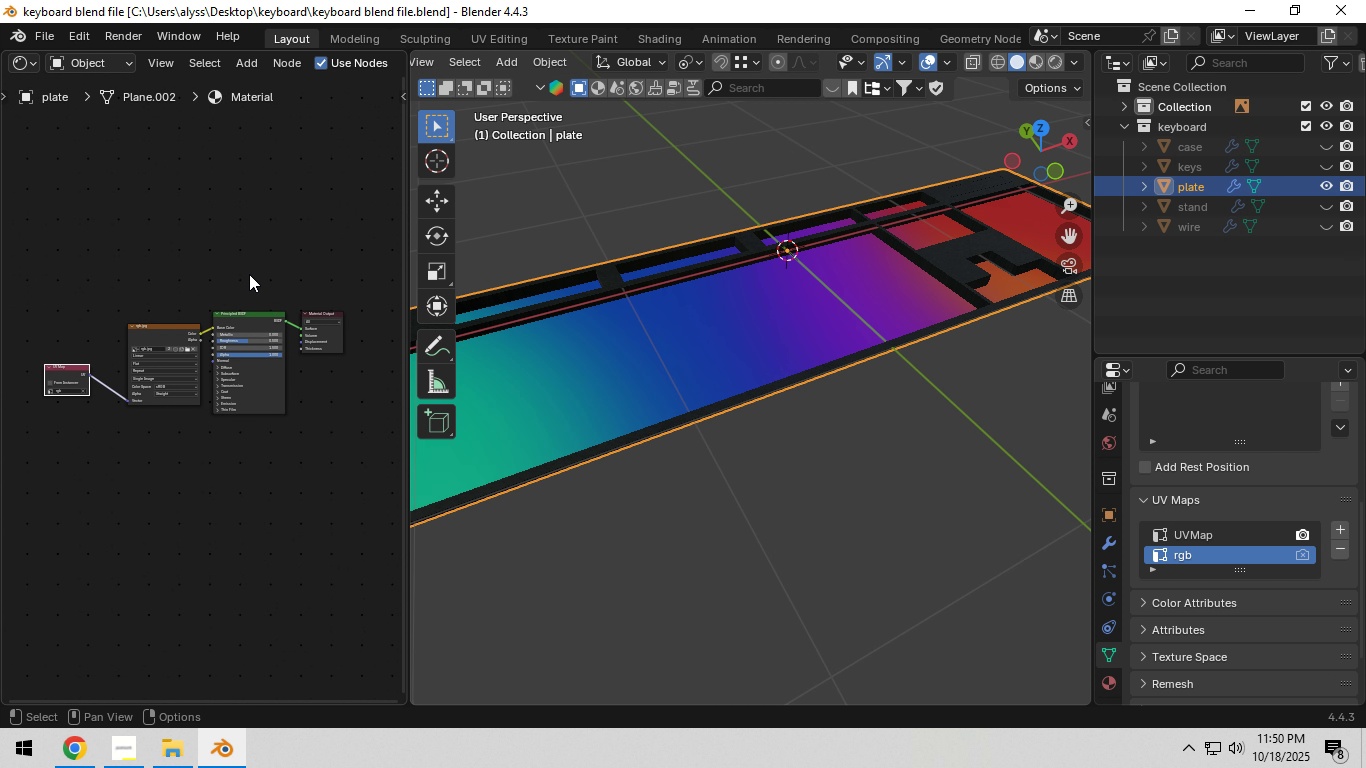 
left_click_drag(start_coordinate=[249, 271], to_coordinate=[378, 380])
 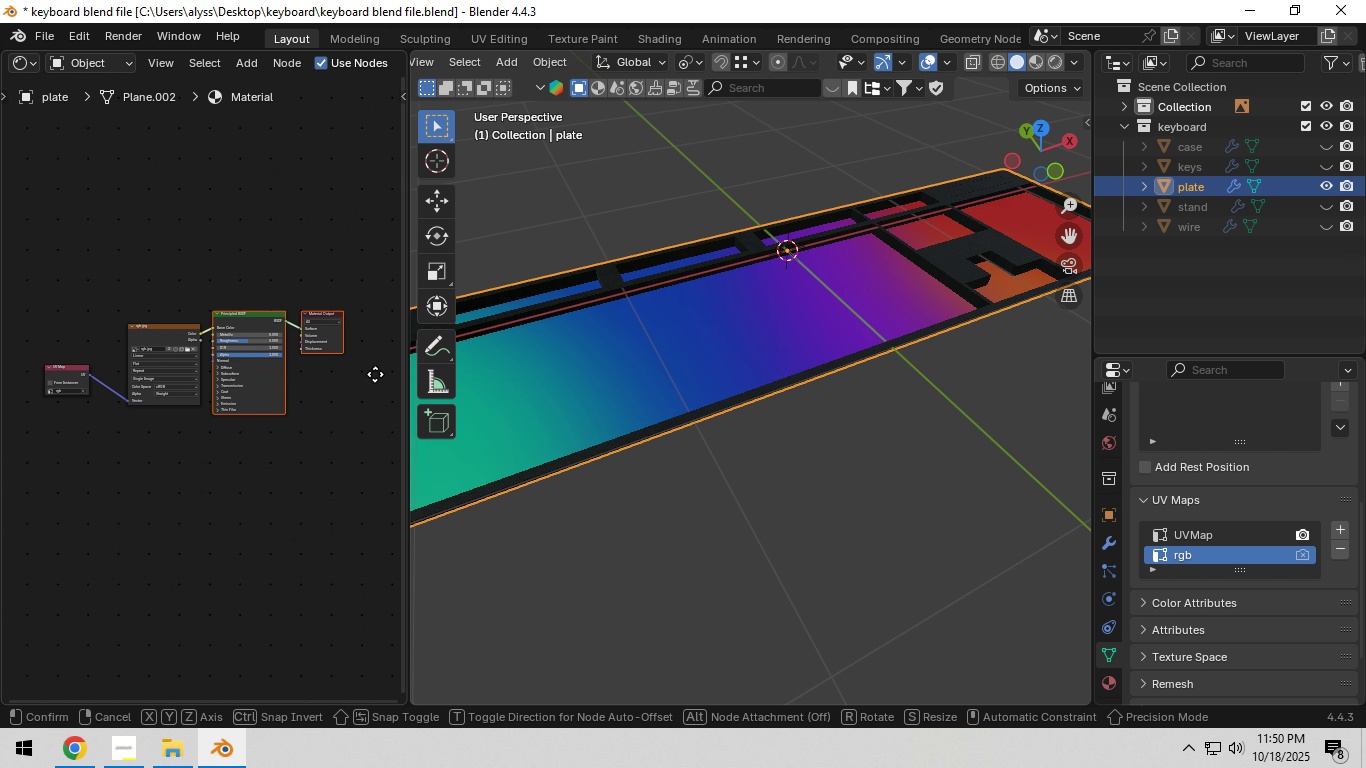 
key(G)
 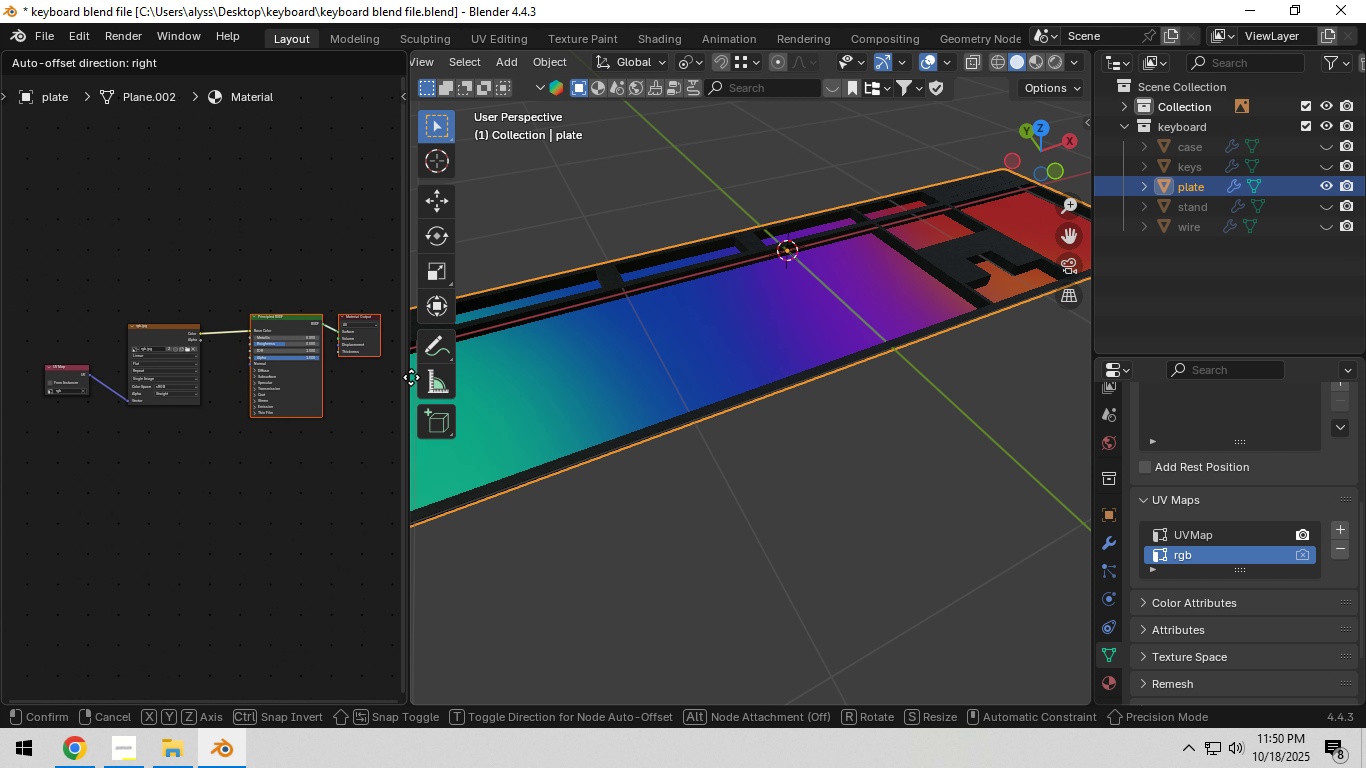 
left_click([411, 377])
 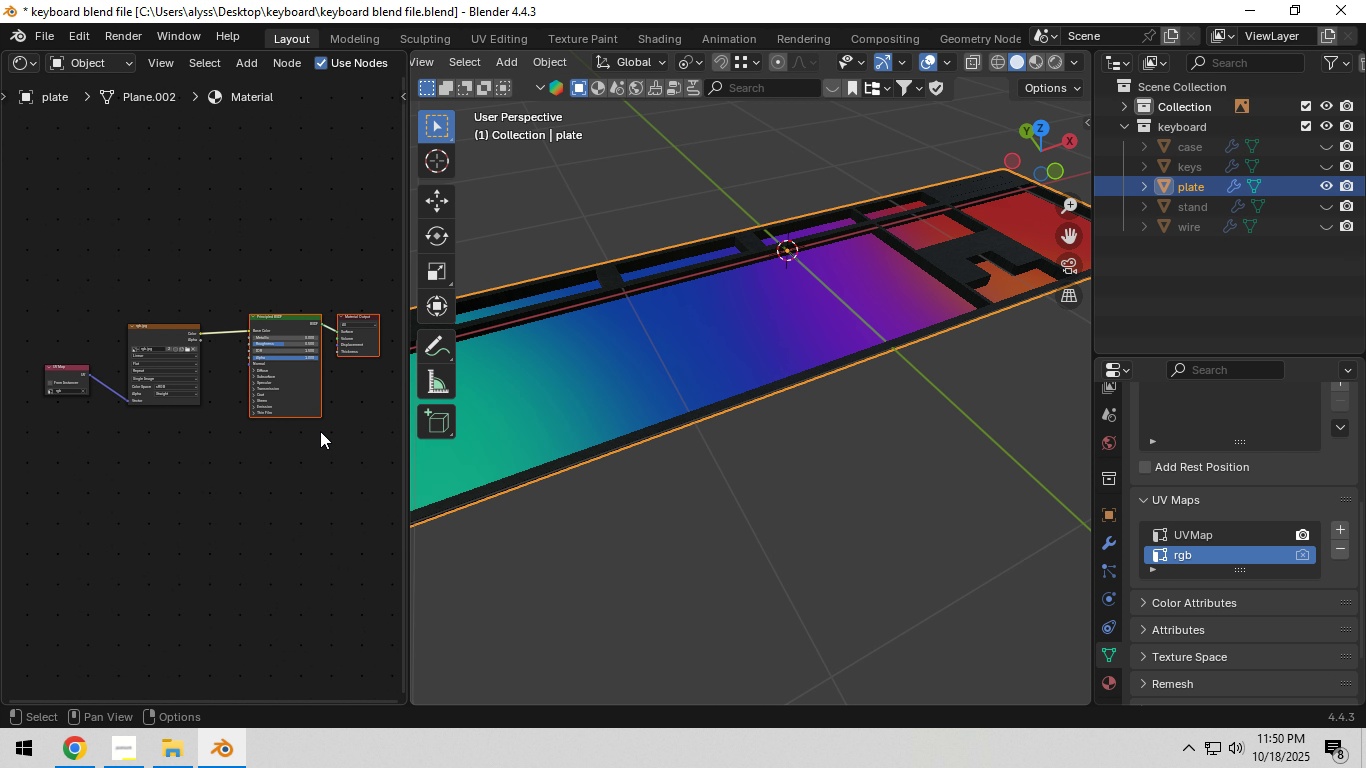 
hold_key(key=ShiftLeft, duration=0.35)
 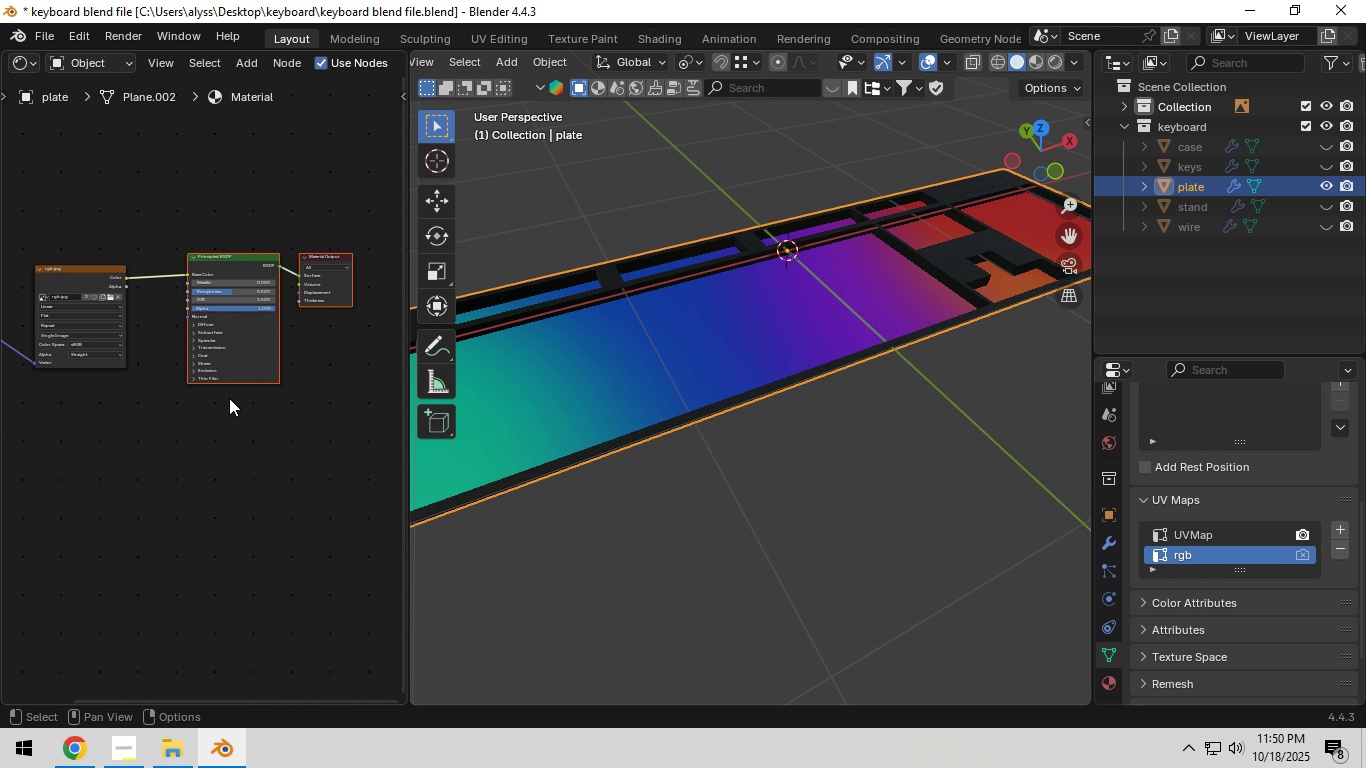 
scroll: coordinate [230, 397], scroll_direction: up, amount: 11.0
 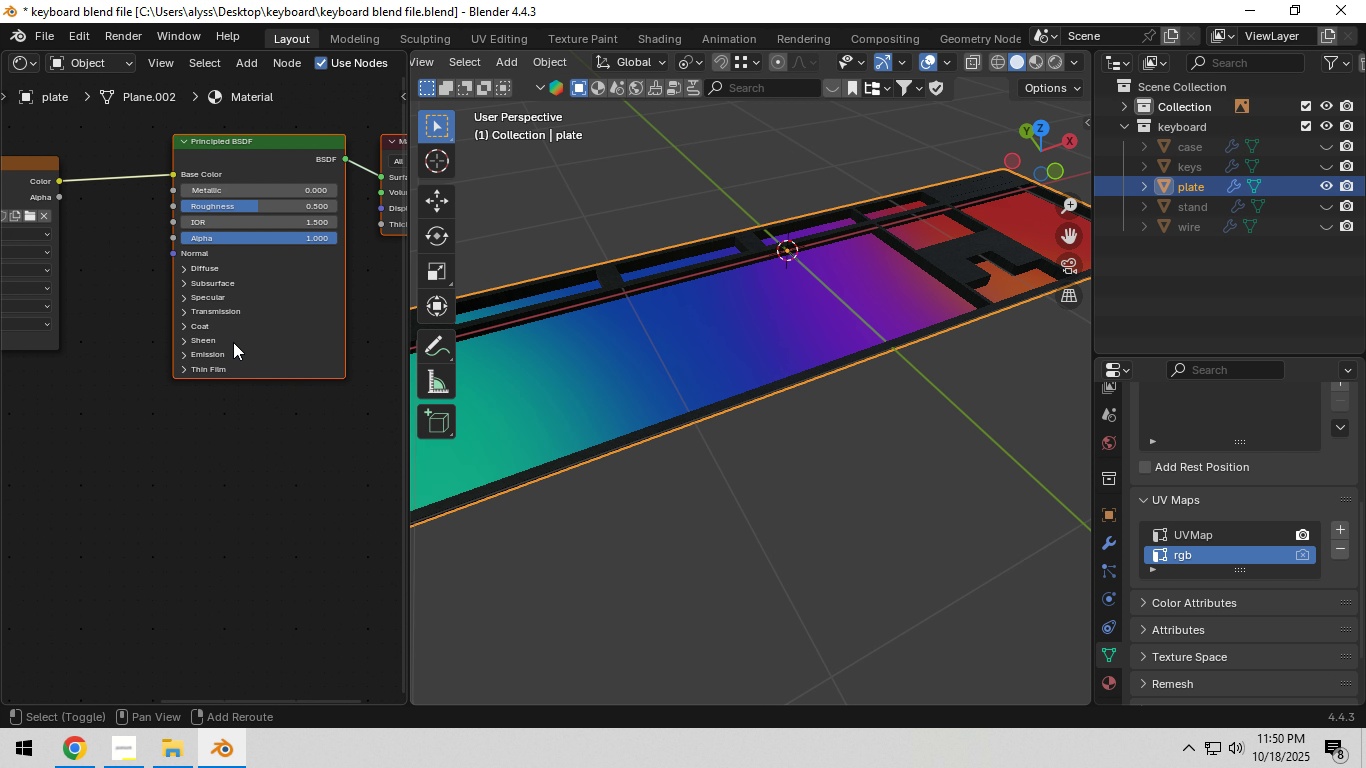 
hold_key(key=ShiftLeft, duration=0.54)
 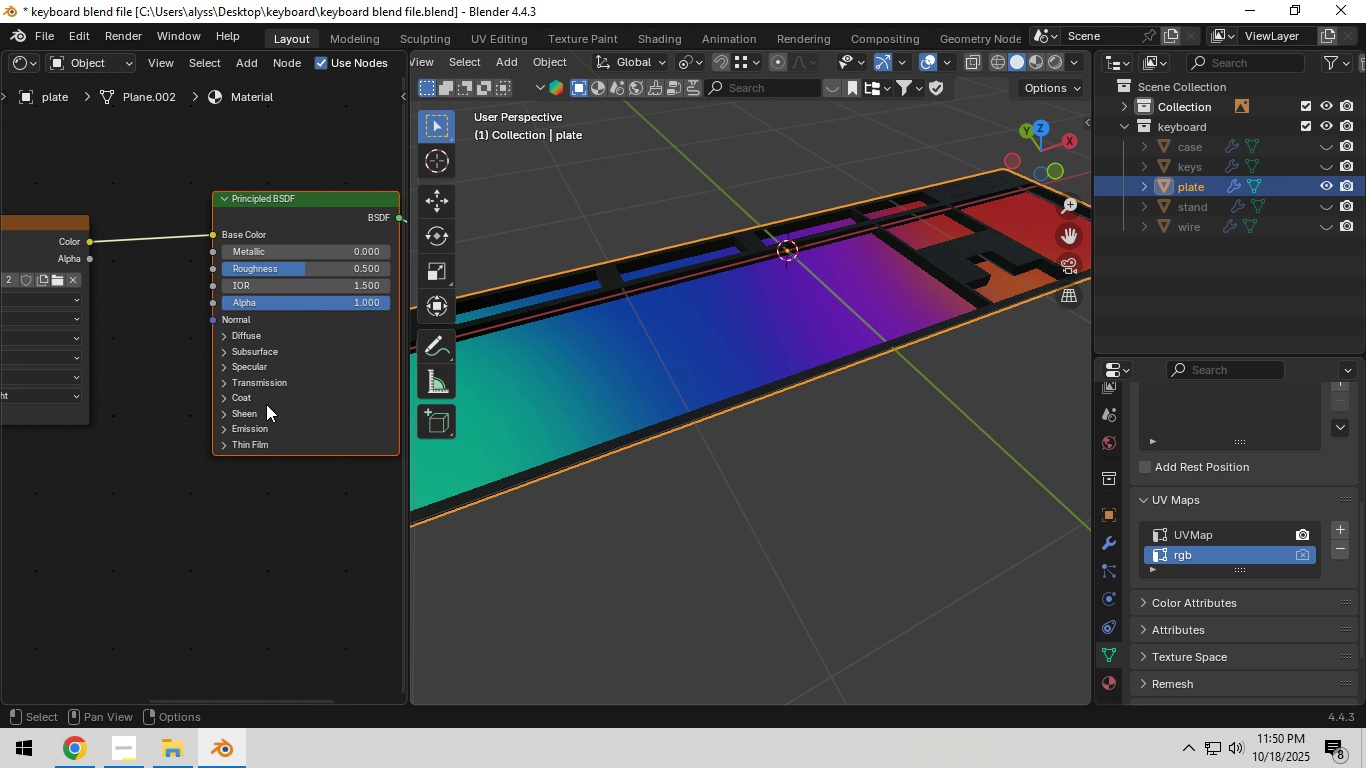 
scroll: coordinate [265, 404], scroll_direction: up, amount: 2.0
 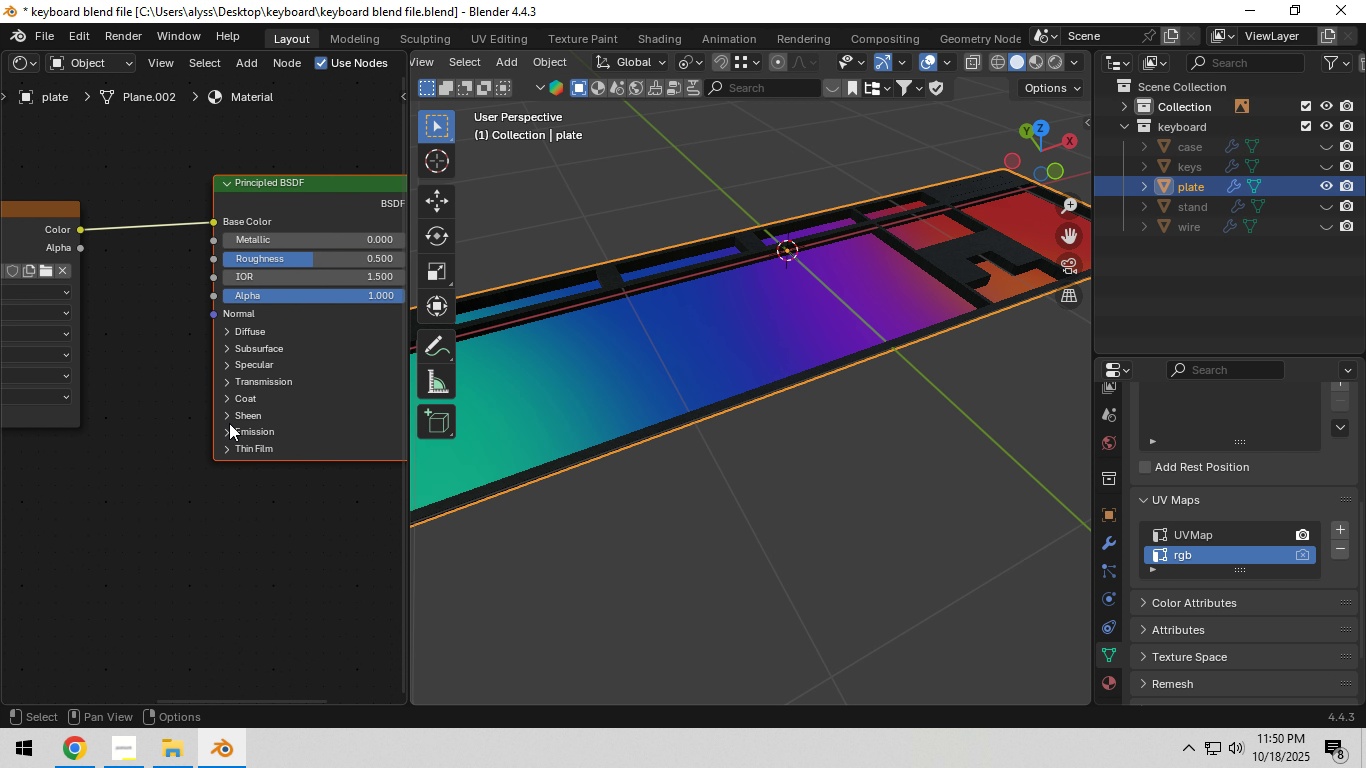 
wait(5.2)
 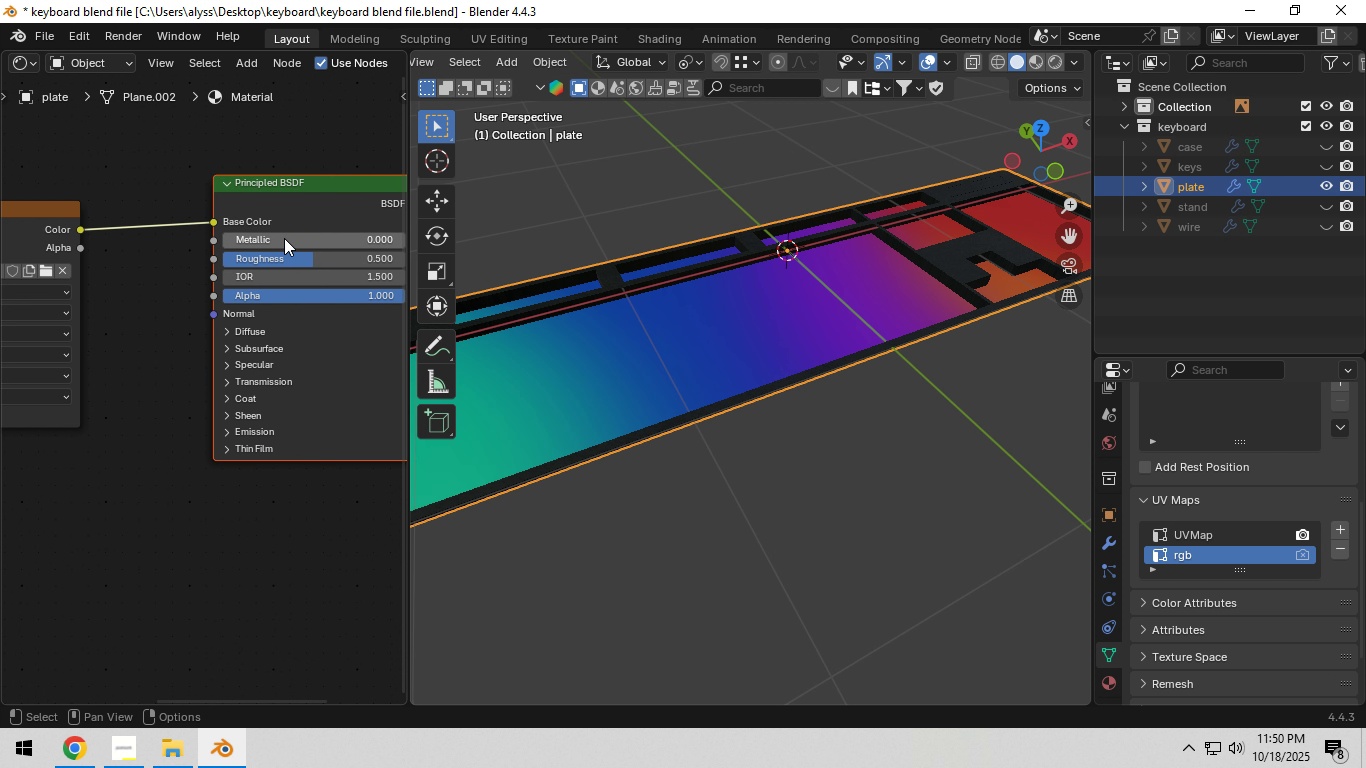 
left_click([227, 431])
 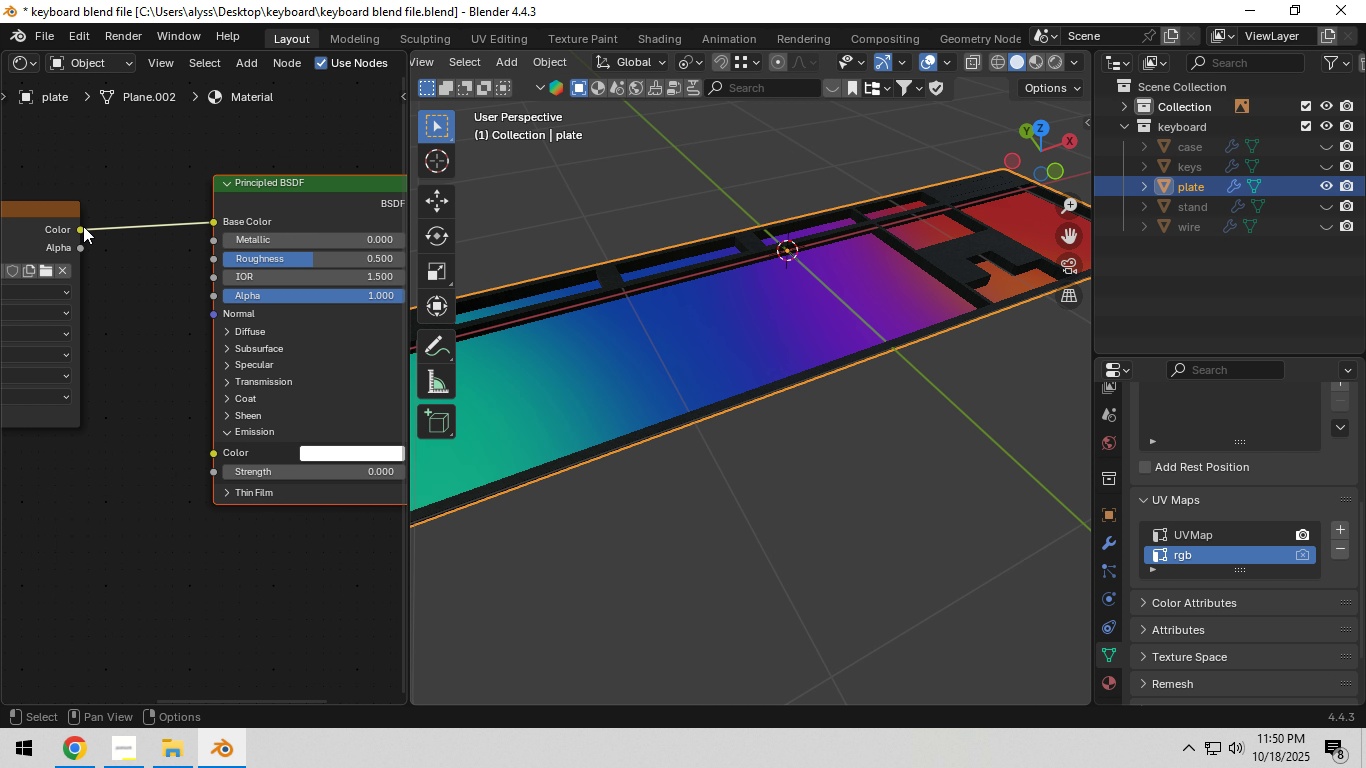 
left_click_drag(start_coordinate=[83, 228], to_coordinate=[193, 450])
 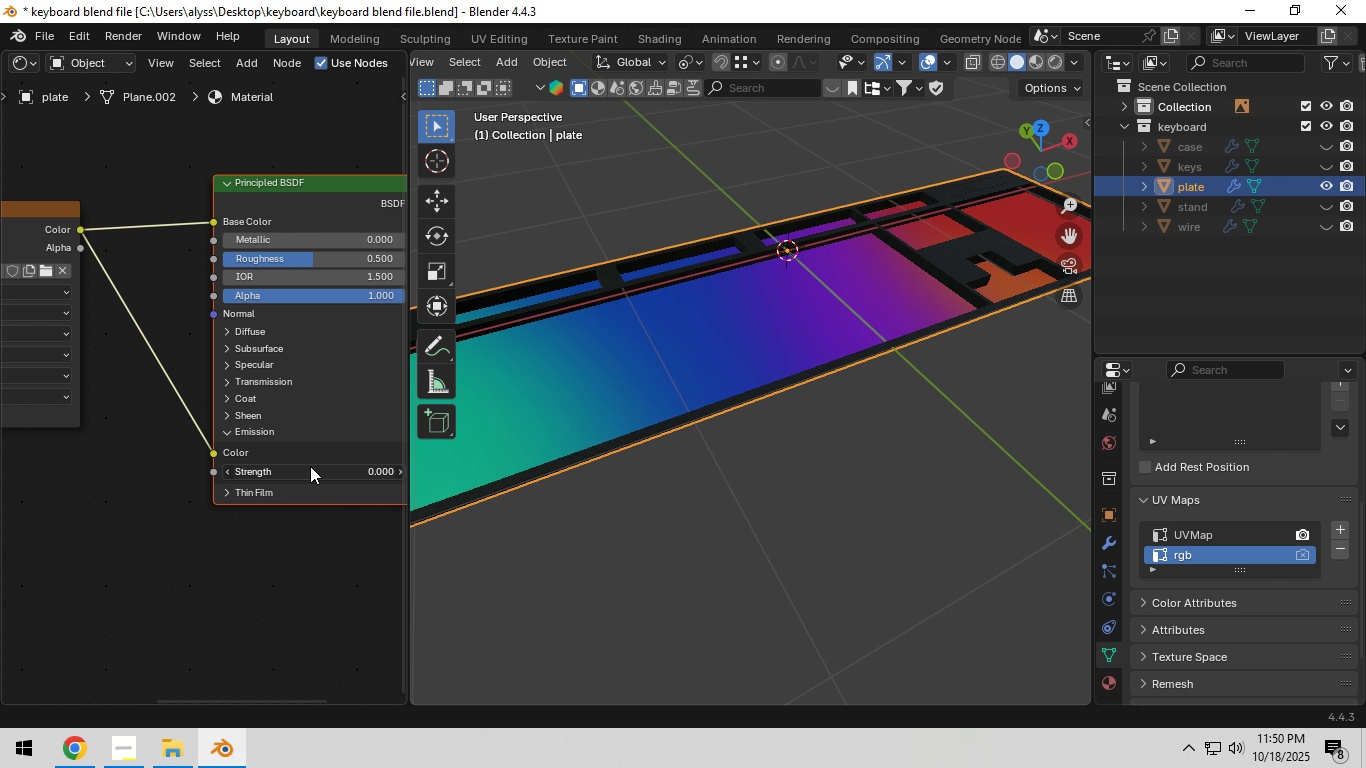 
left_click([310, 466])
 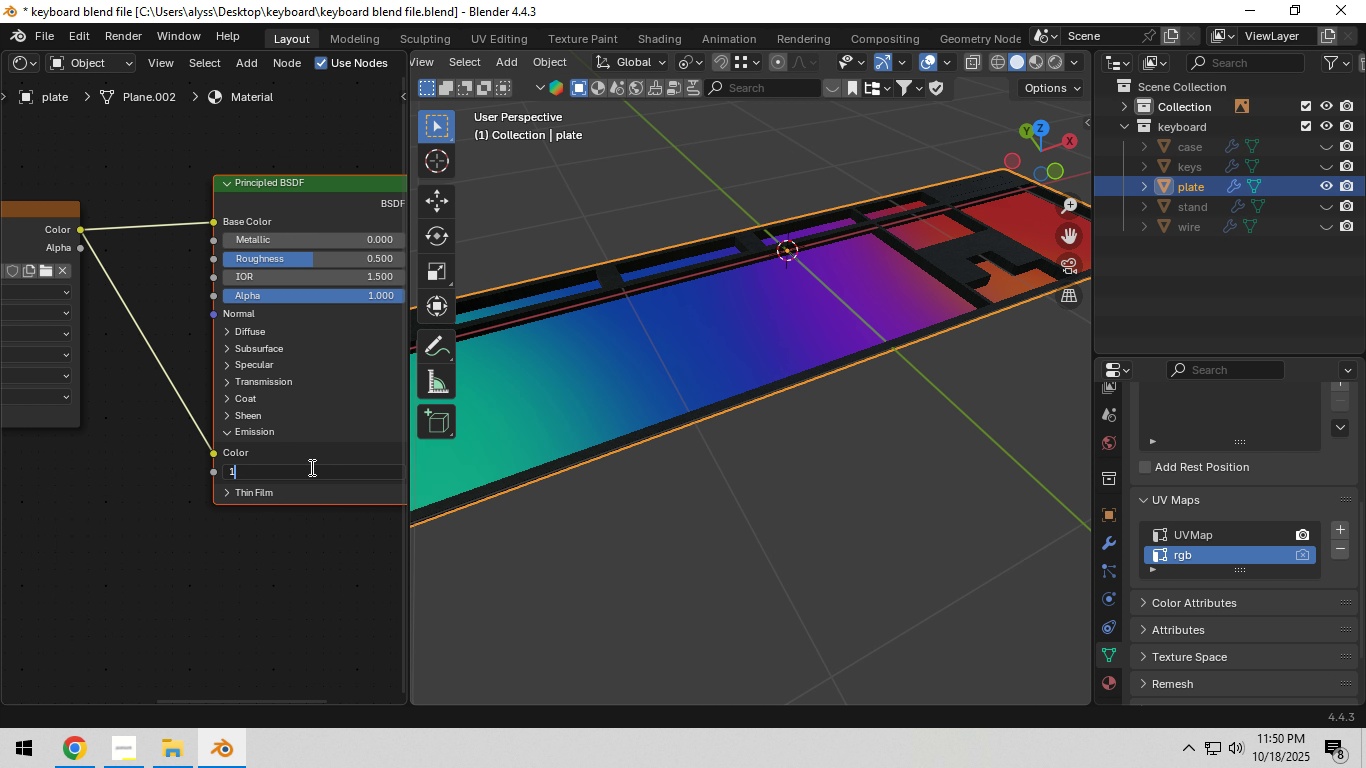 
key(Numpad1)
 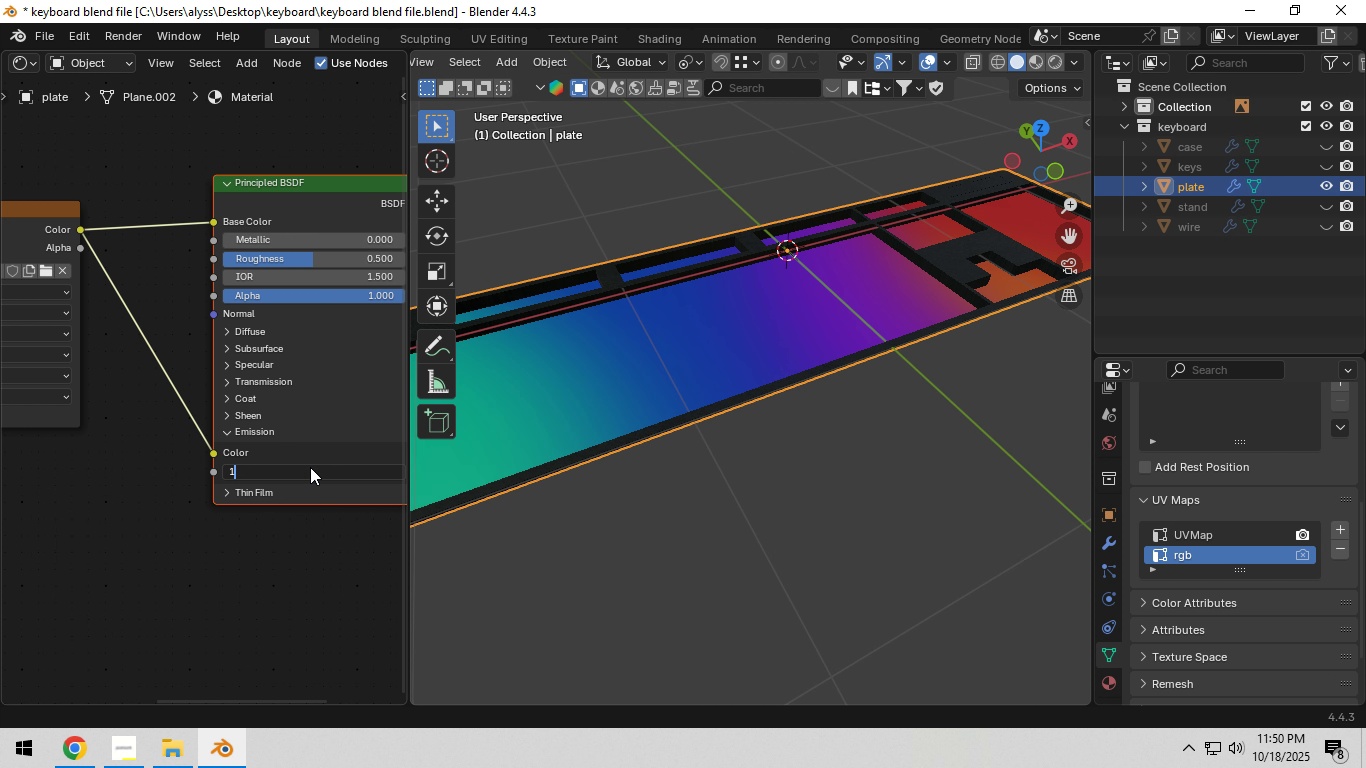 
key(NumpadEnter)
 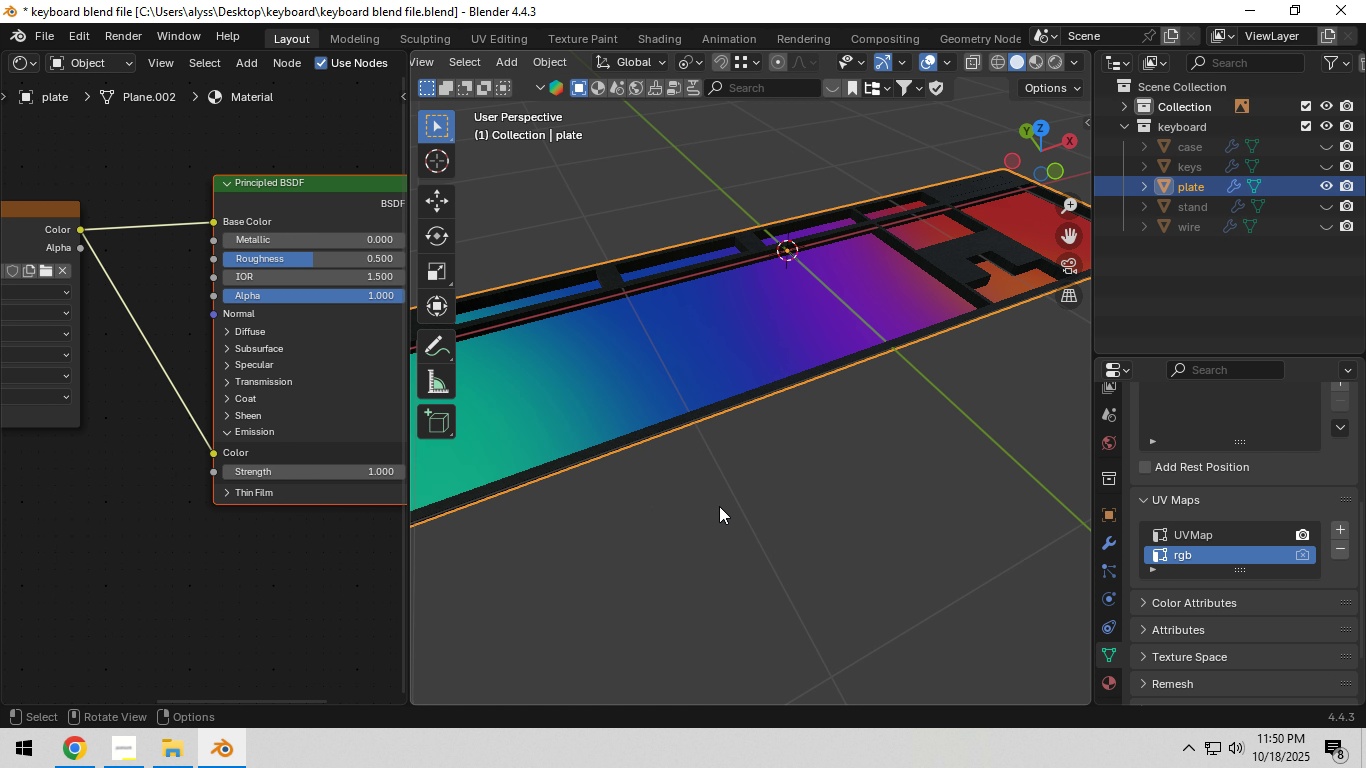 
left_click([749, 508])
 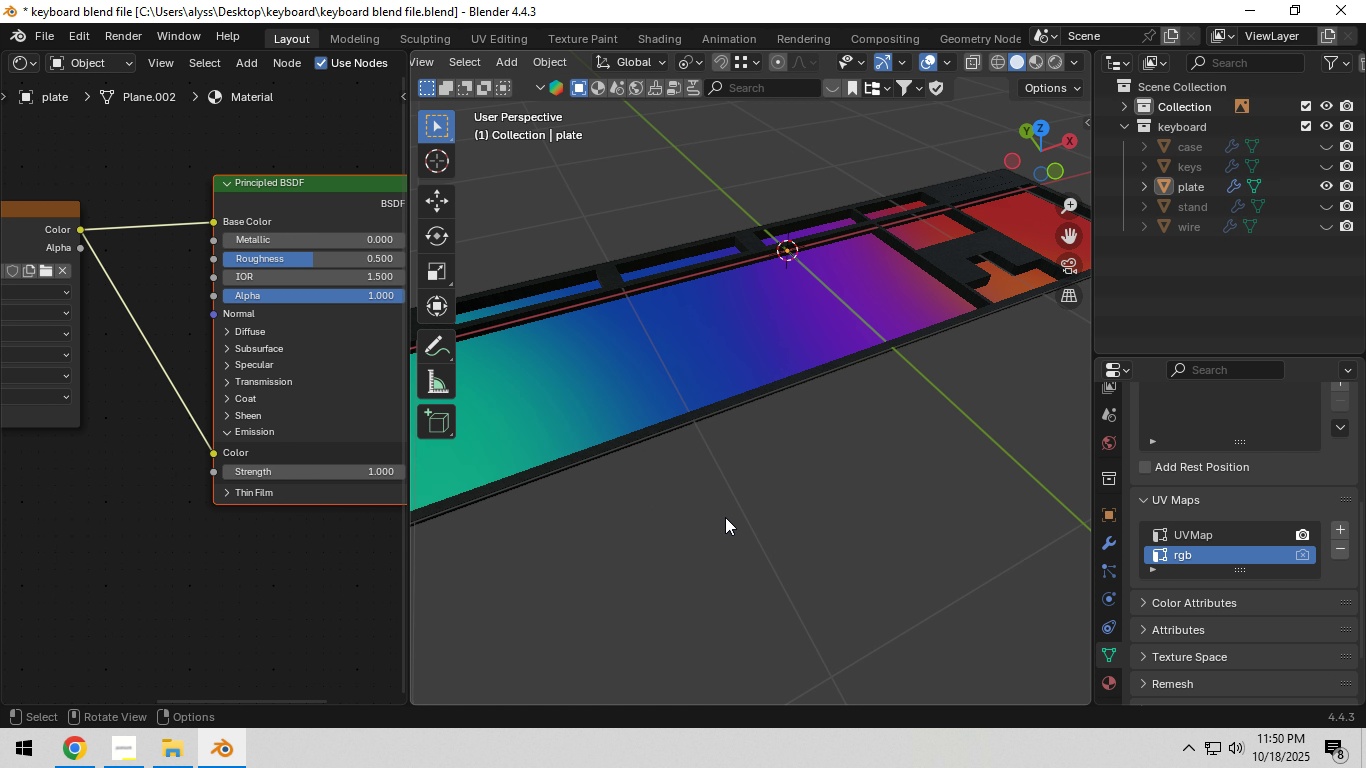 
key(Tab)
 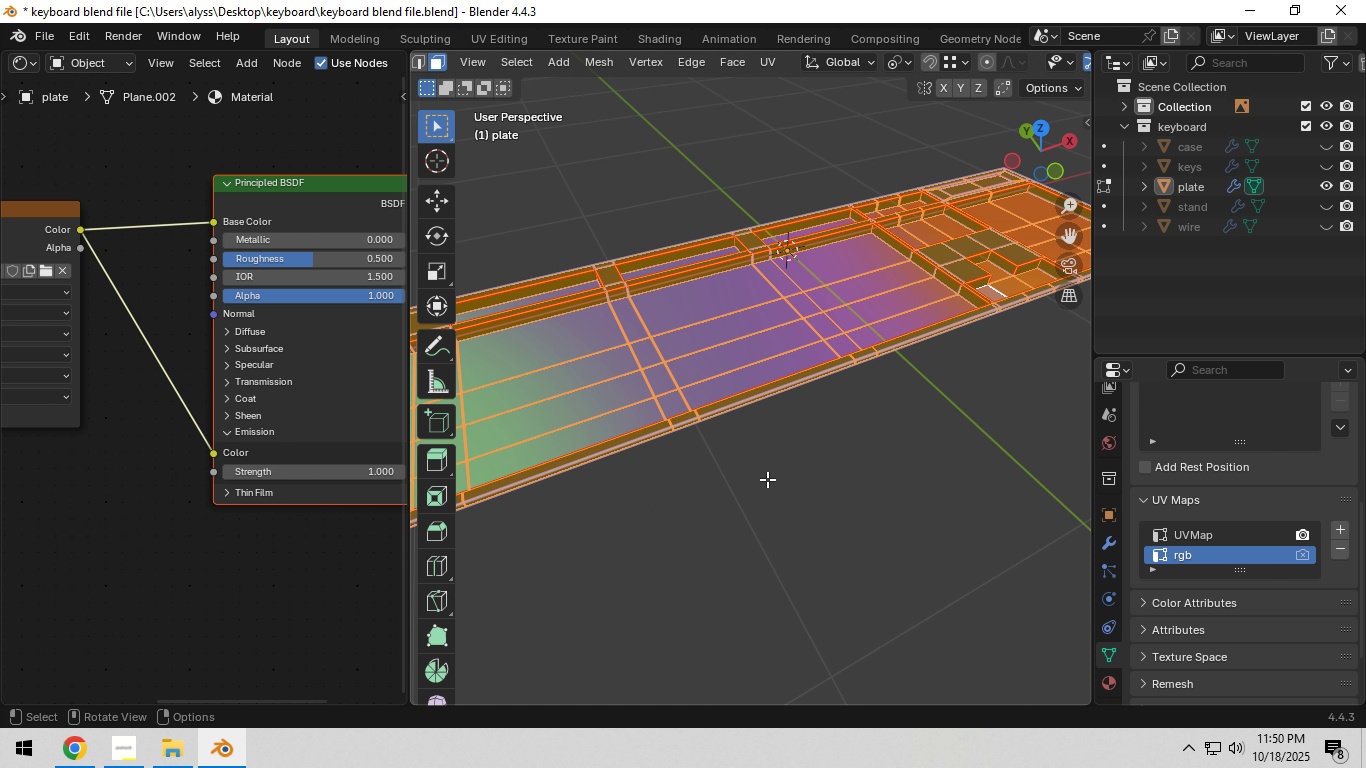 
key(Tab)
 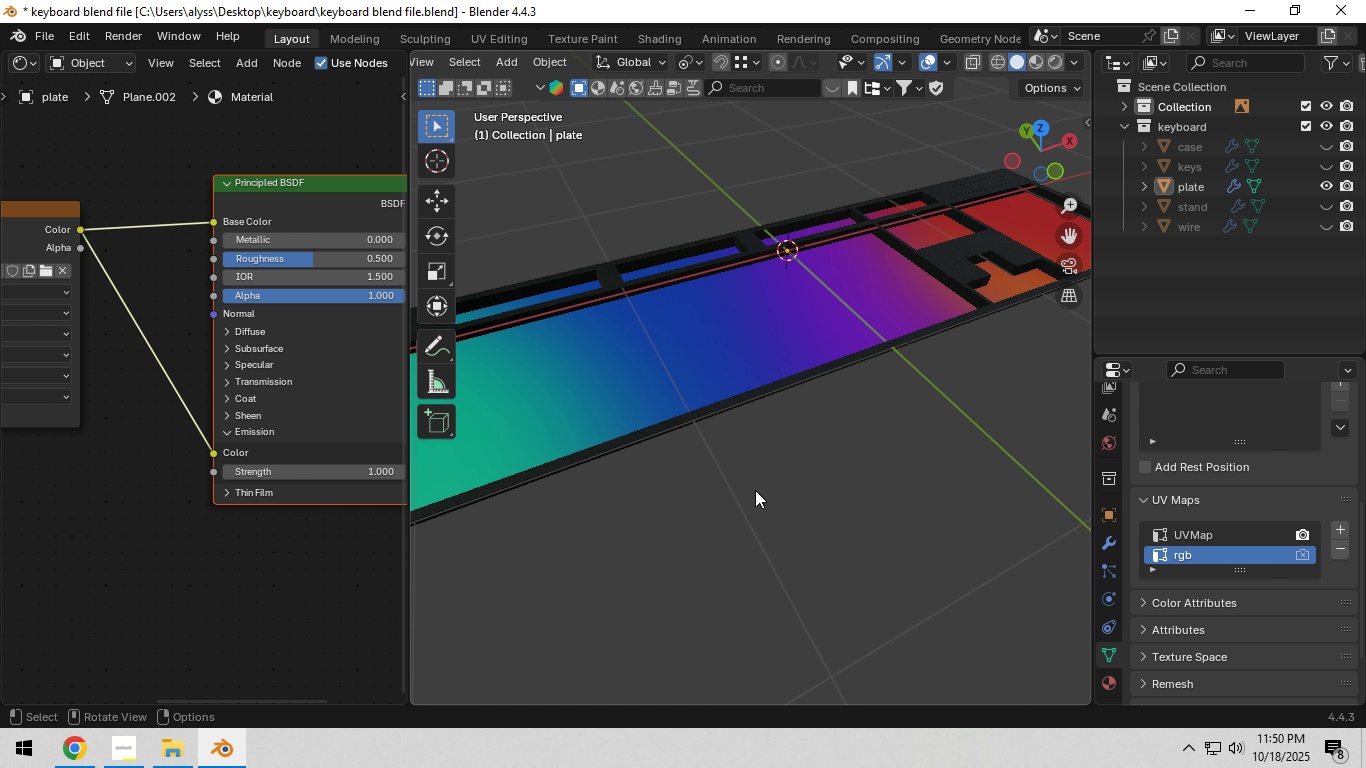 
left_click_drag(start_coordinate=[754, 492], to_coordinate=[760, 486])
 